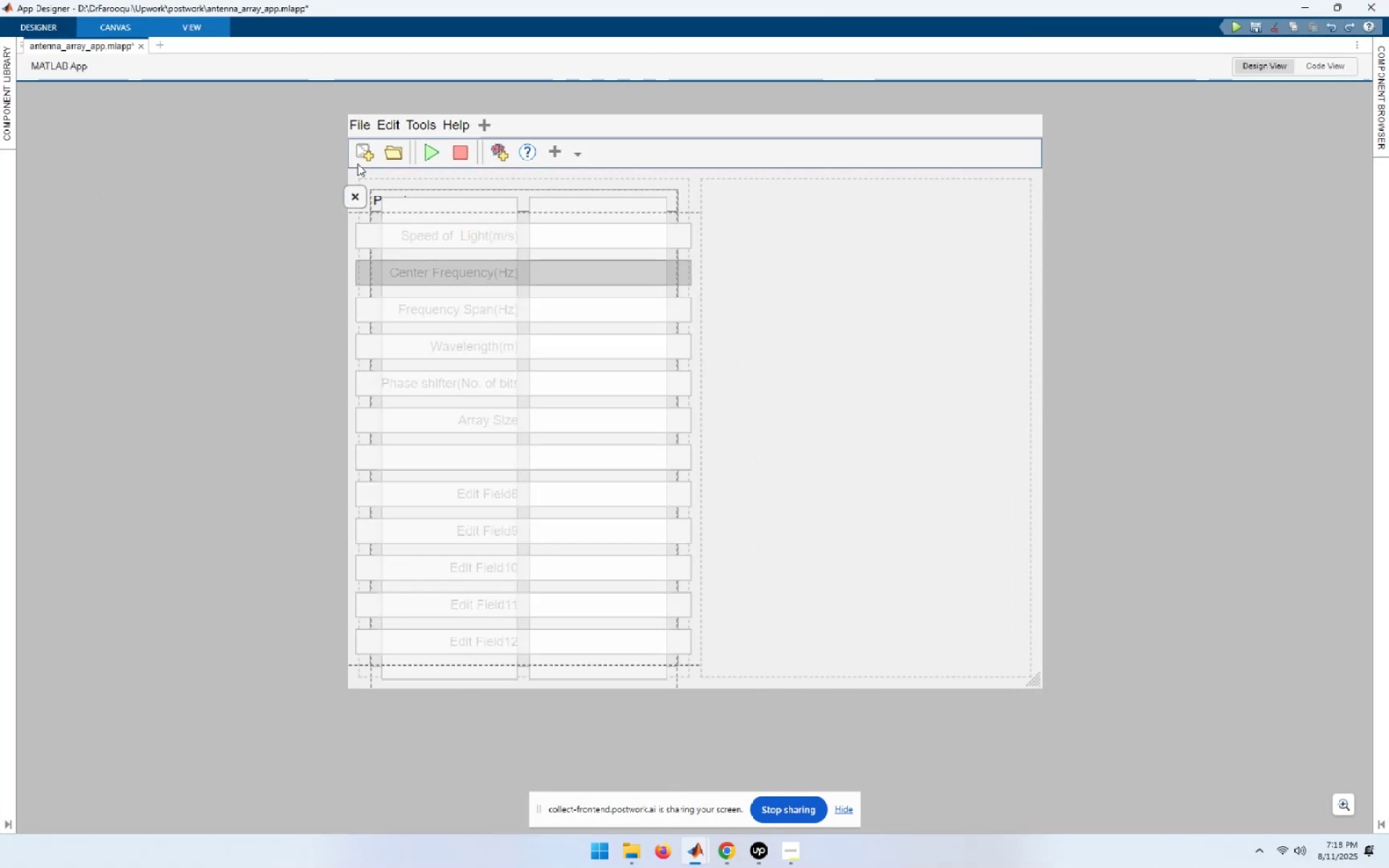 
left_click([361, 195])
 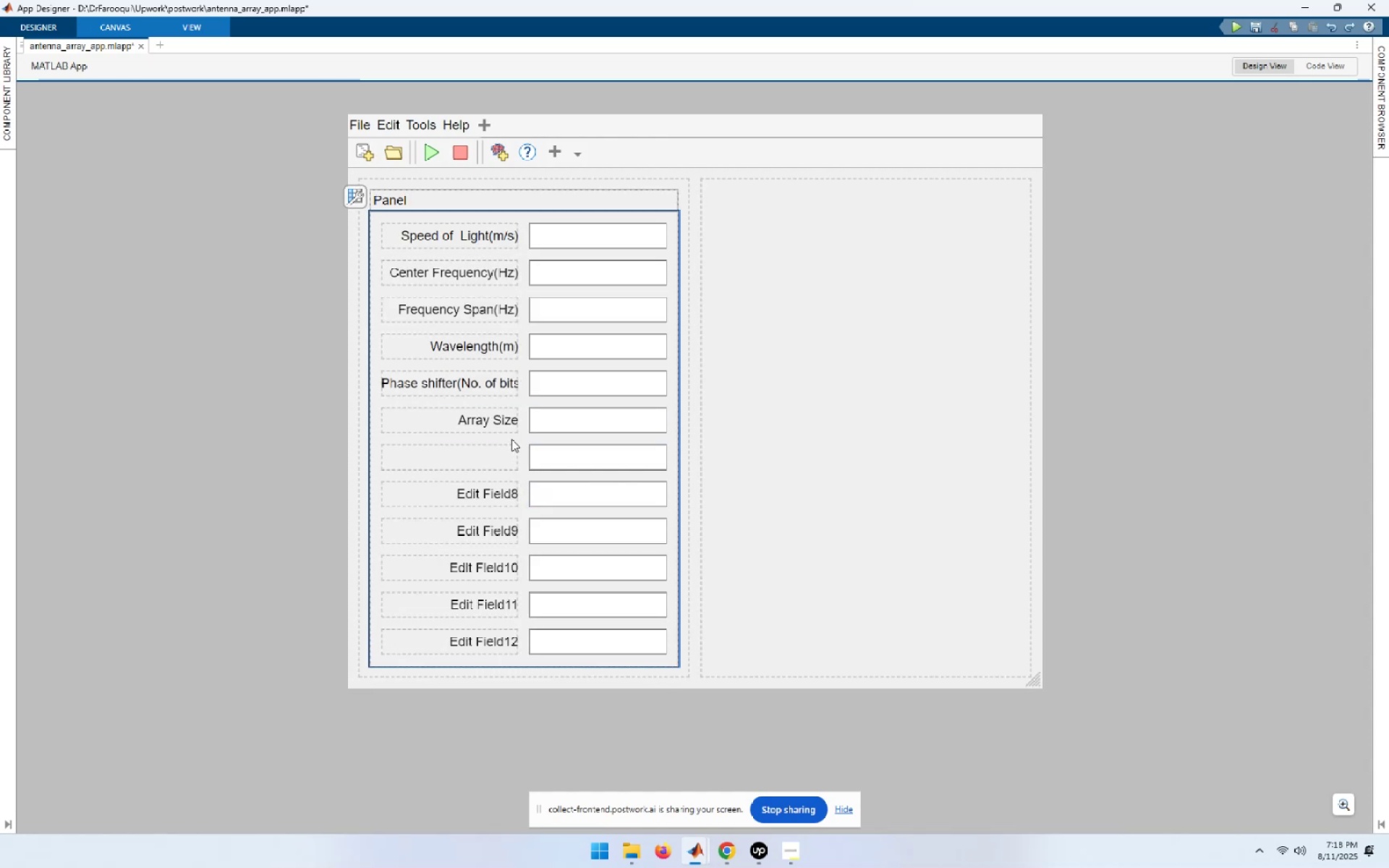 
left_click([488, 413])
 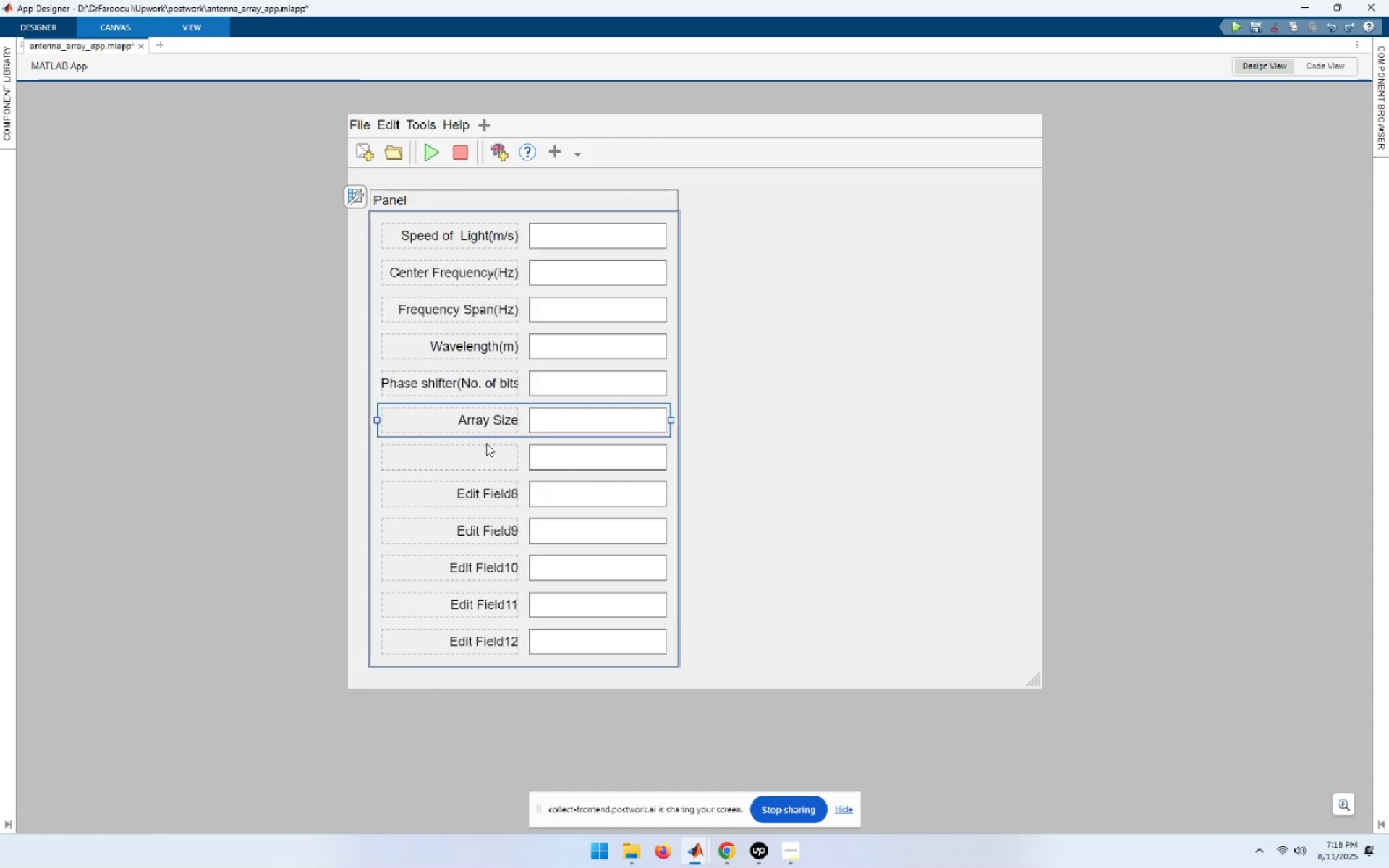 
left_click([485, 453])
 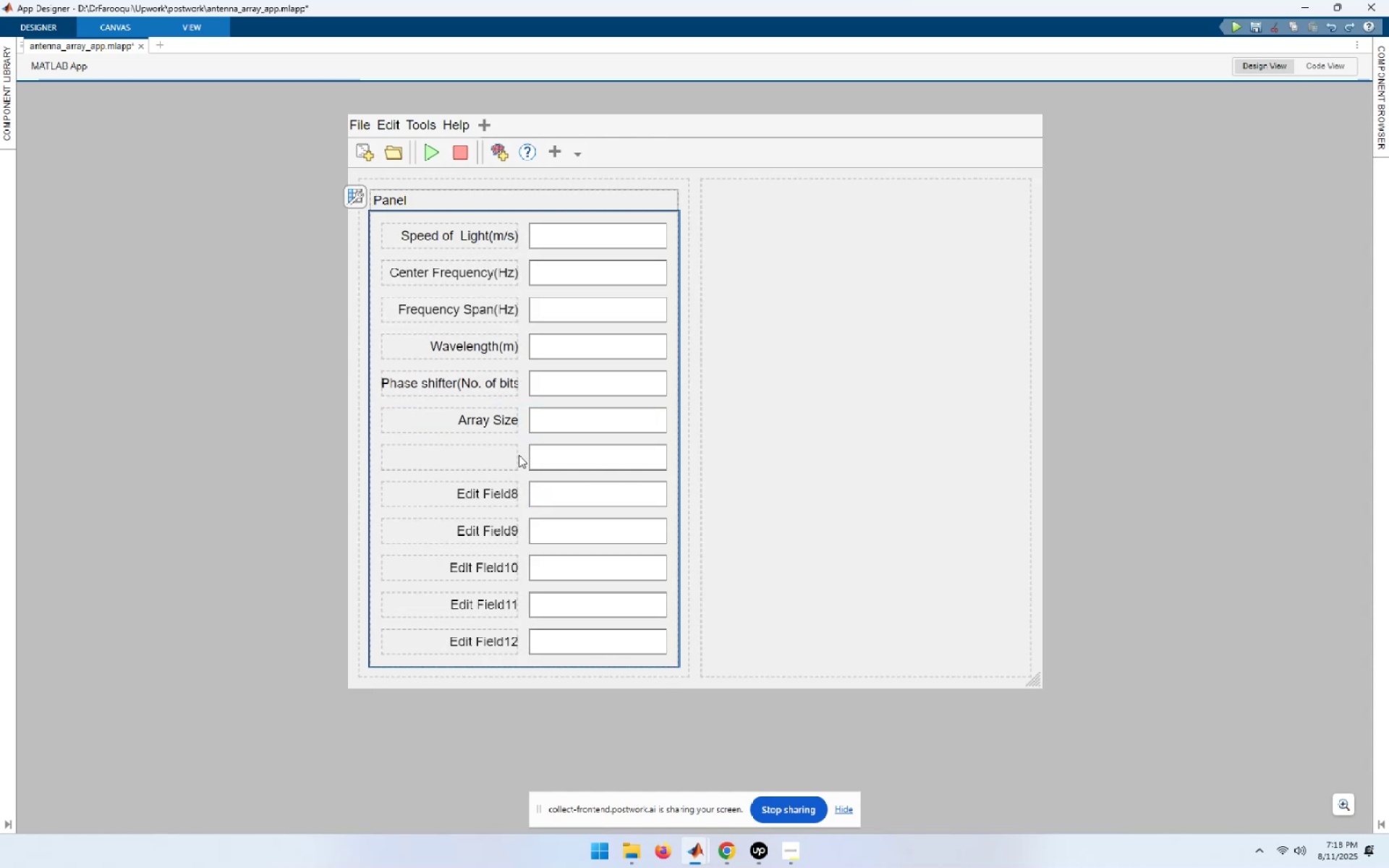 
left_click([532, 461])
 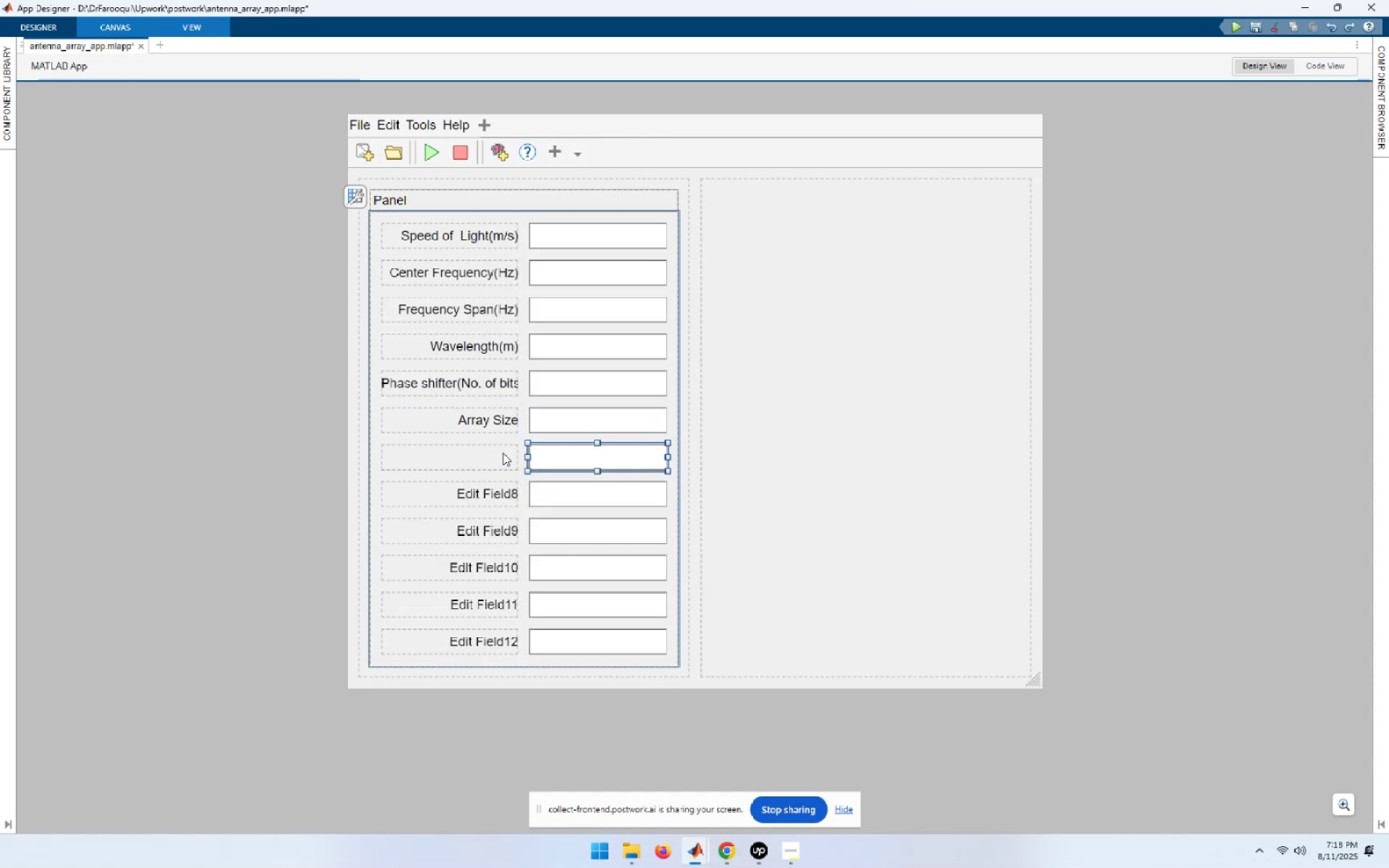 
left_click([501, 452])
 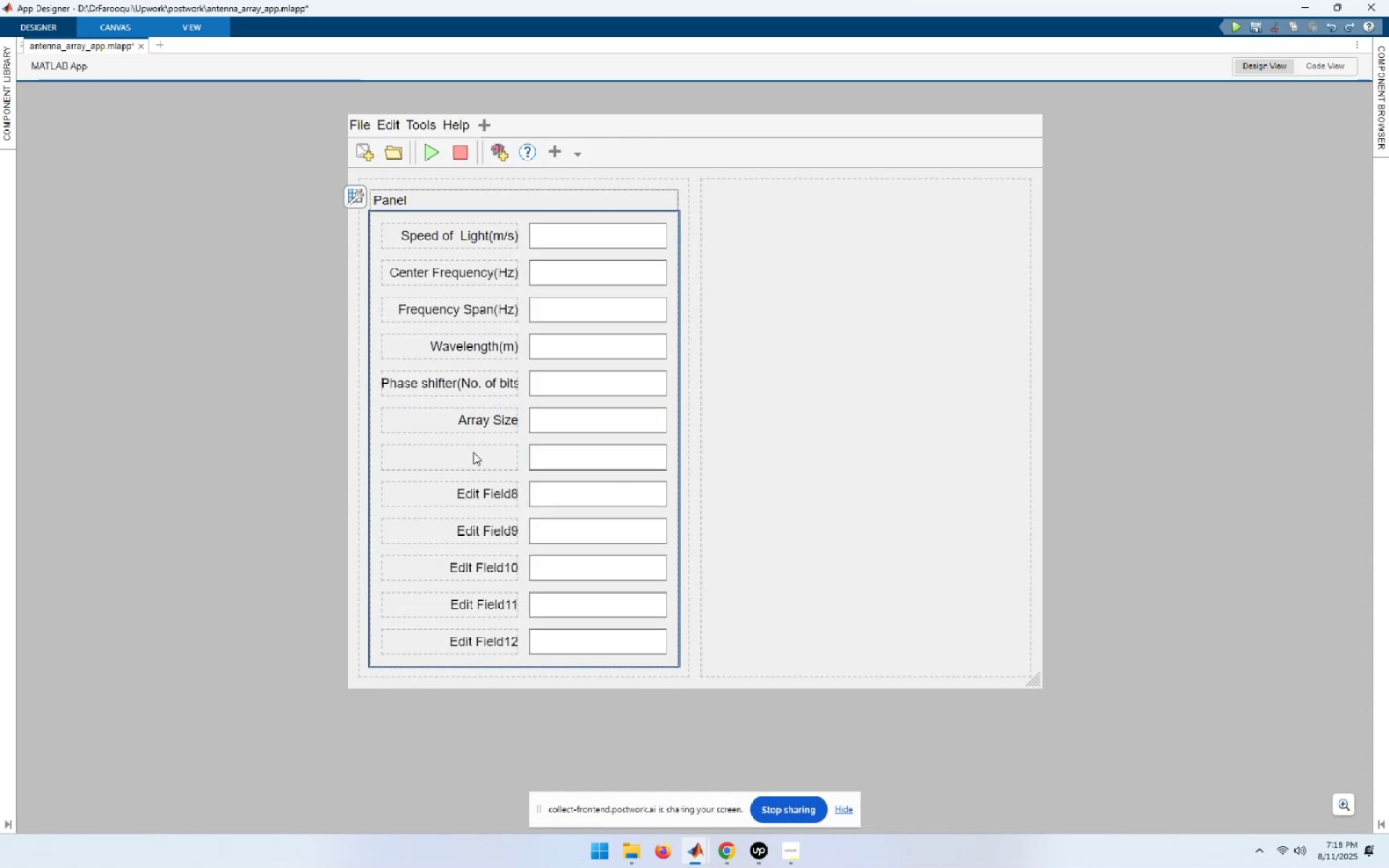 
left_click([473, 452])
 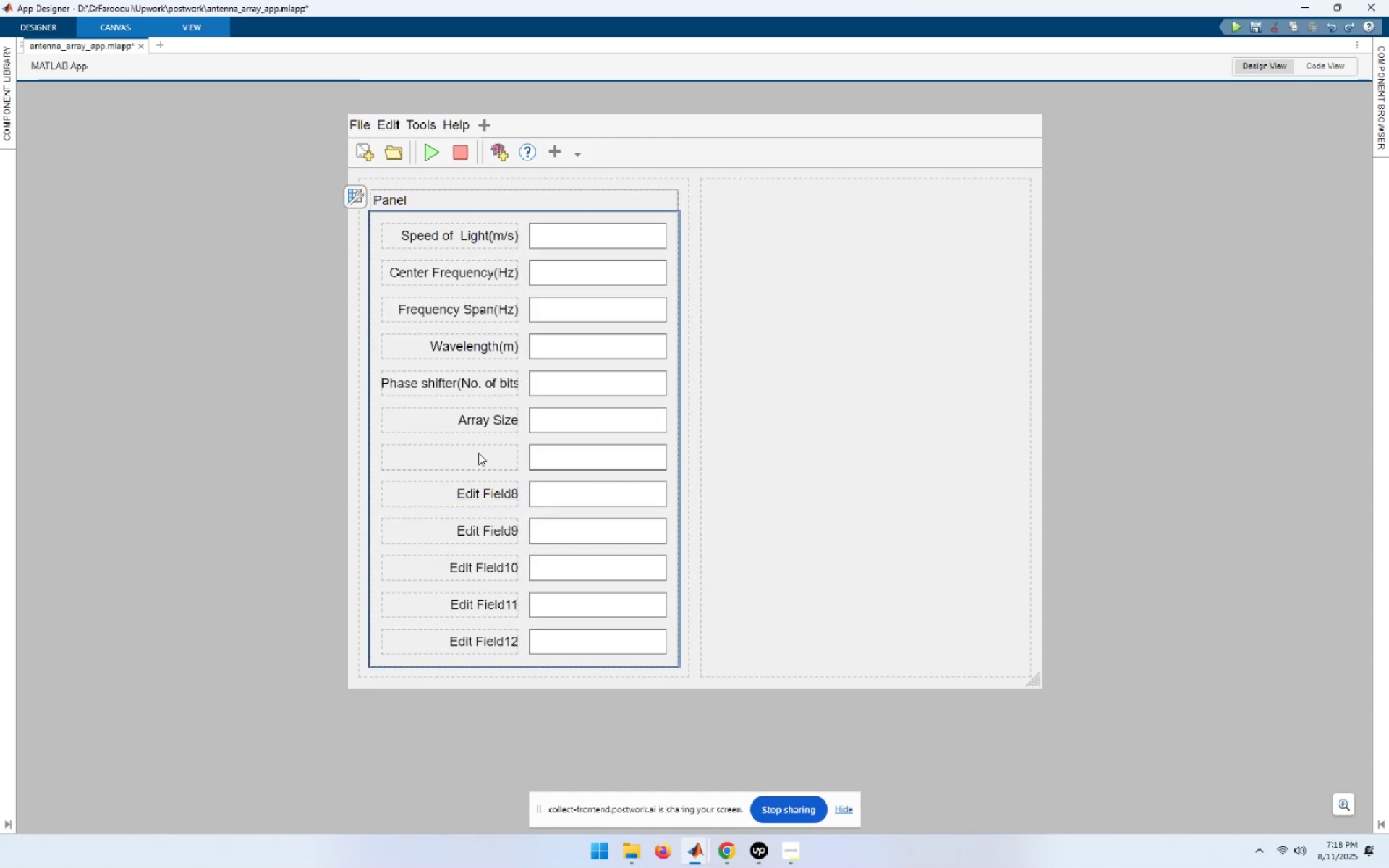 
double_click([478, 453])
 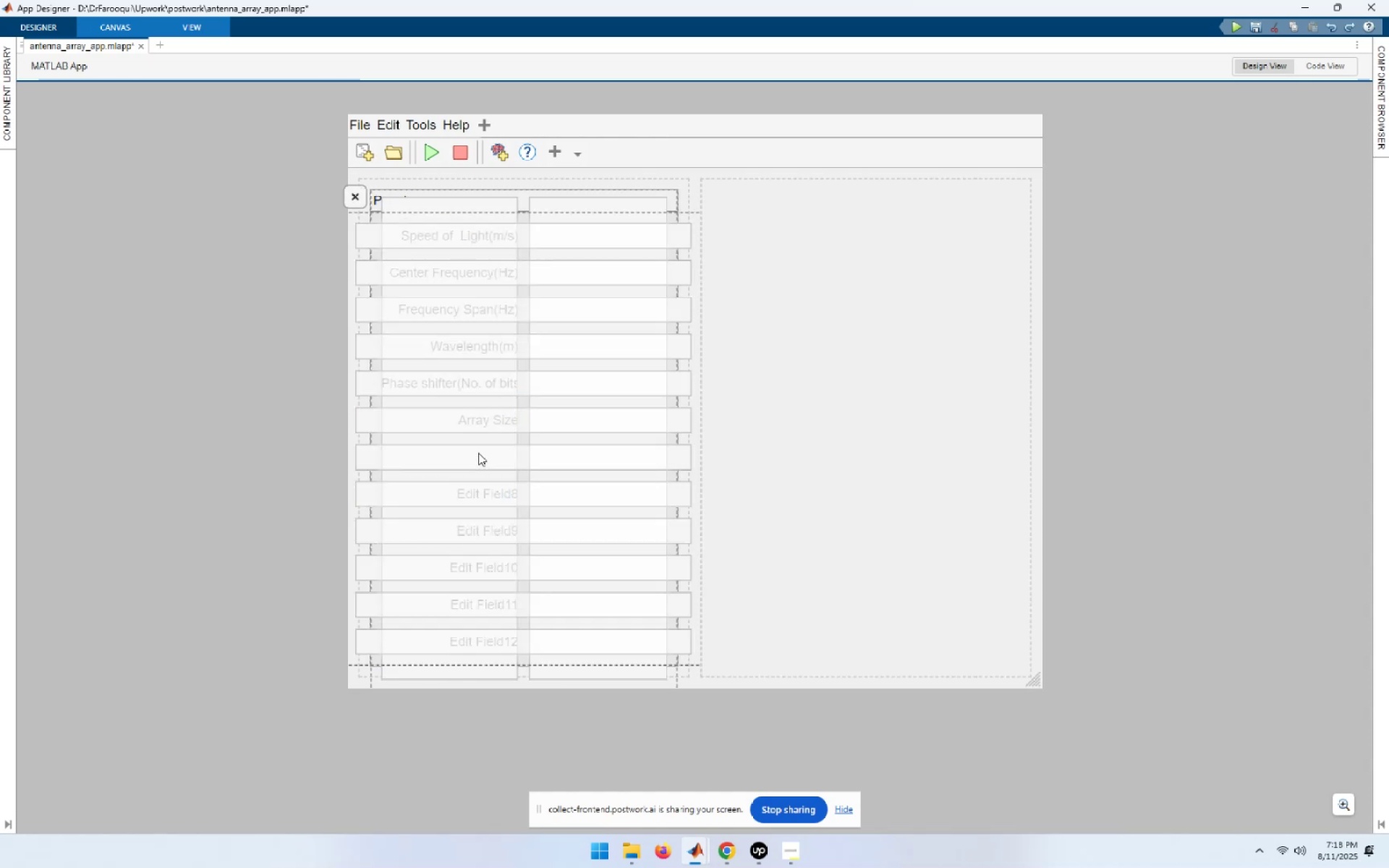 
key(Control+Z)
 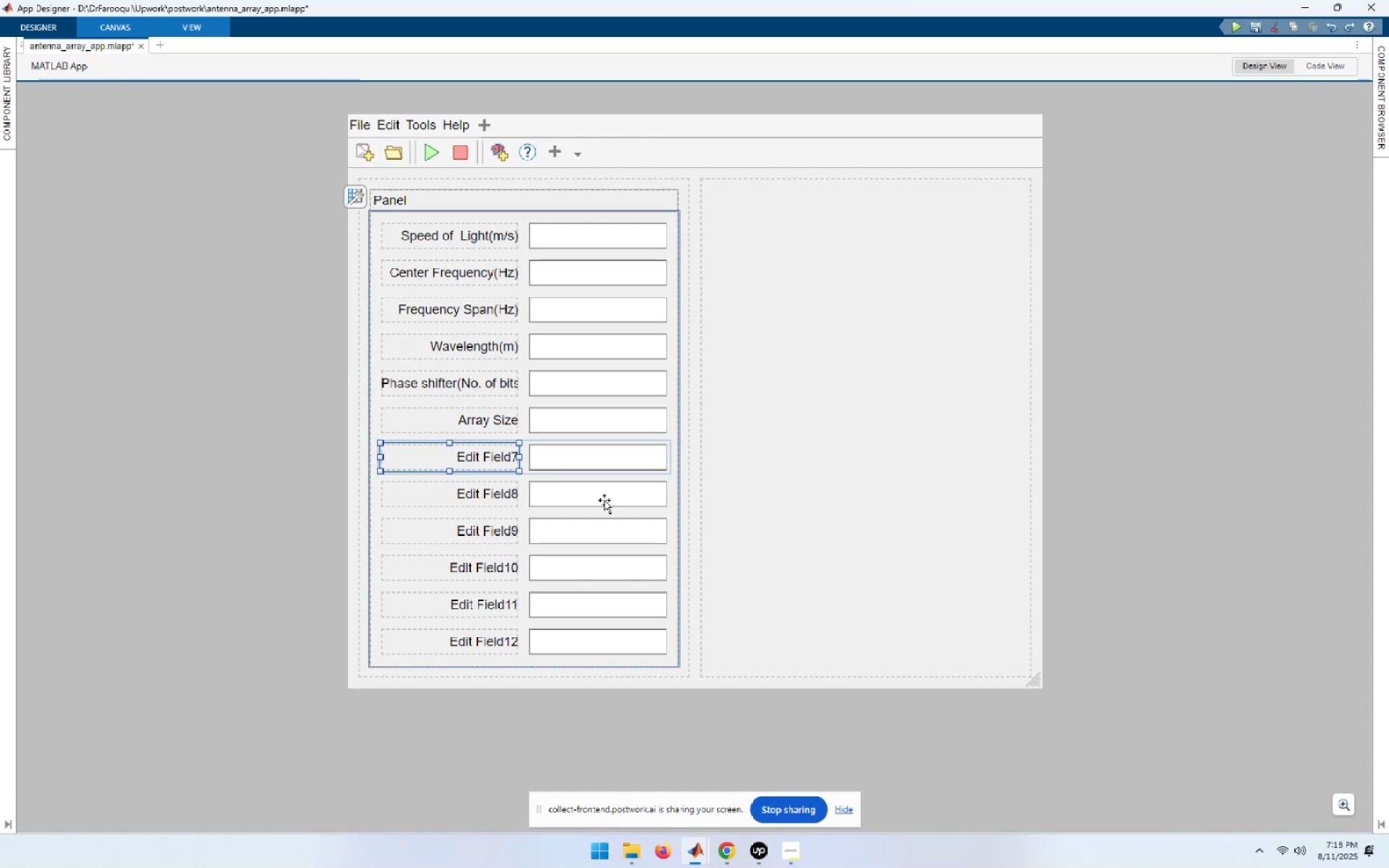 
left_click([503, 457])
 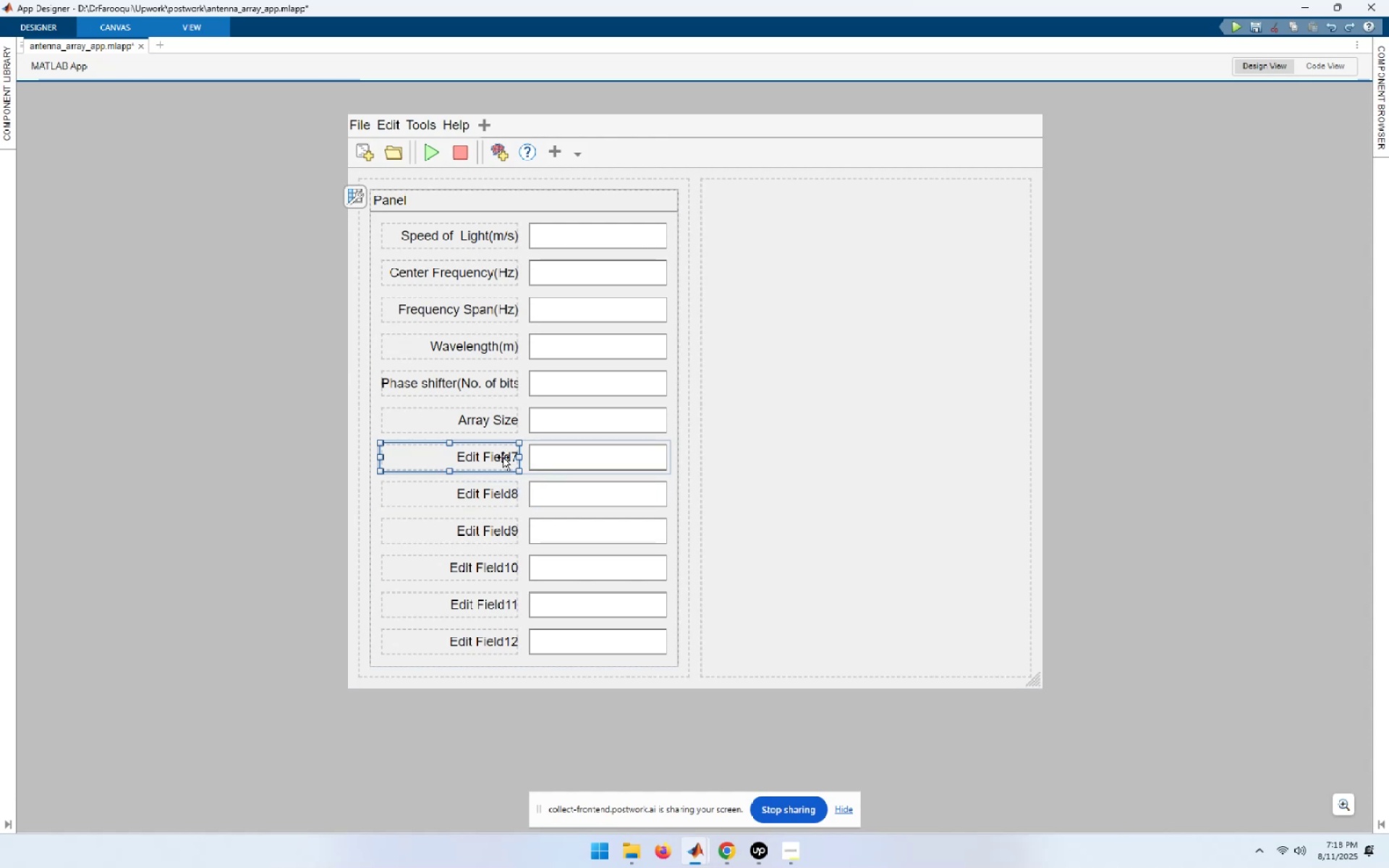 
key(F2)
 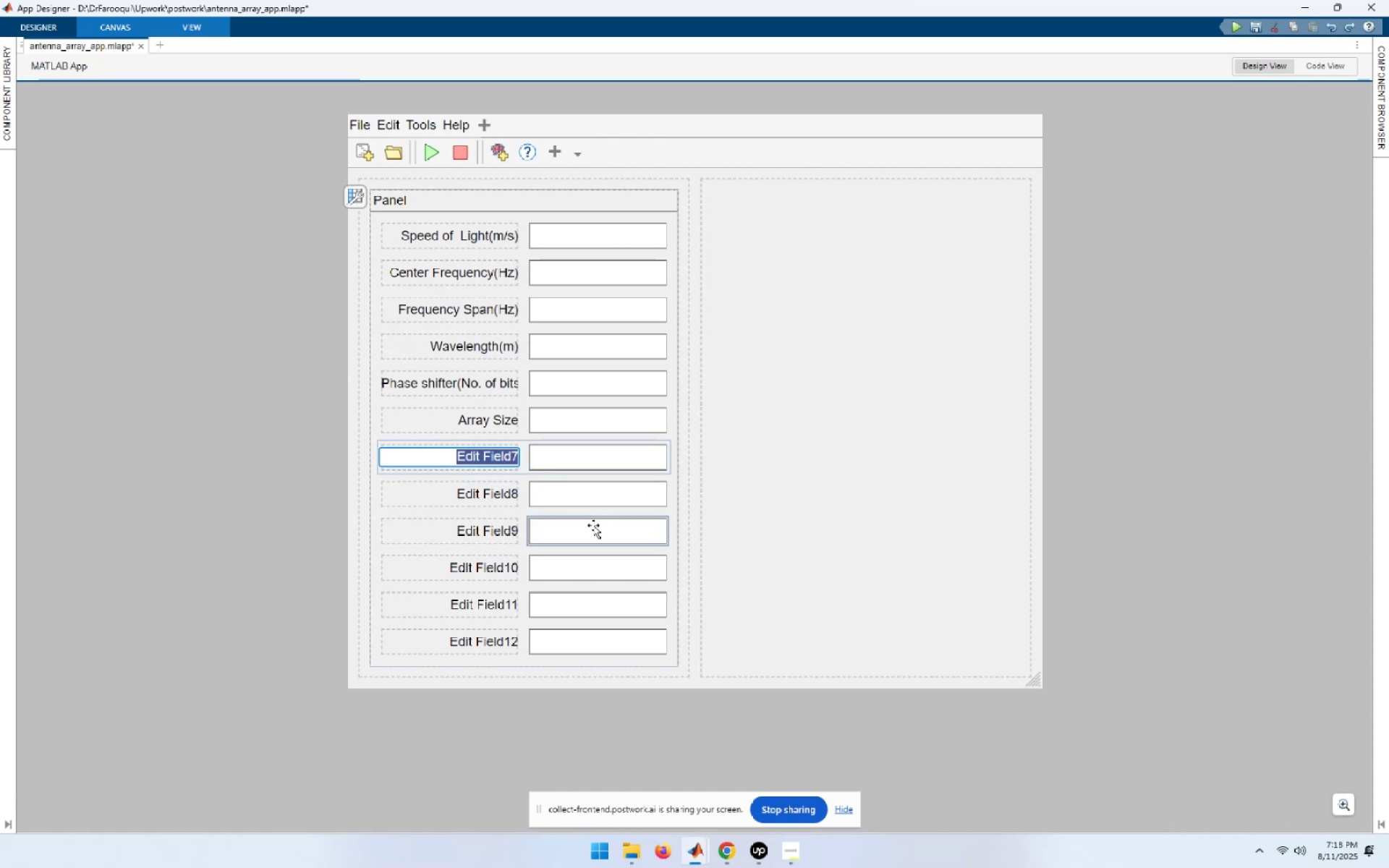 
key(Meta+ArrowRight)
 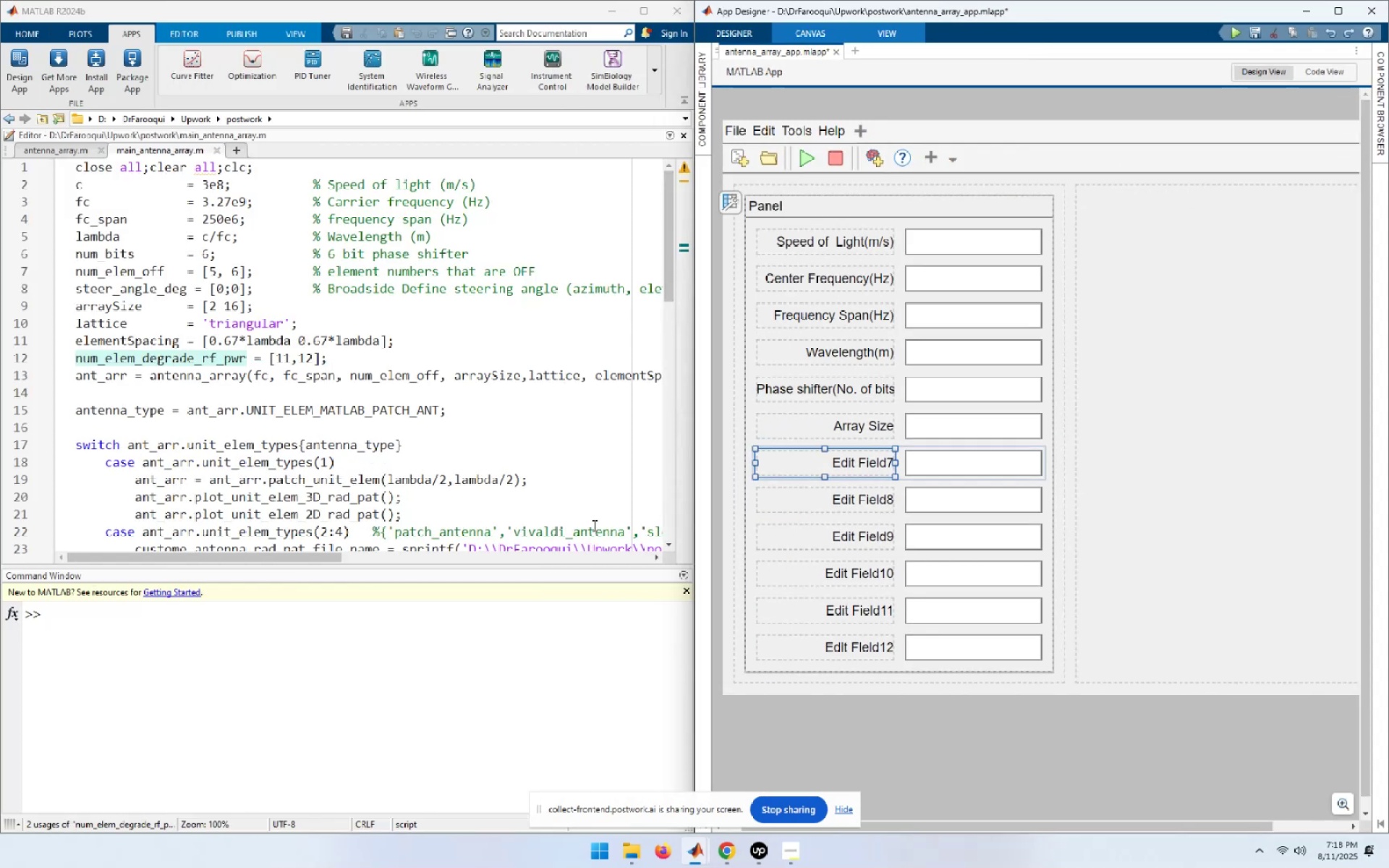 
key(F2)
 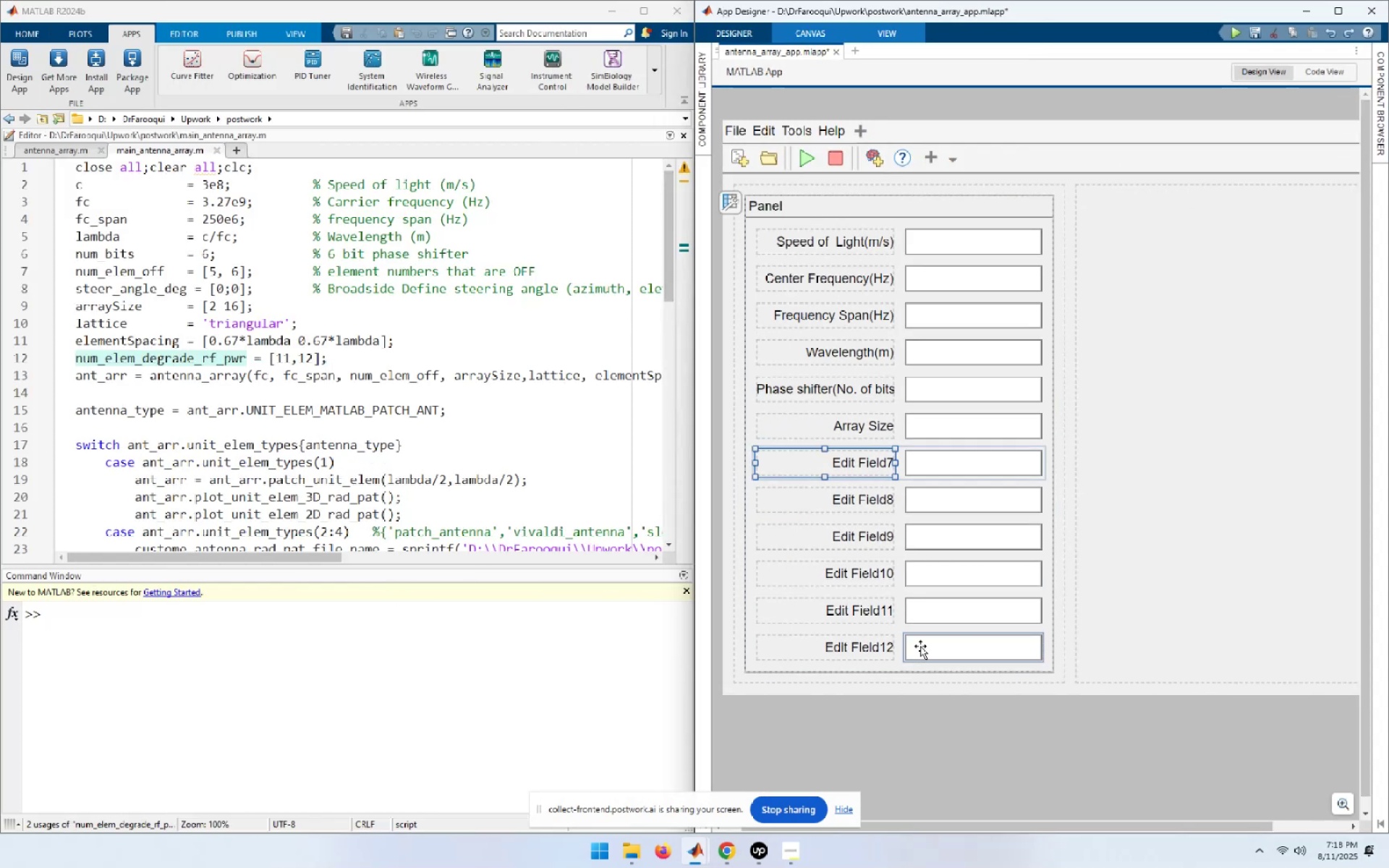 
left_click([871, 498])
 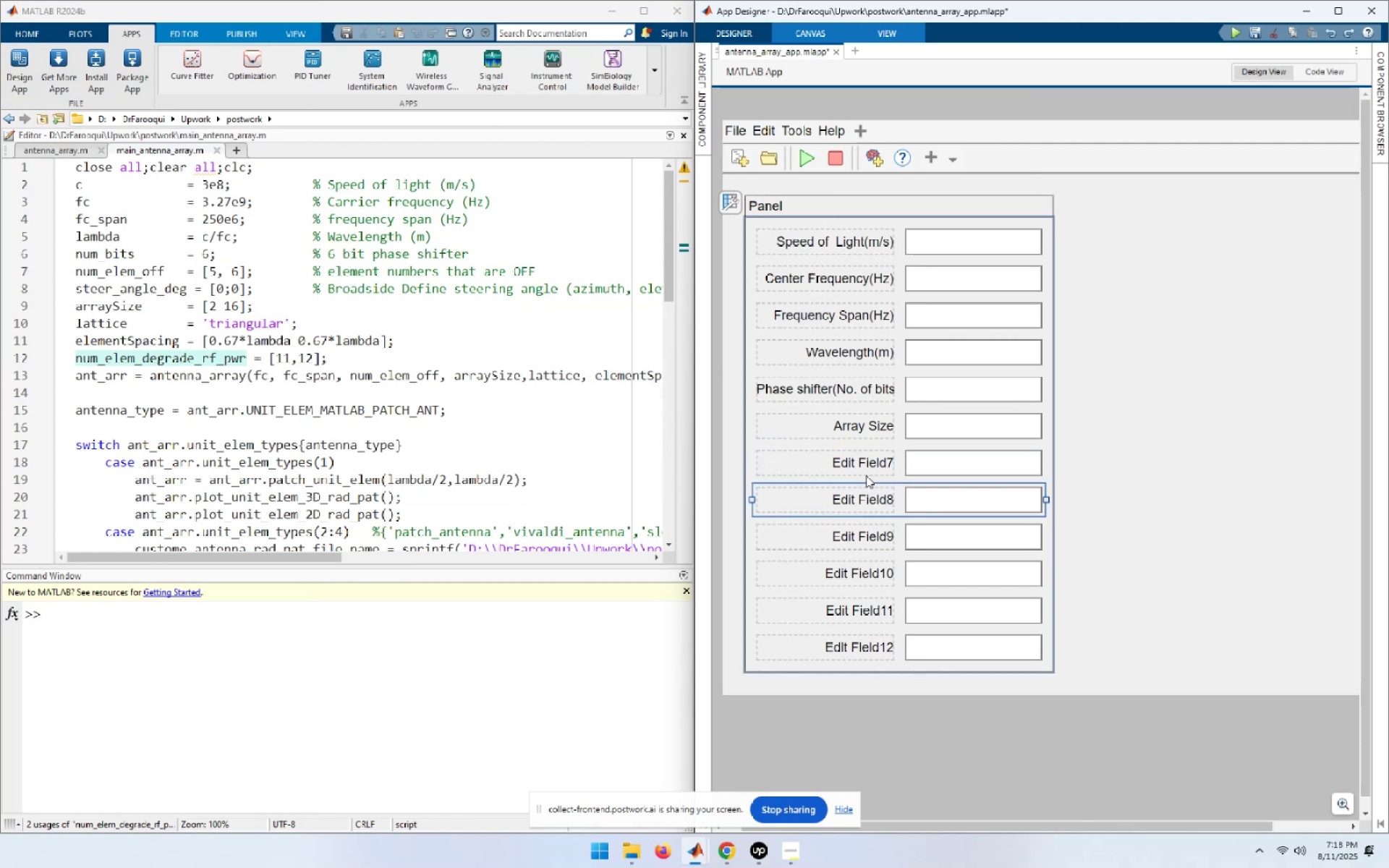 
left_click([865, 473])
 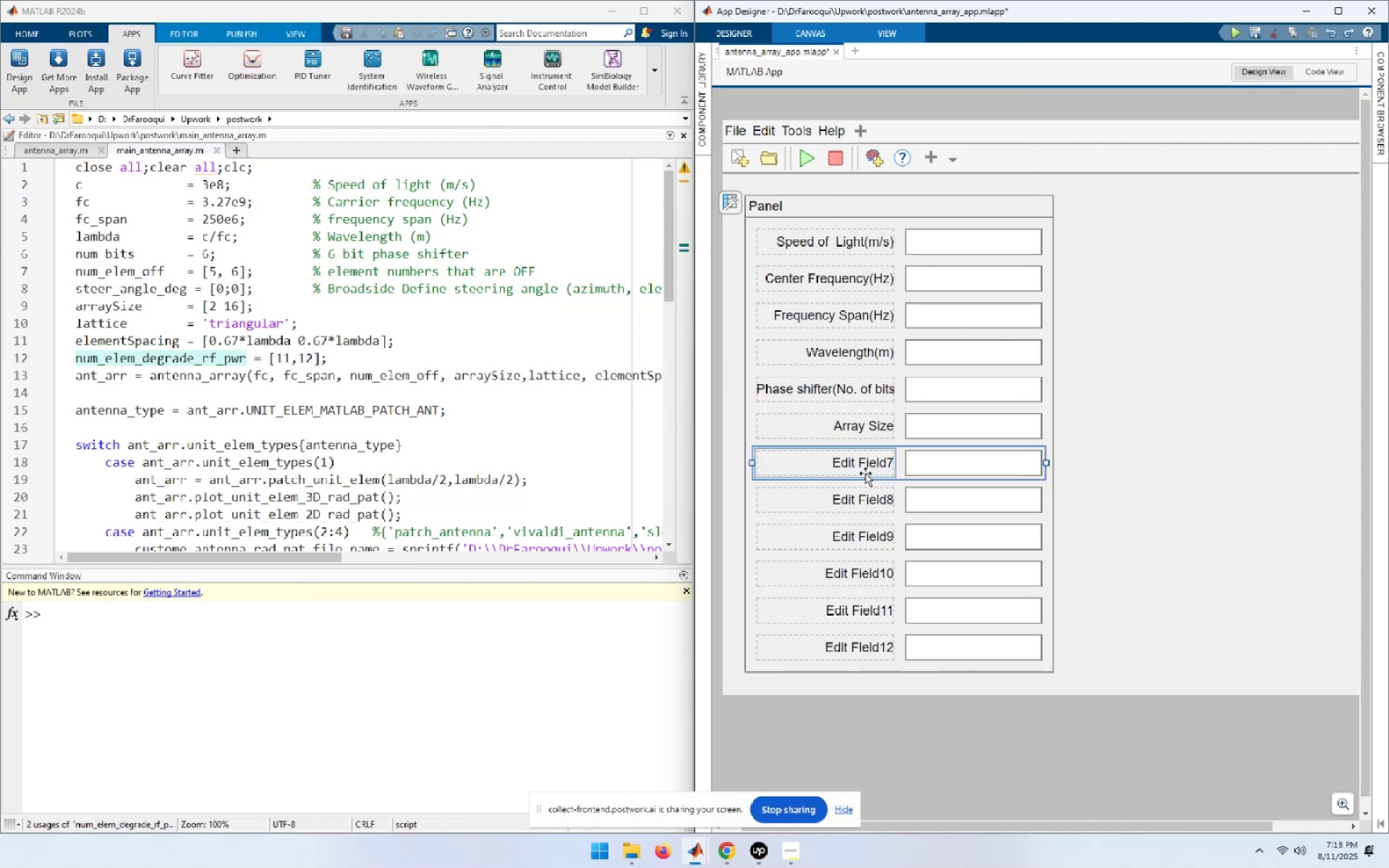 
type([F2]Element Spacing)
 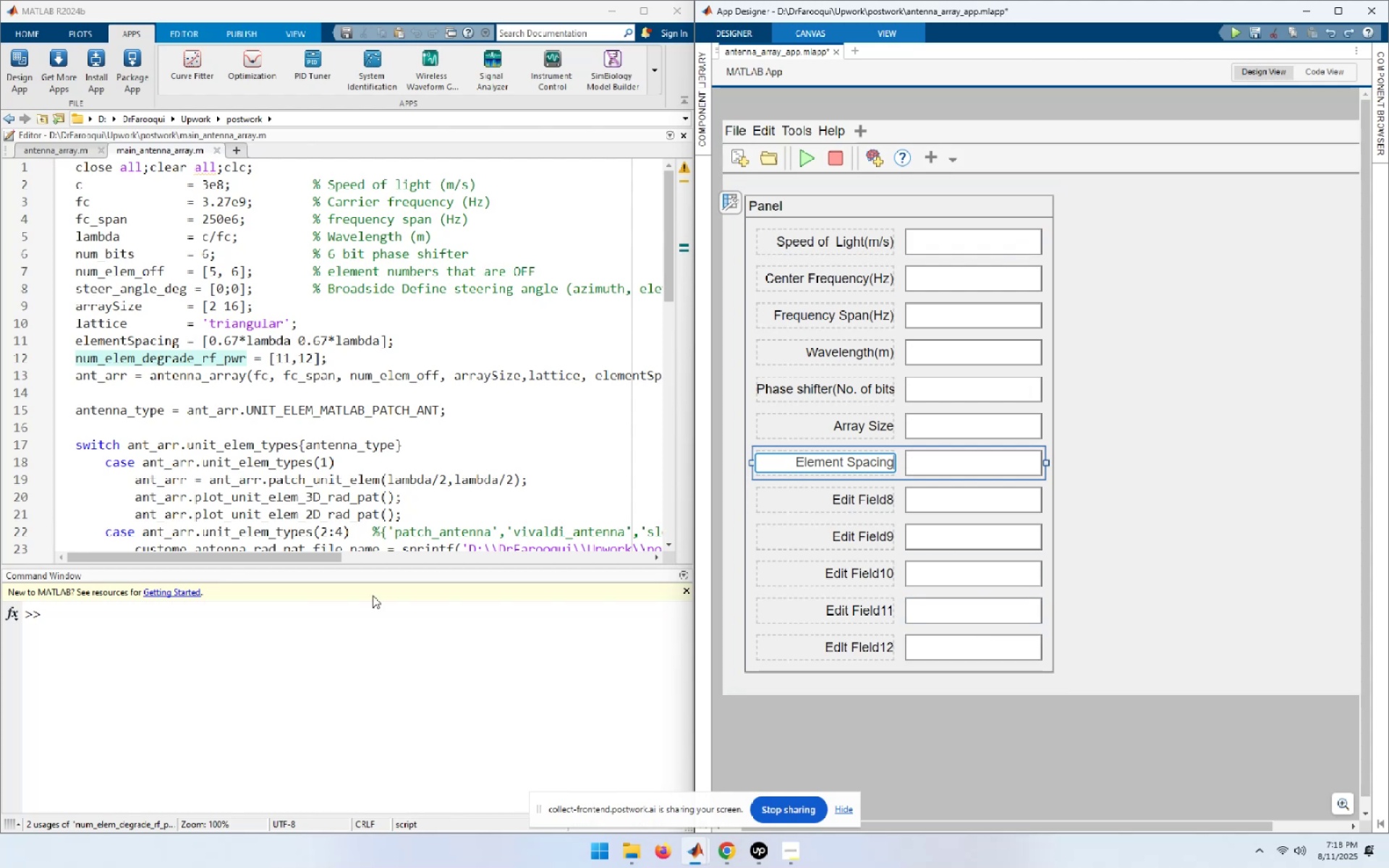 
wait(10.76)
 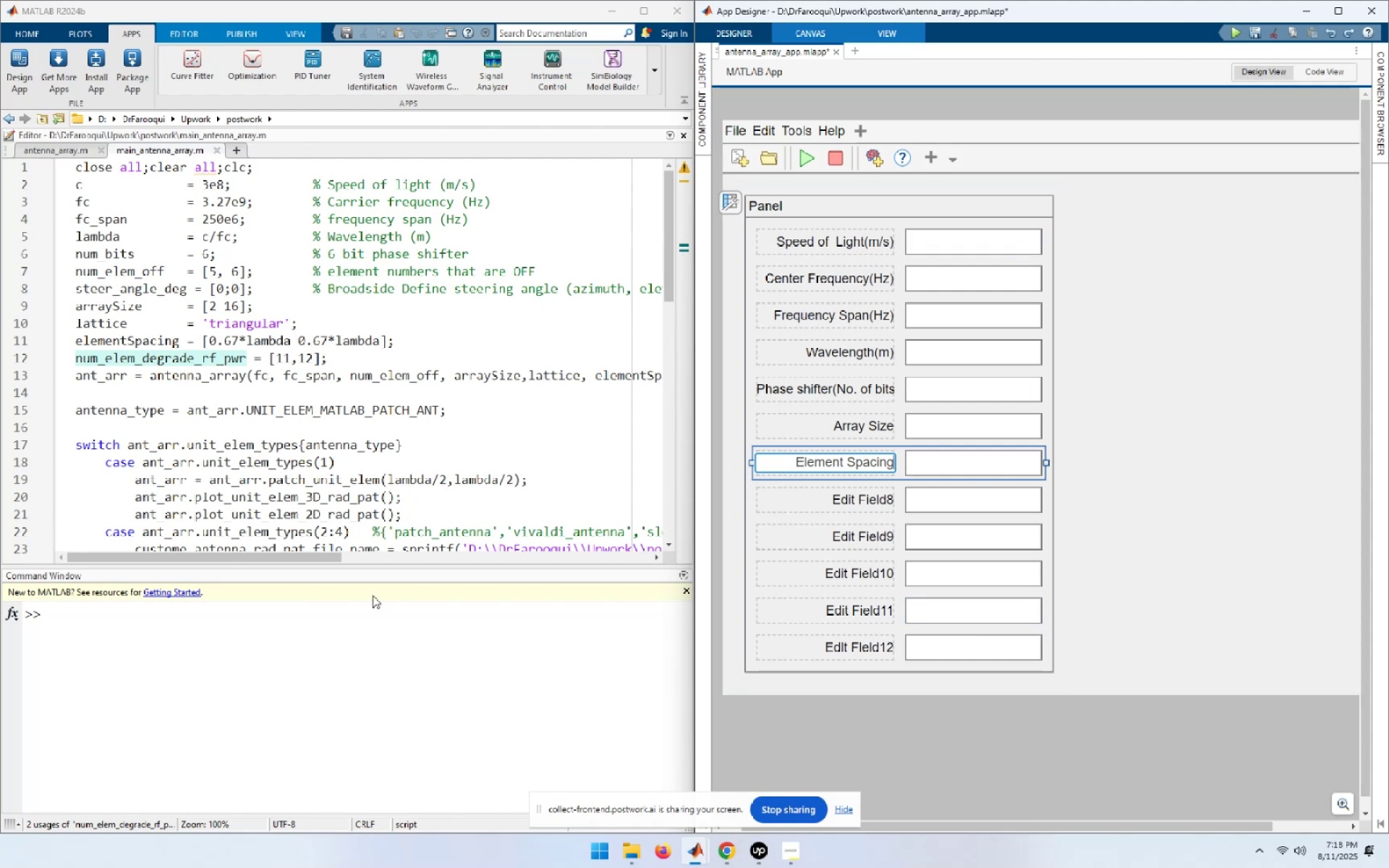 
double_click([866, 384])
 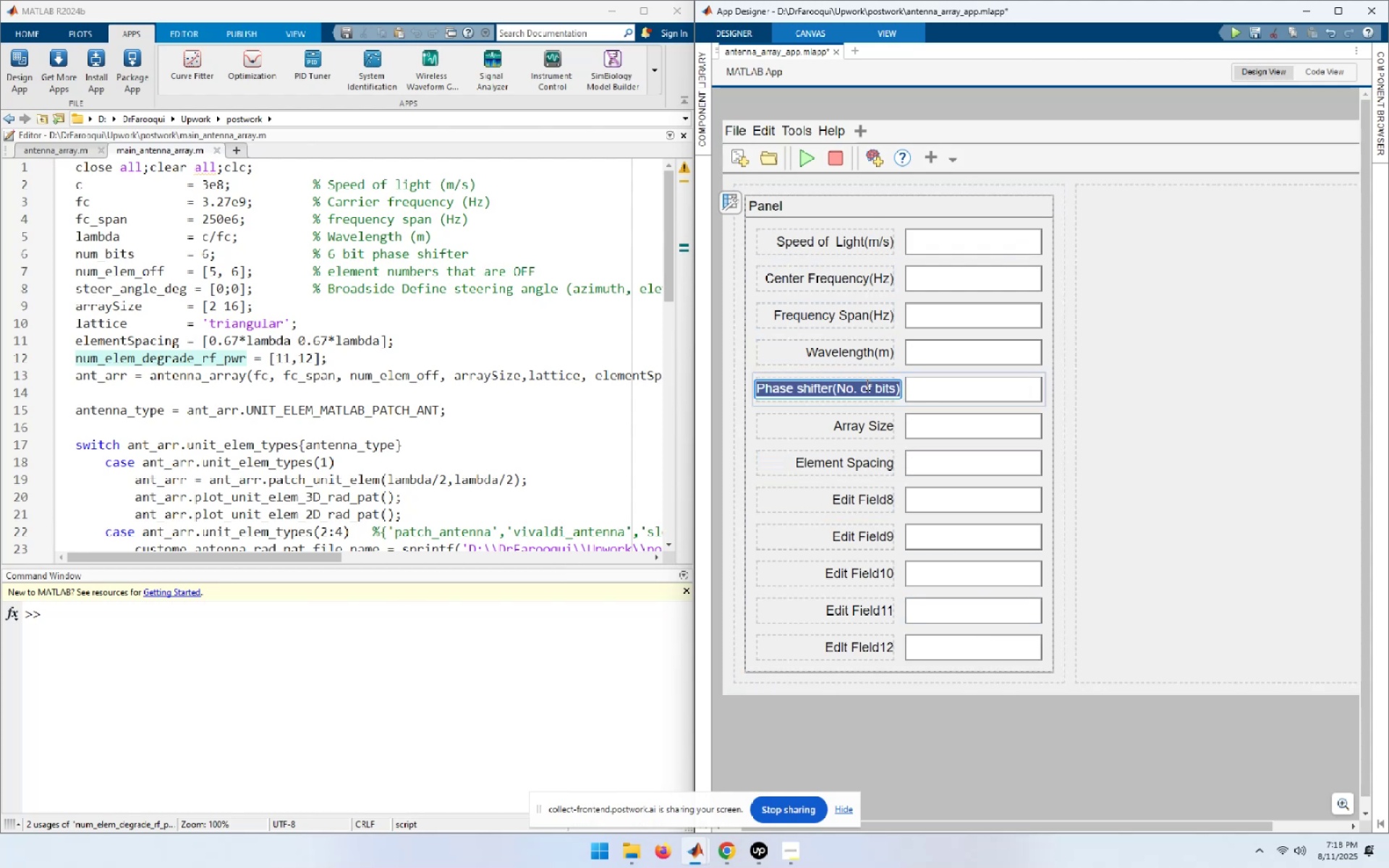 
key(Control+X)
 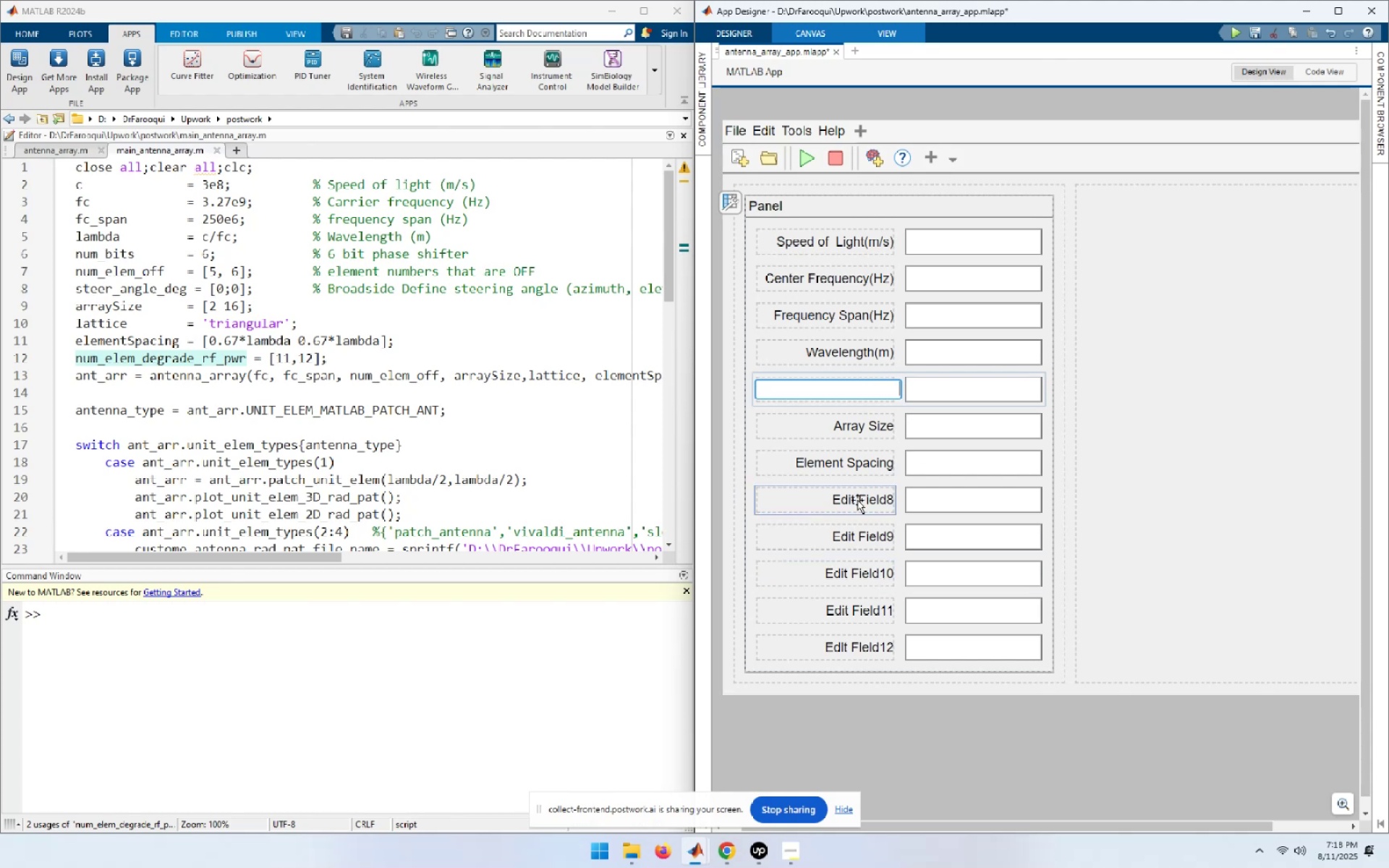 
double_click([857, 500])
 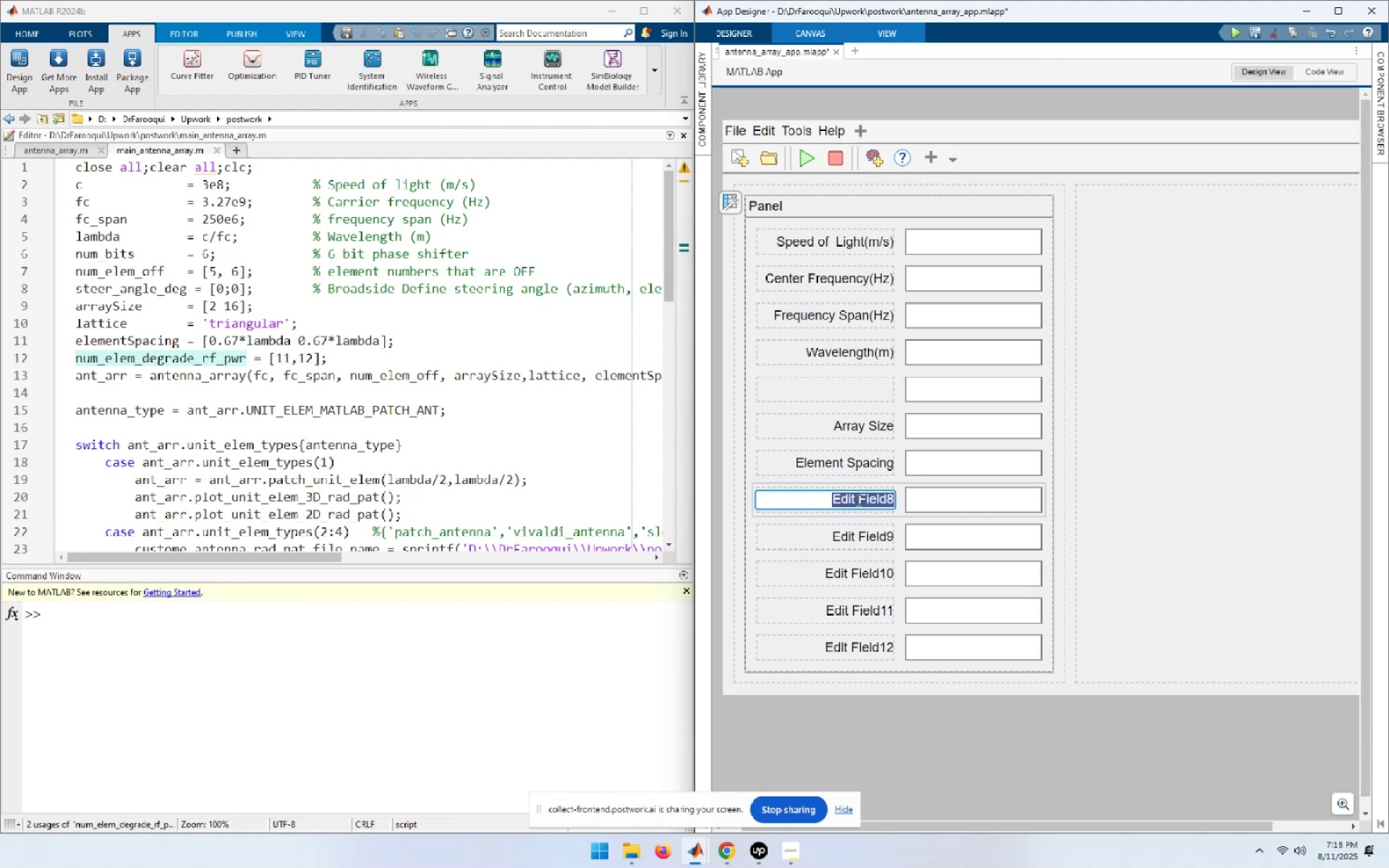 
key(Control+ControlLeft)
 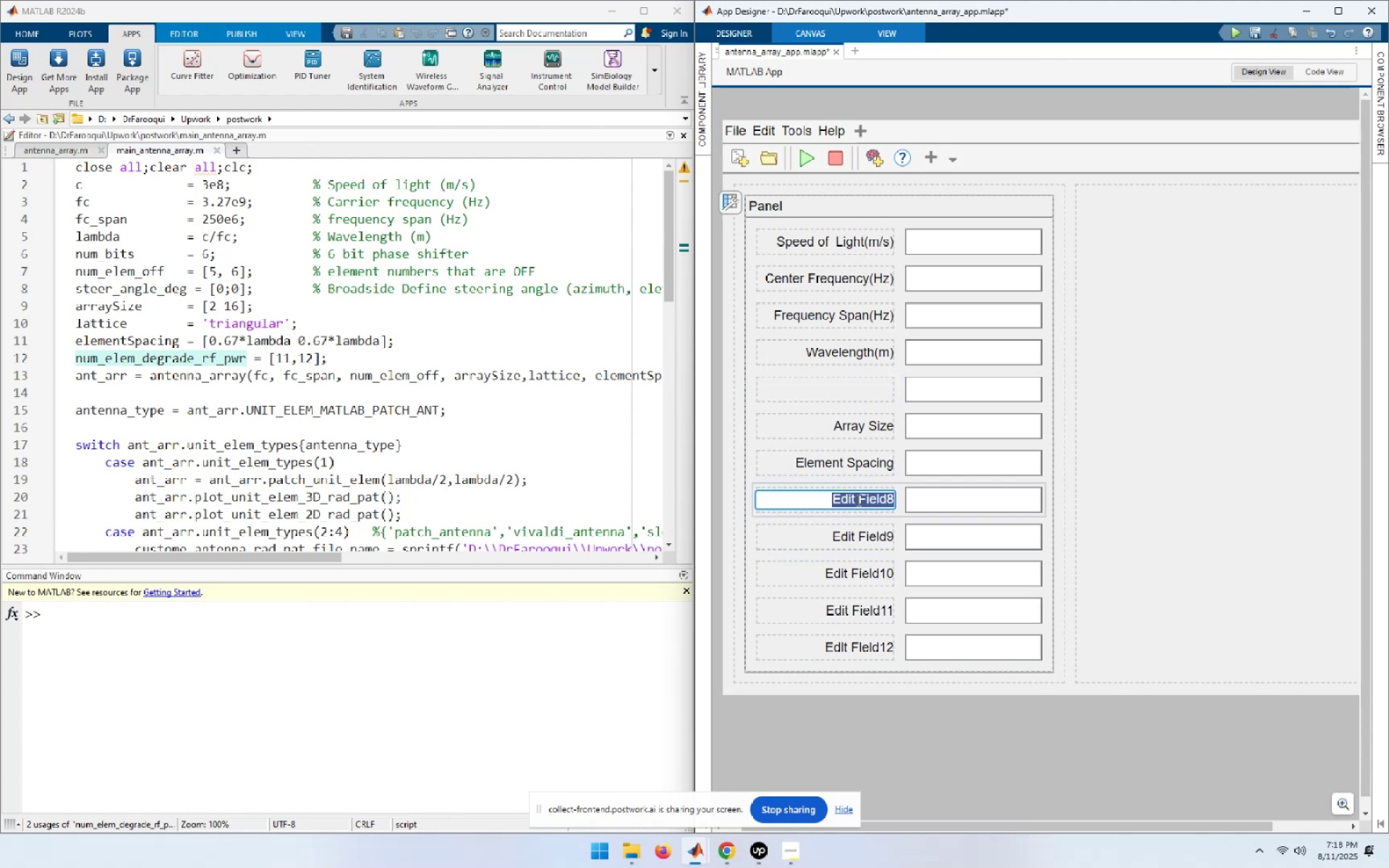 
key(Control+V)
 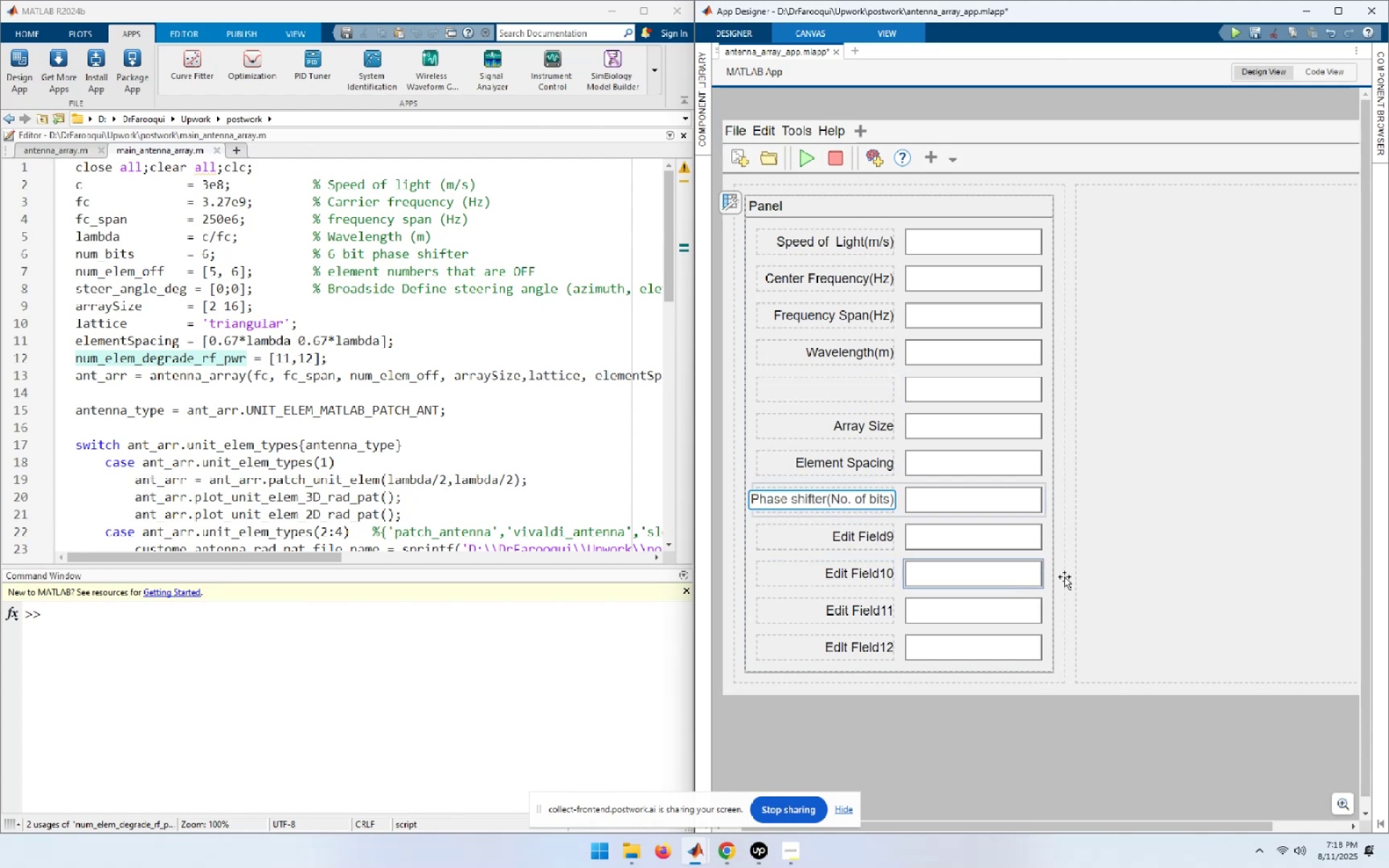 
left_click([1180, 554])
 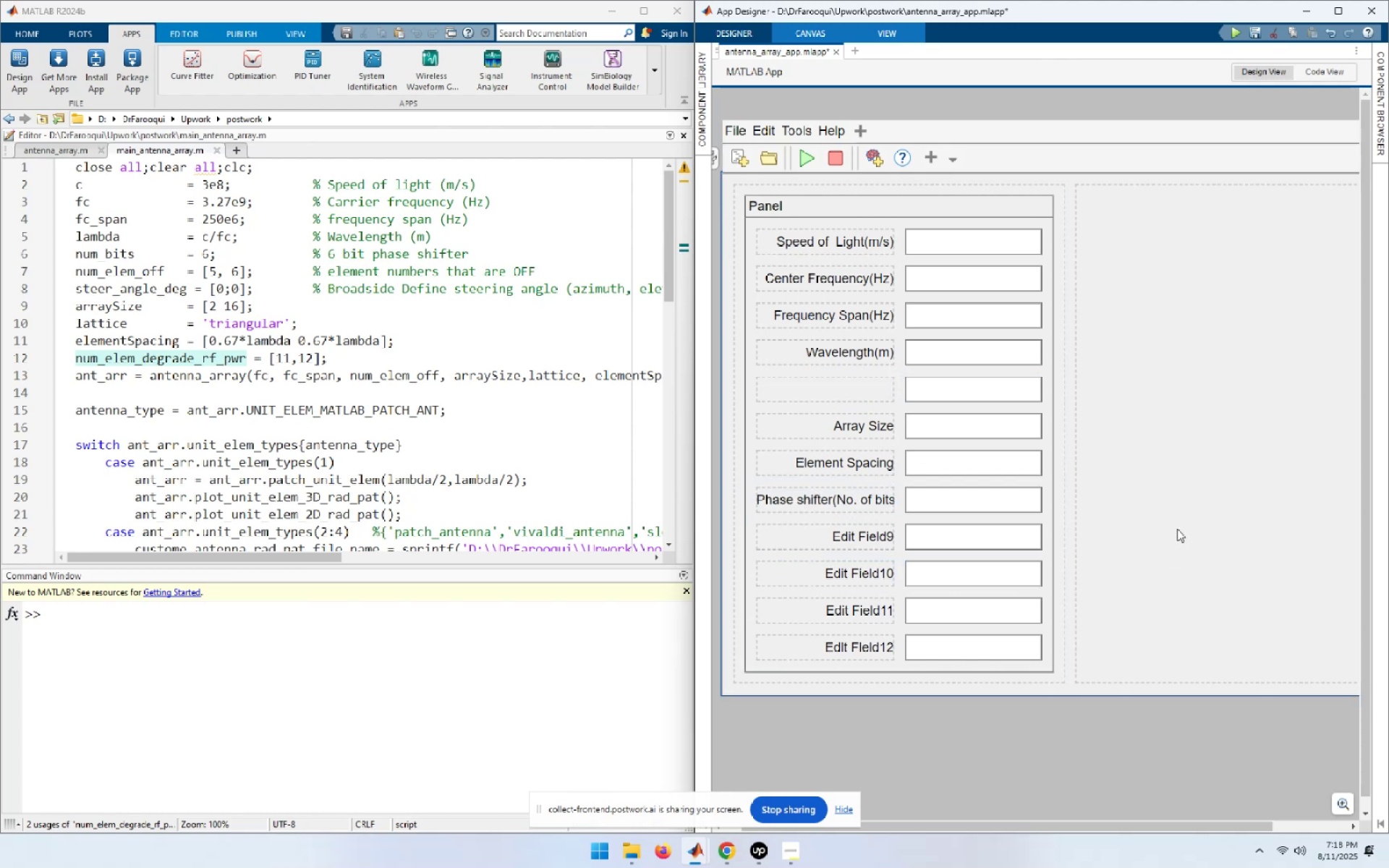 
key(Control+S)
 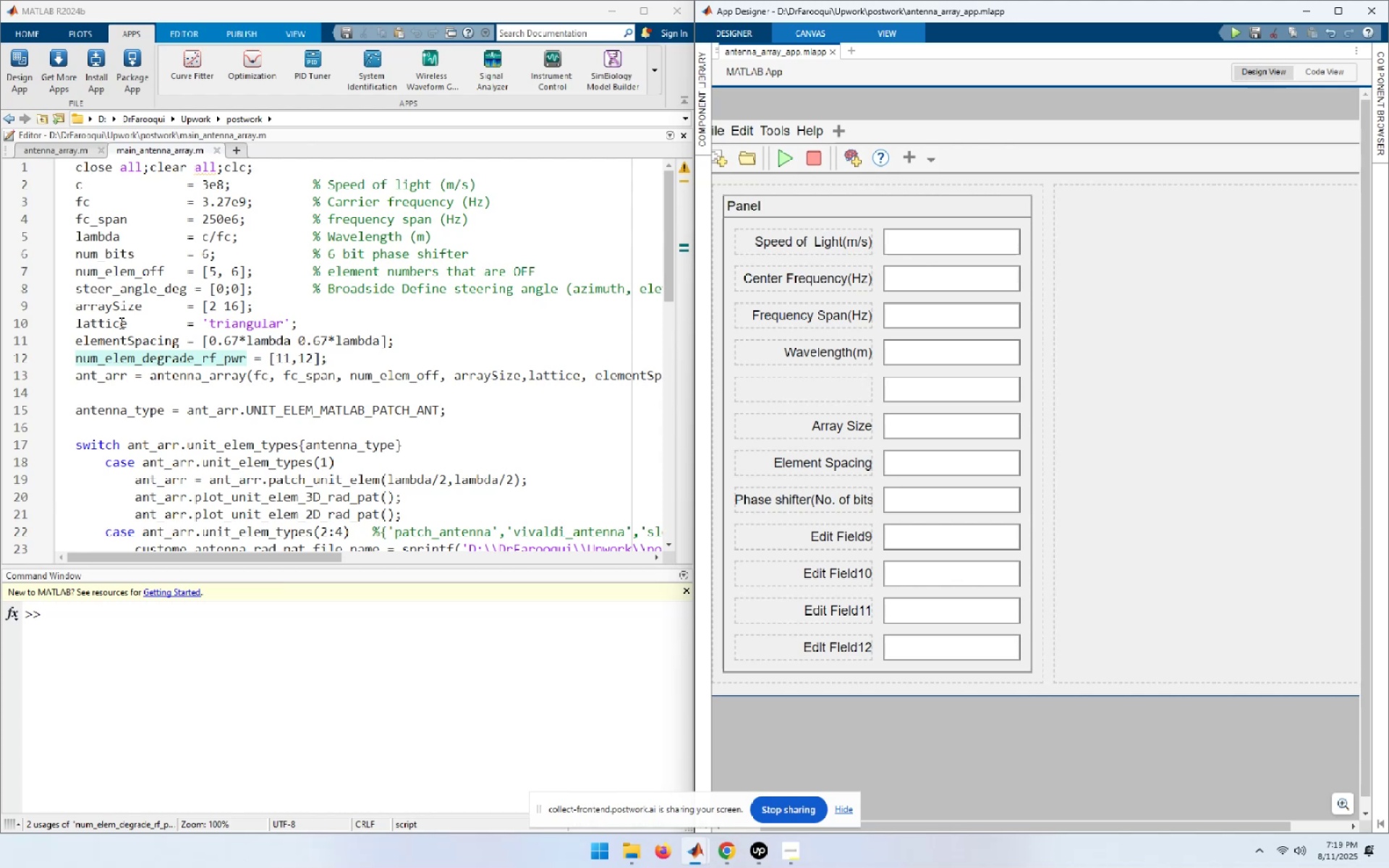 
wait(17.48)
 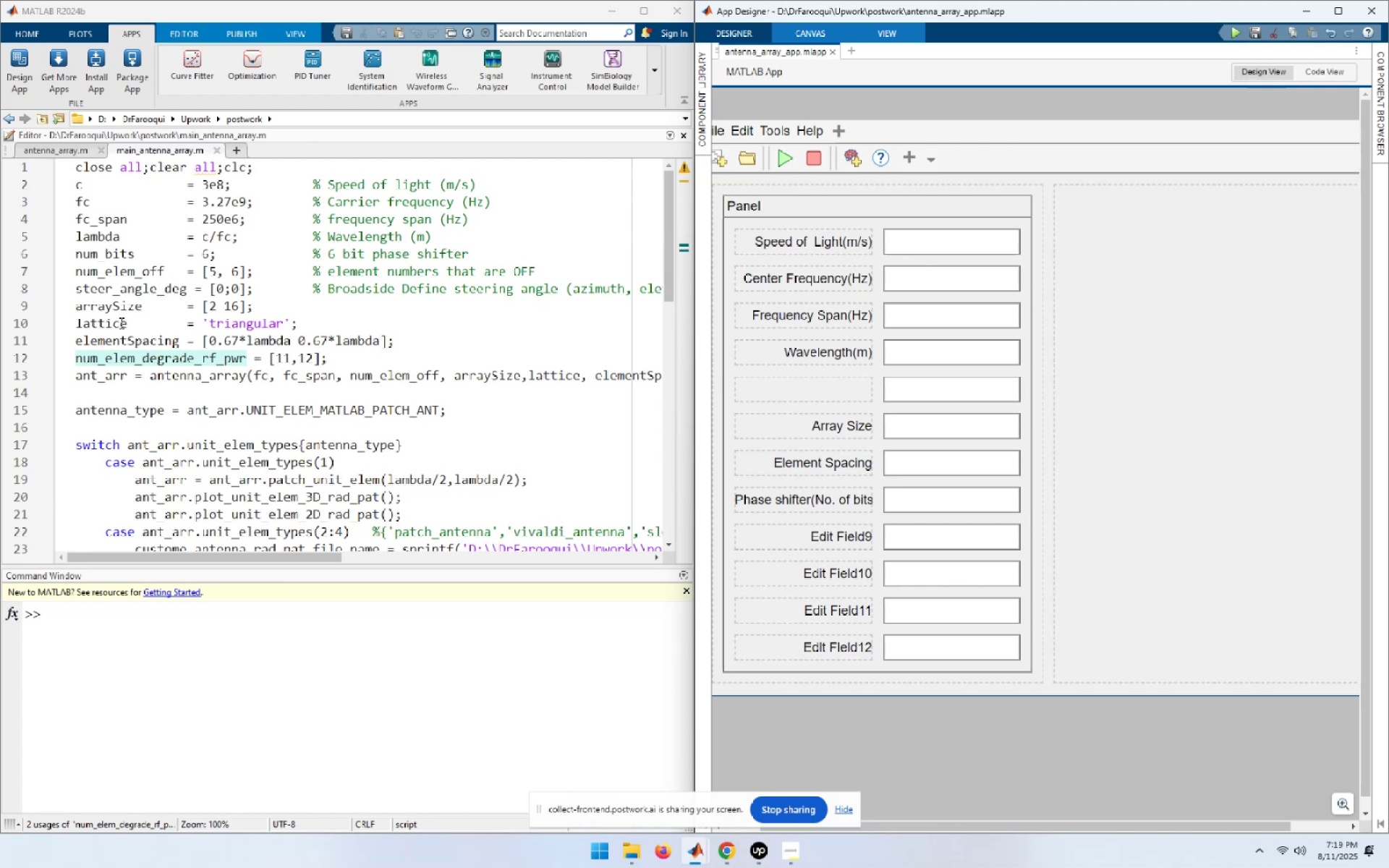 
left_click([1005, 500])
 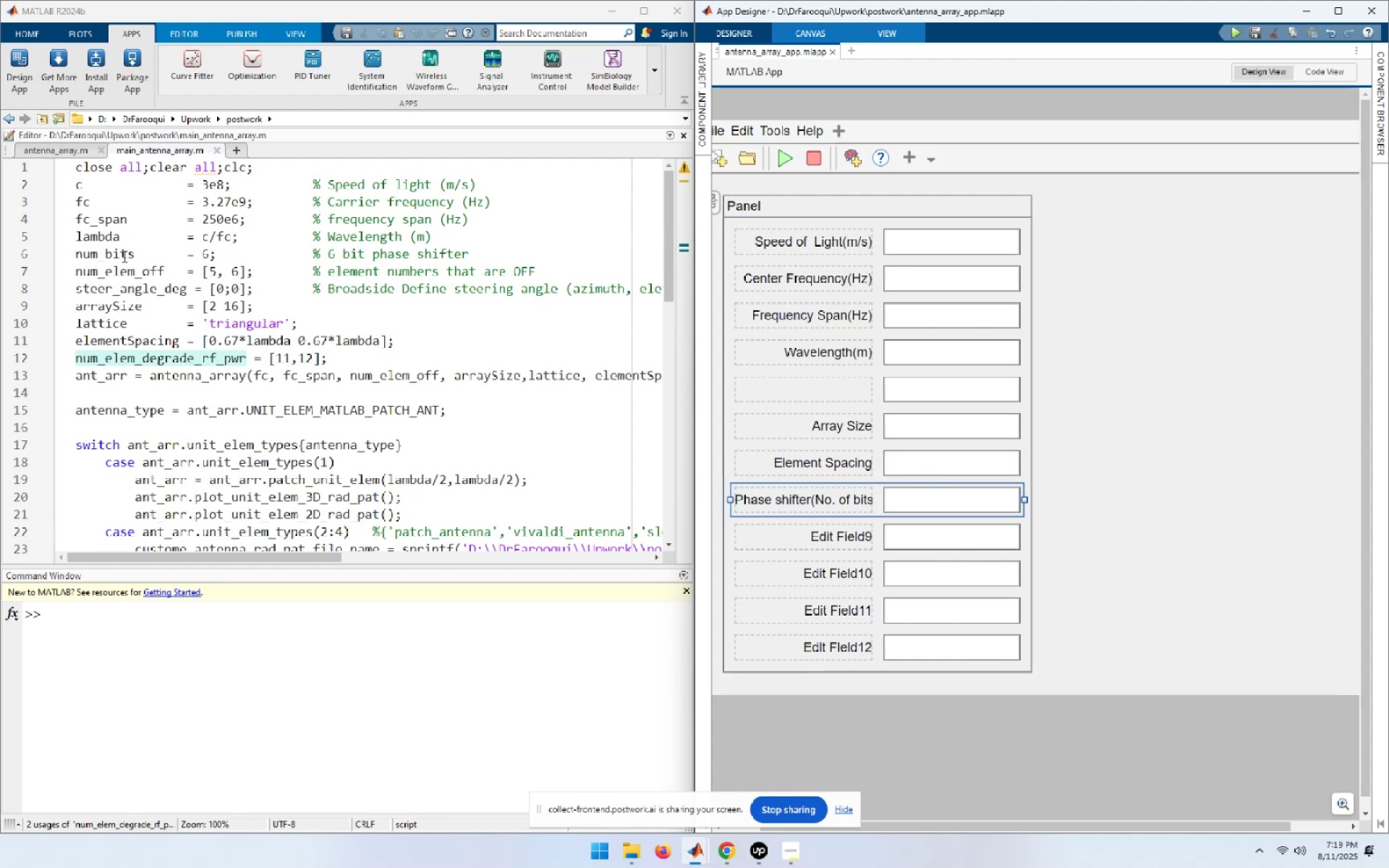 
wait(18.22)
 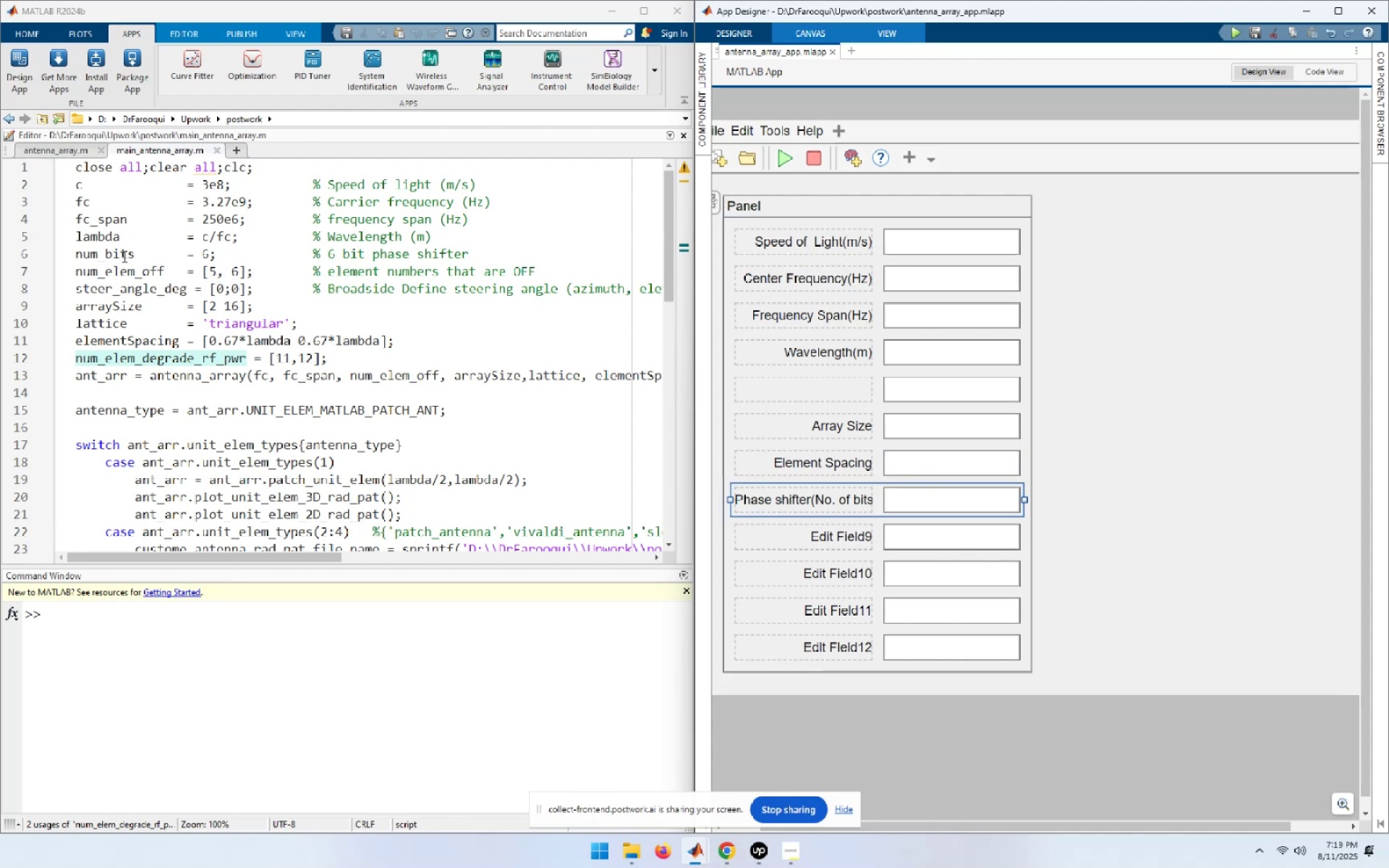 
double_click([846, 538])
 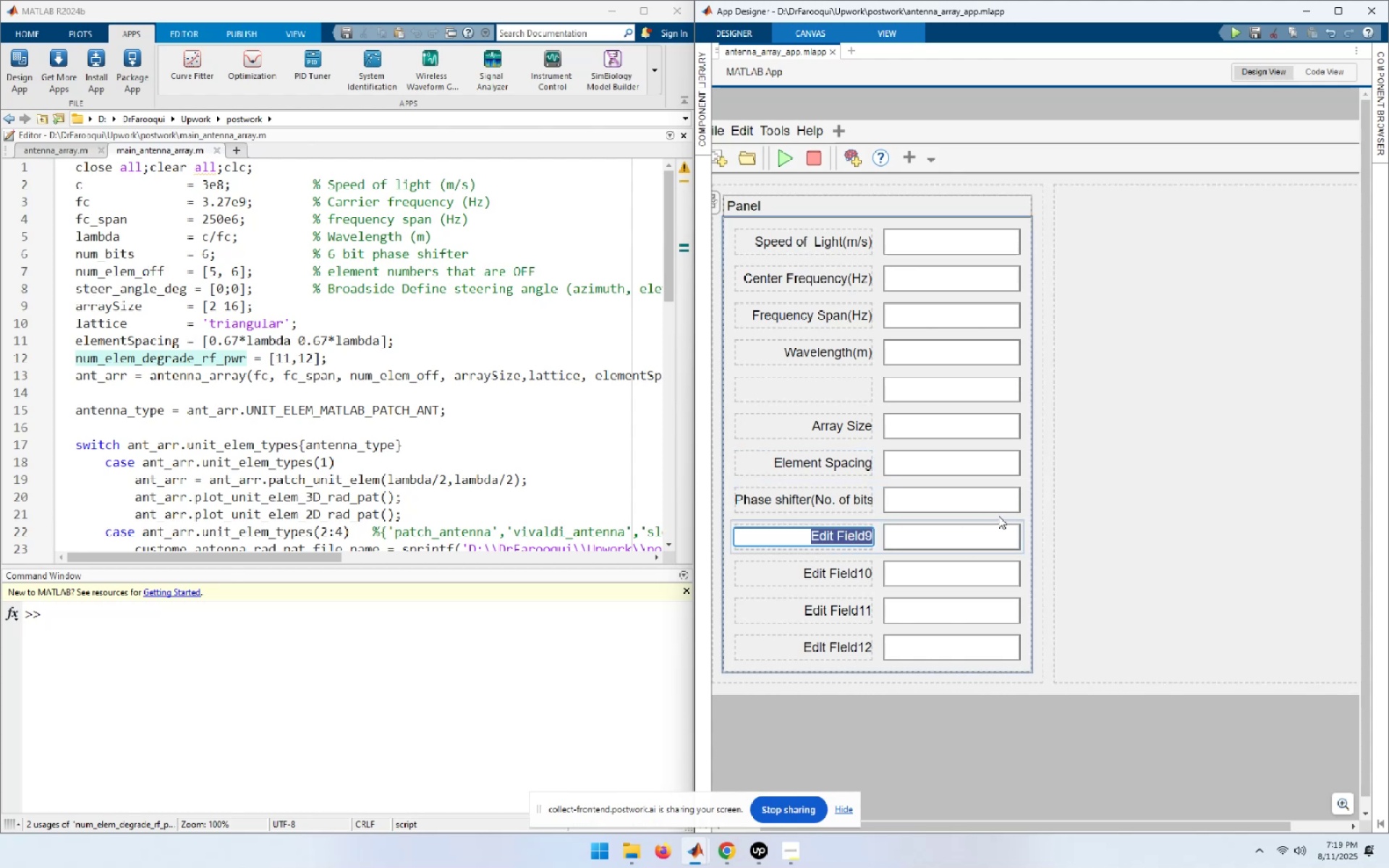 
type(F)
key(Backspace)
type(No. of Faulty Elements)
 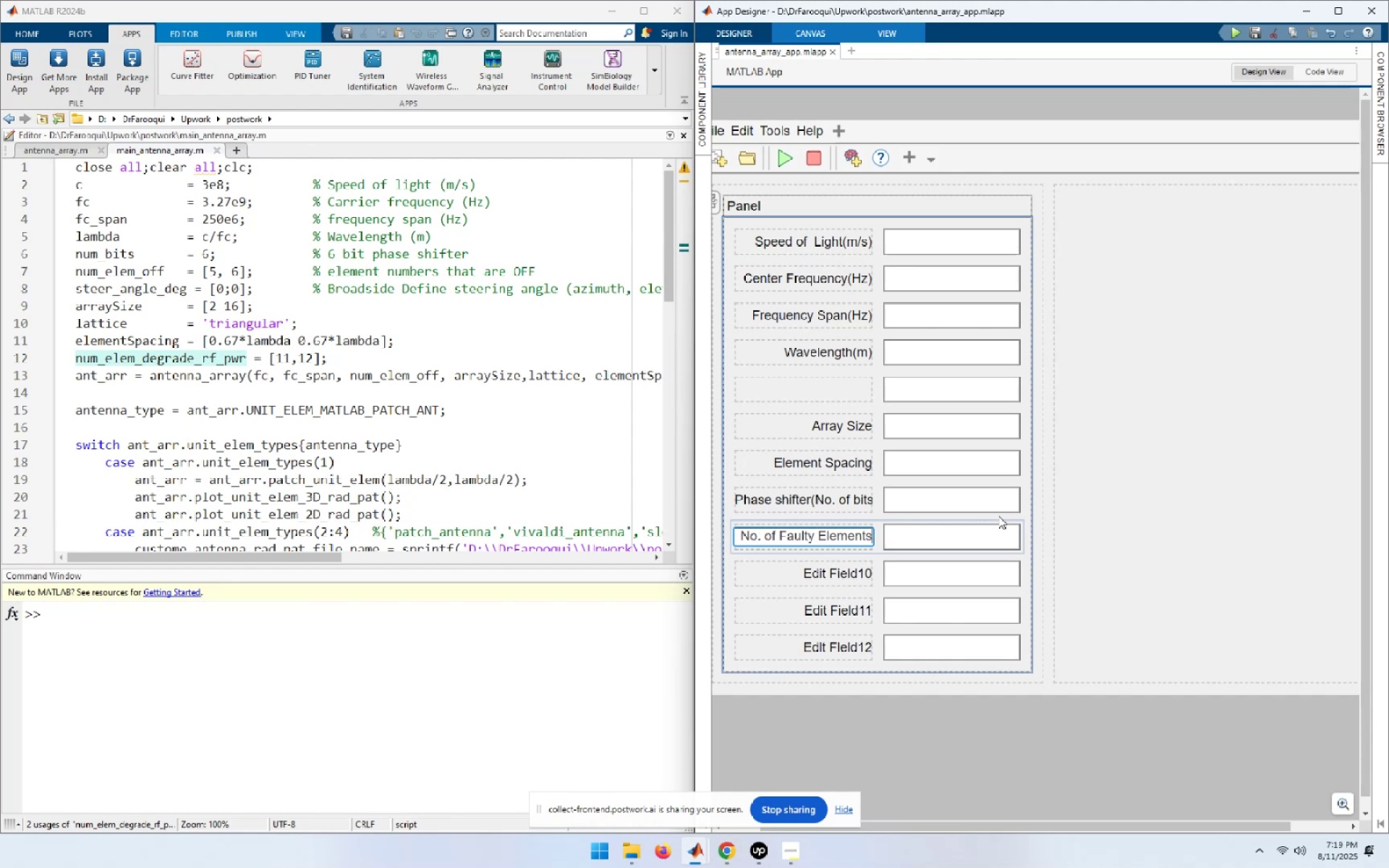 
wait(12.08)
 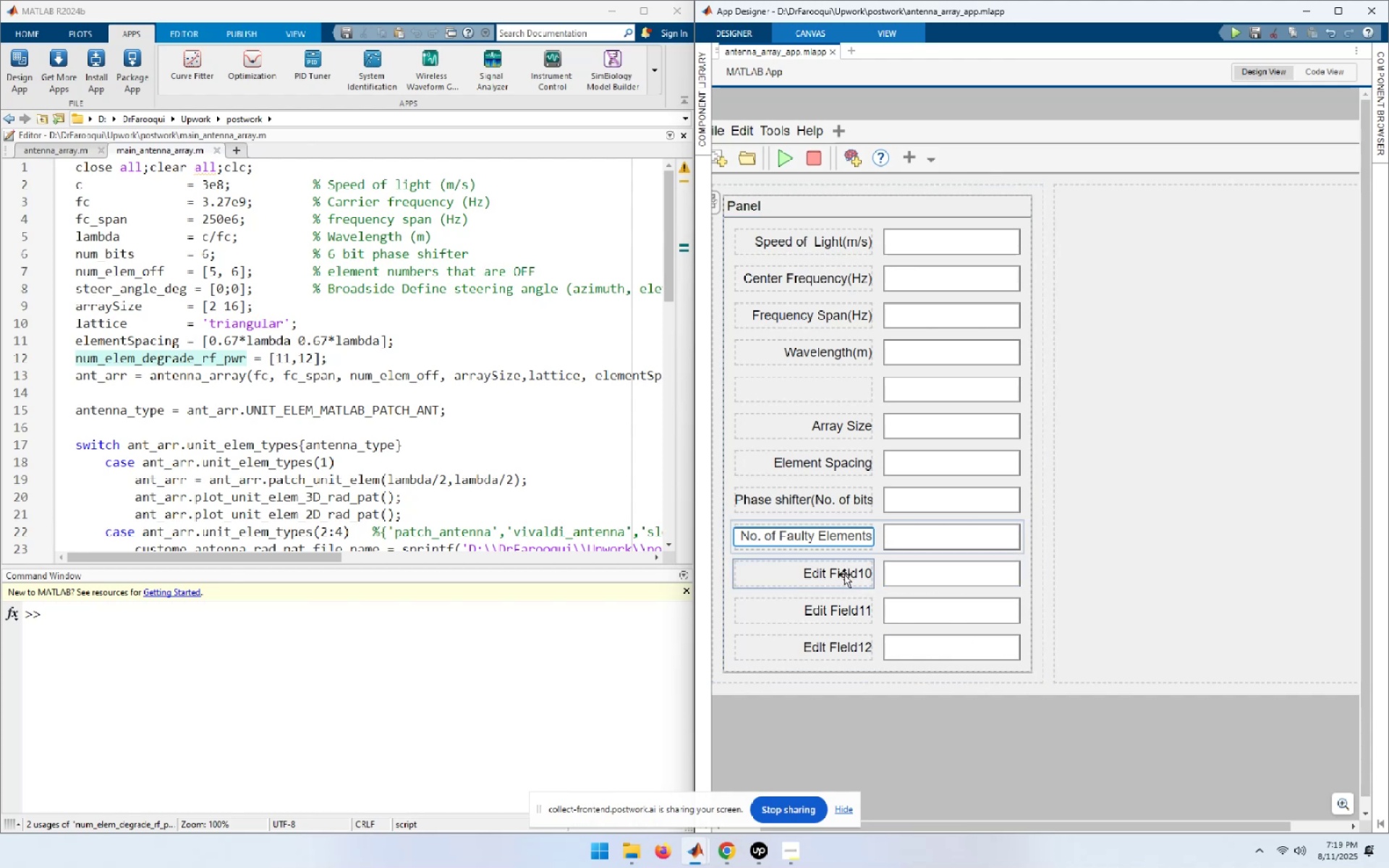 
key(Shift+Home)
 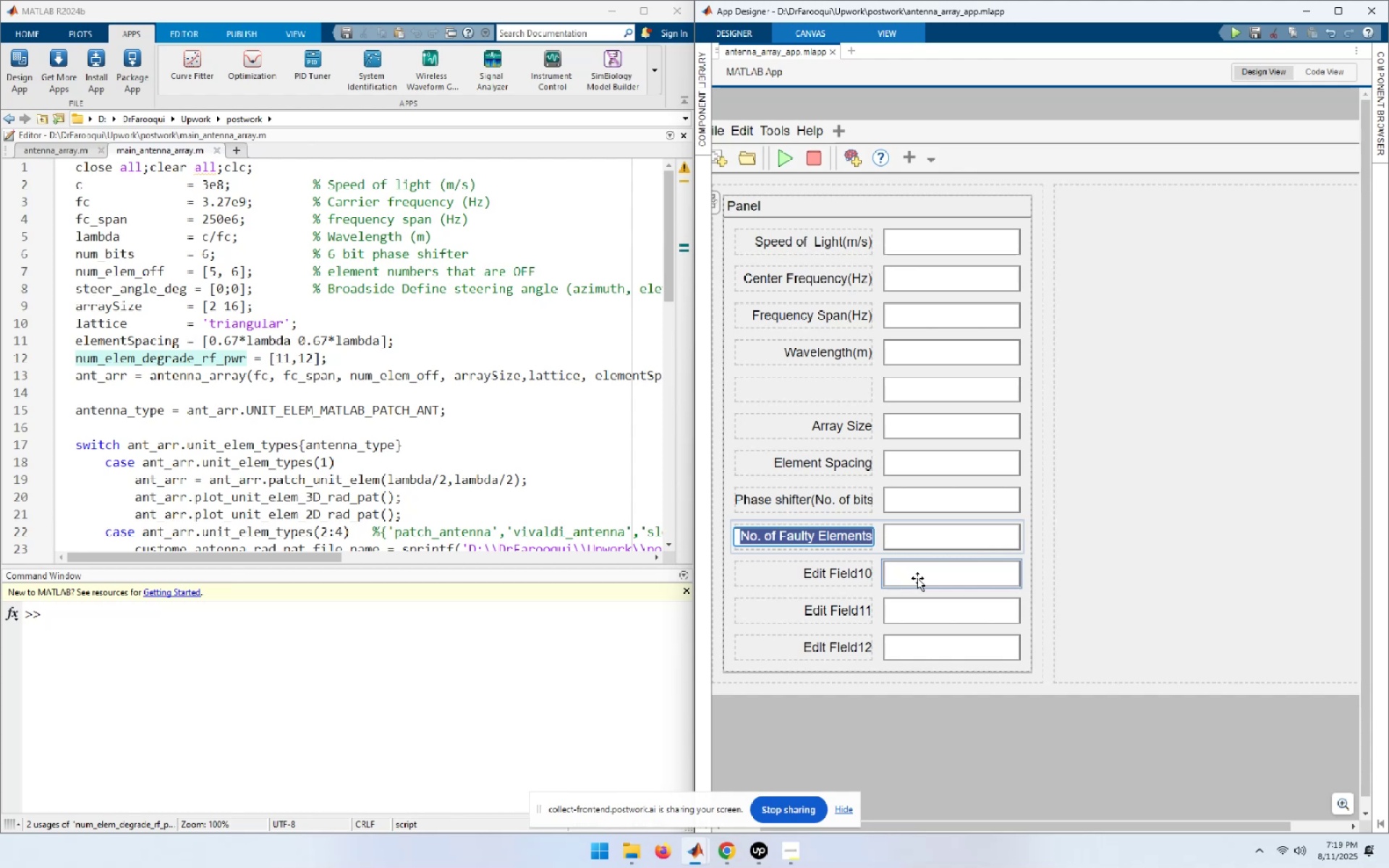 
key(Control+X)
 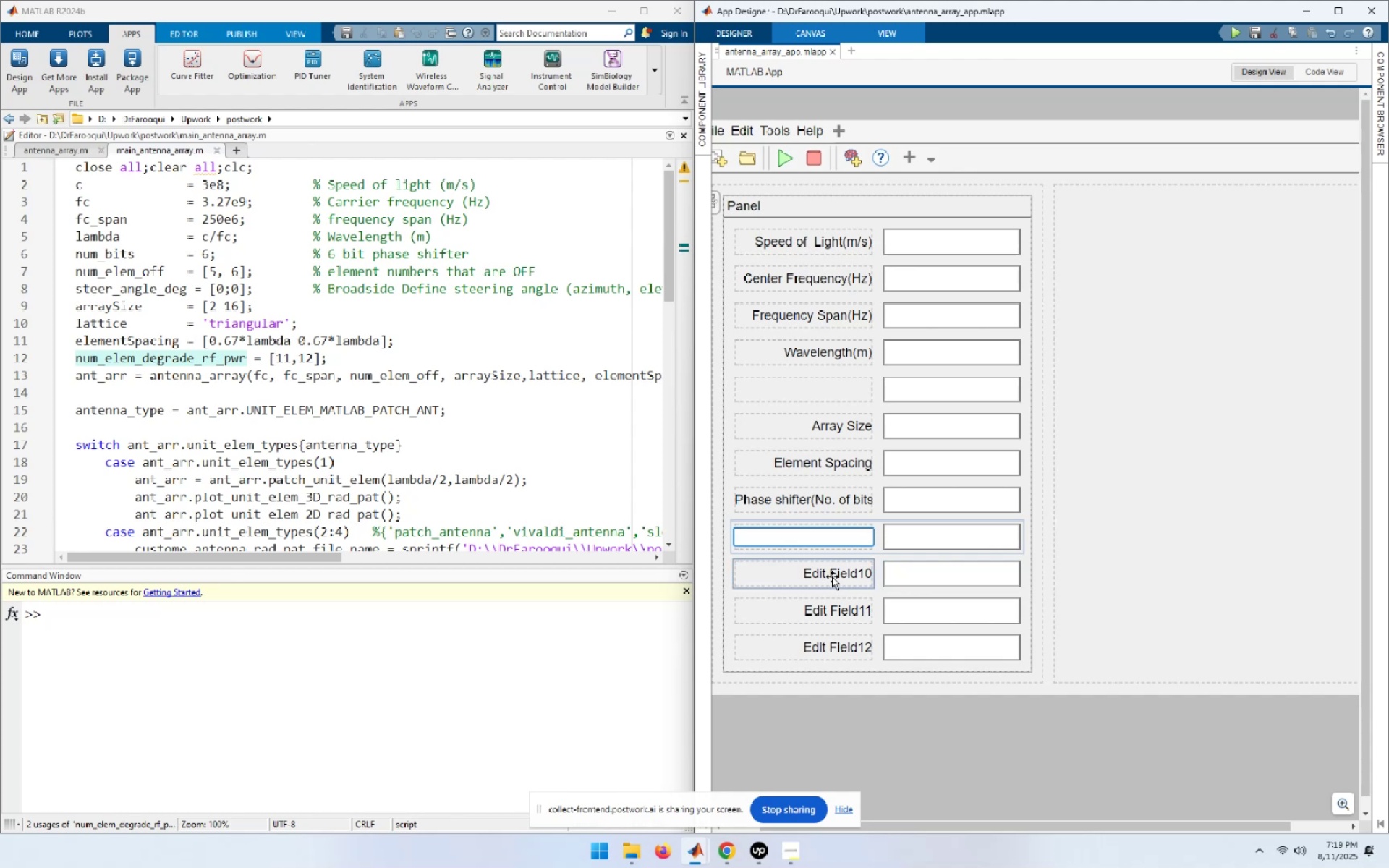 
left_click([832, 576])
 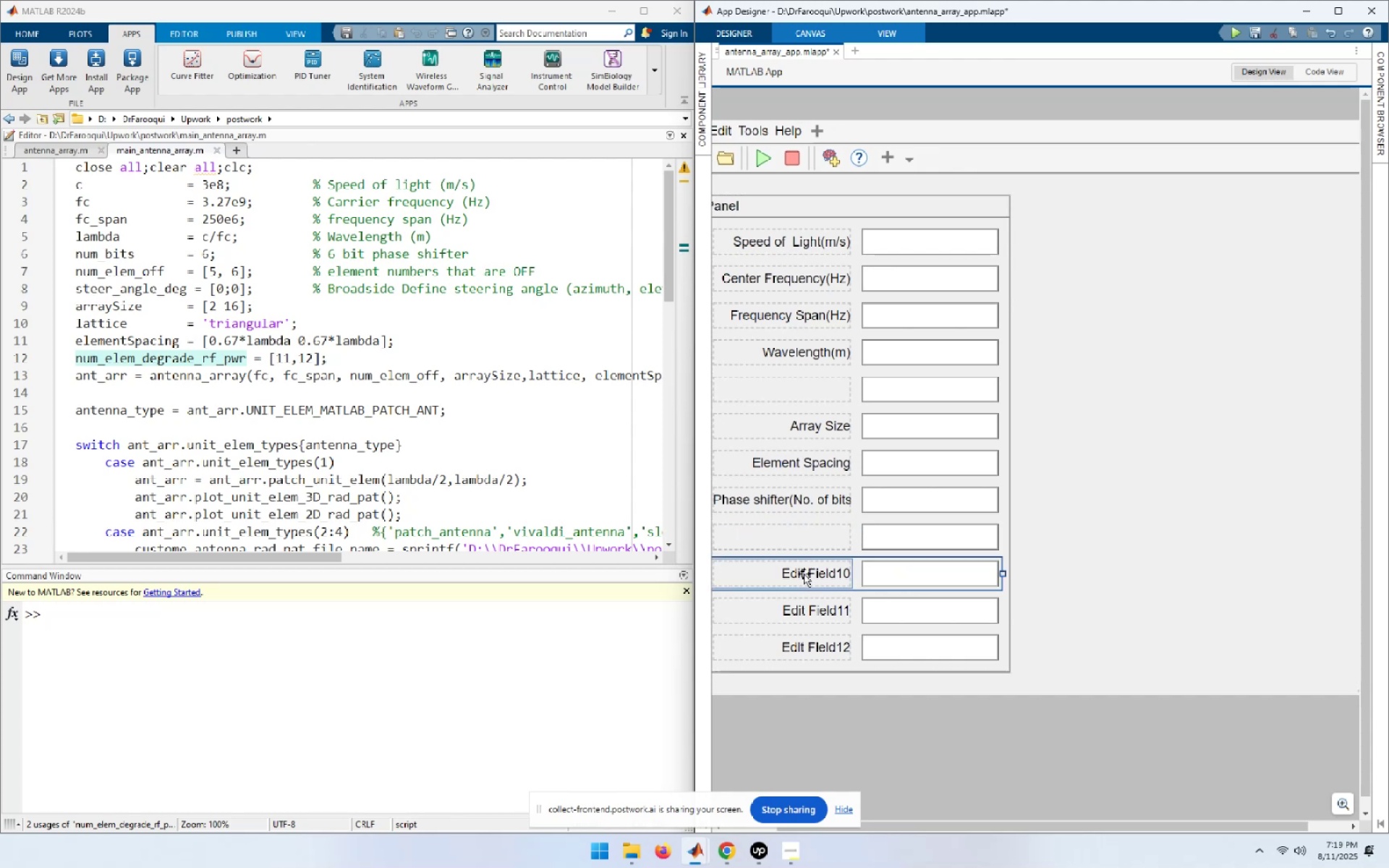 
double_click([804, 574])
 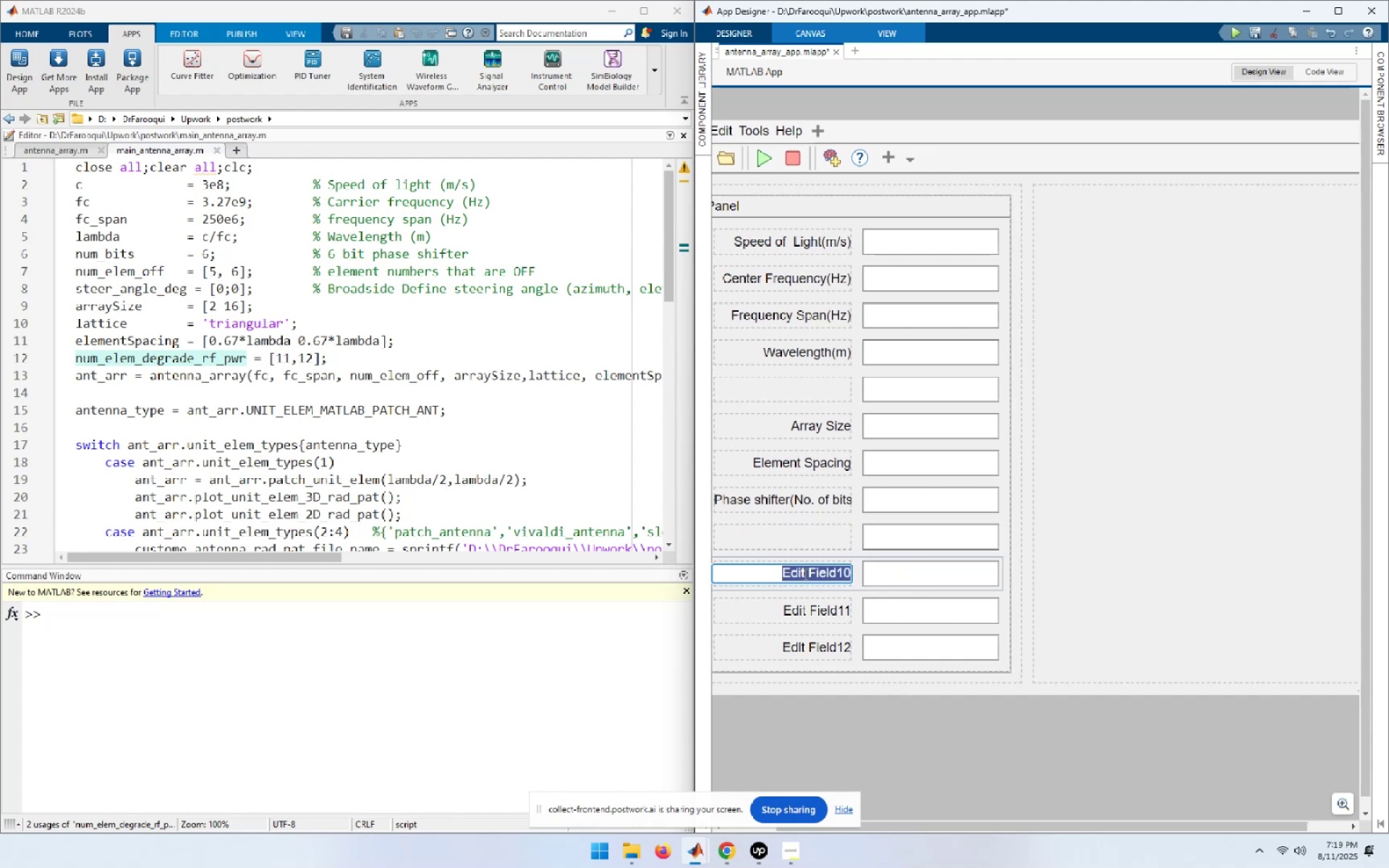 
key(Control+ControlLeft)
 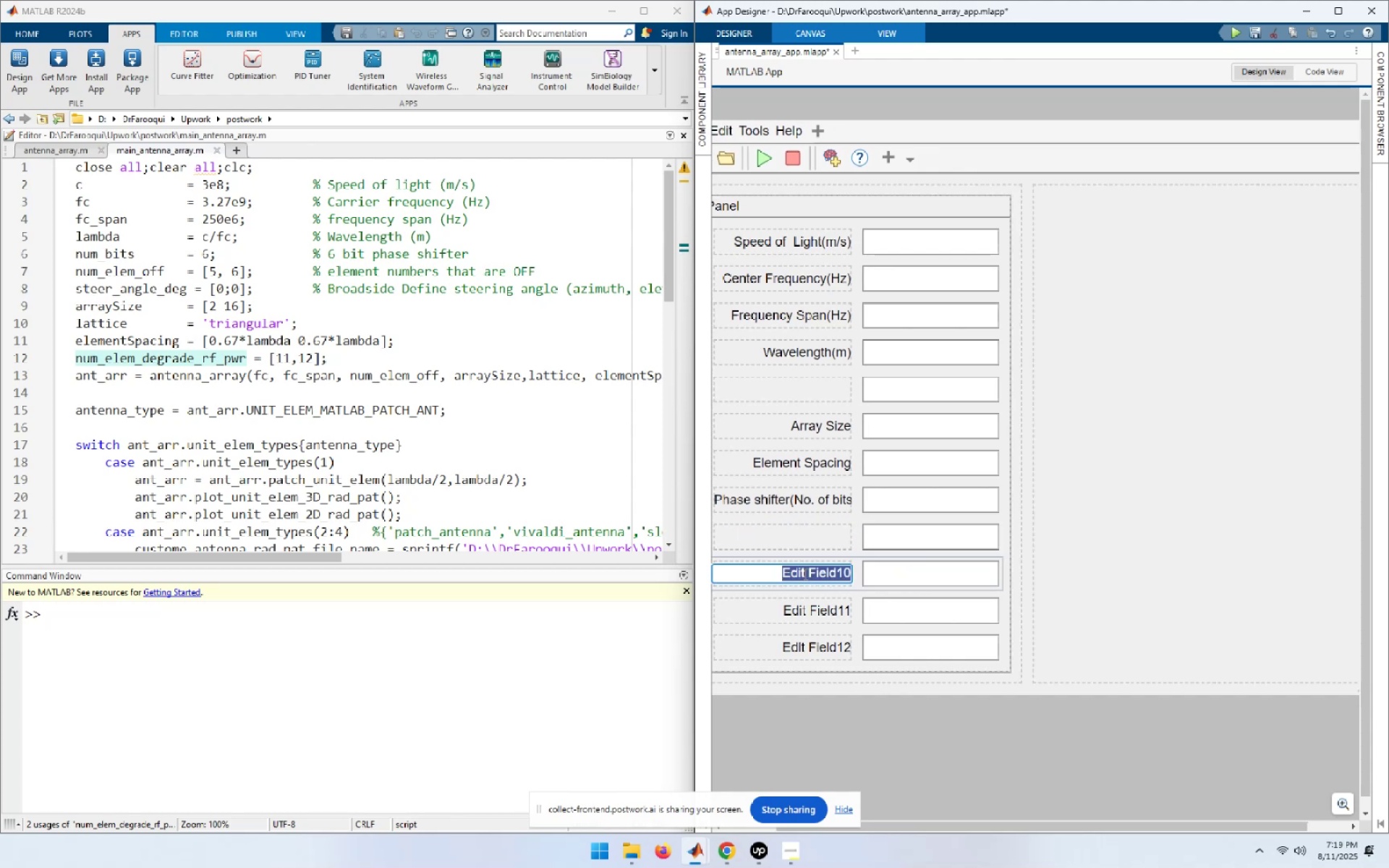 
key(Control+V)
 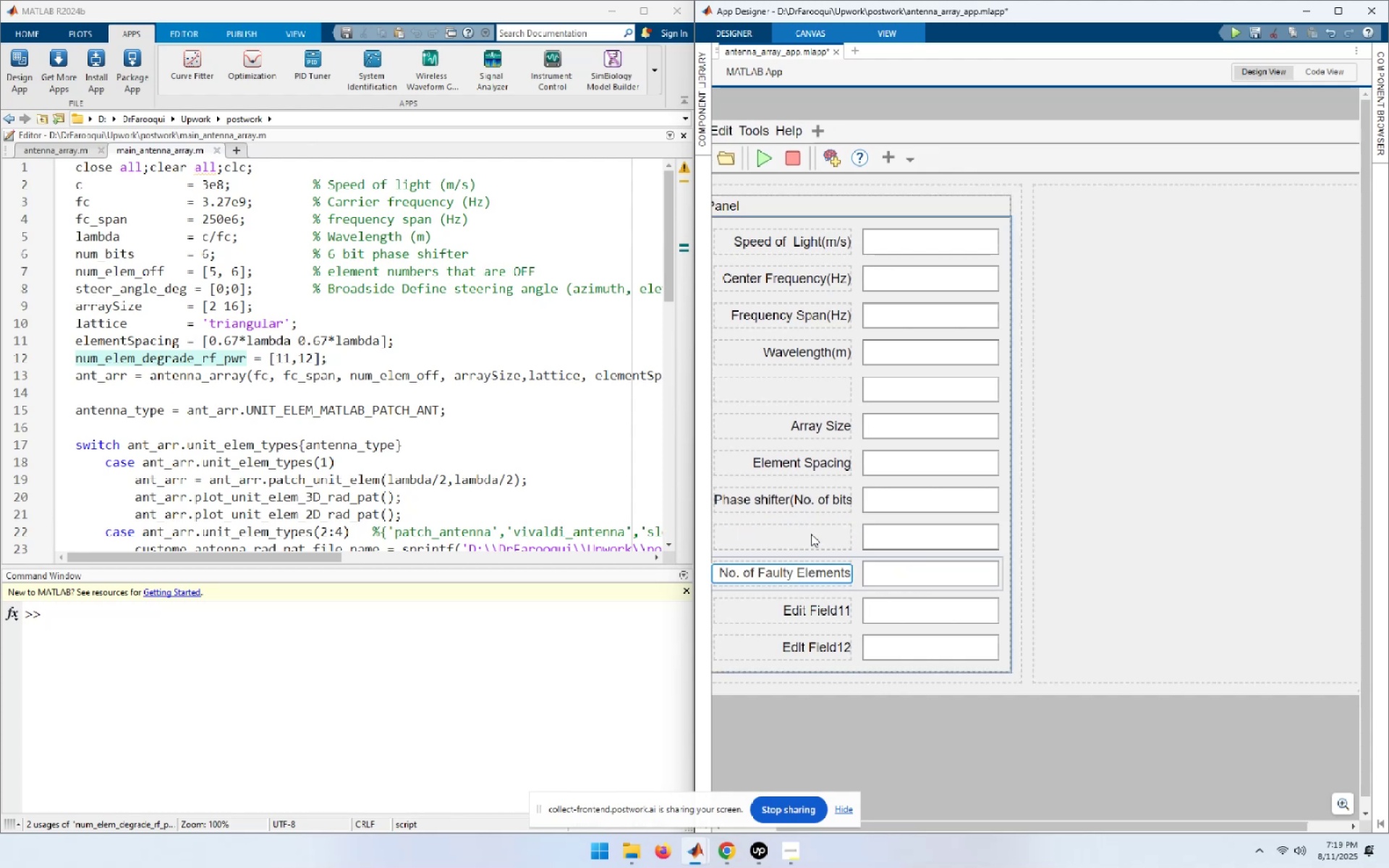 
left_click([811, 534])
 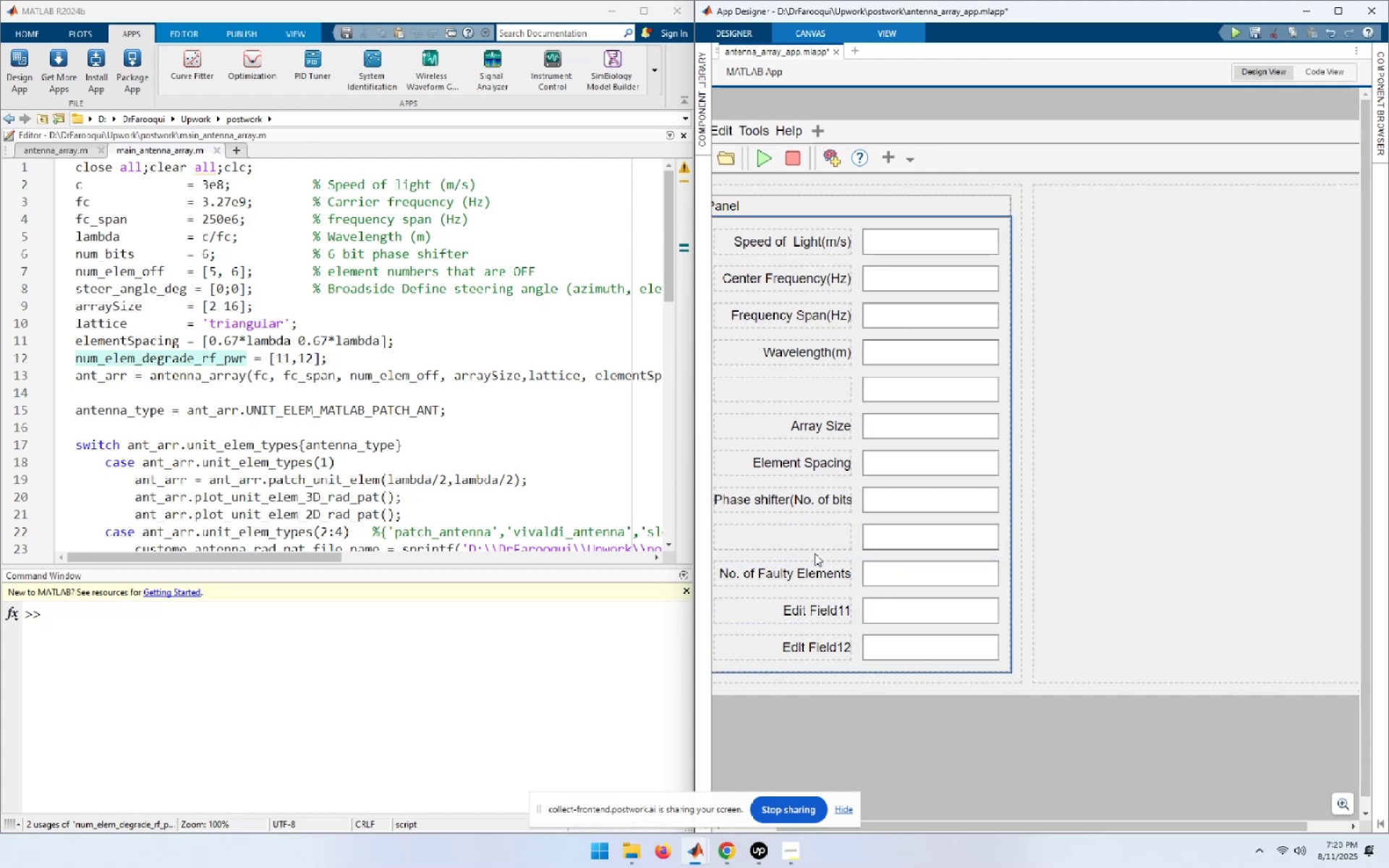 
double_click([817, 534])
 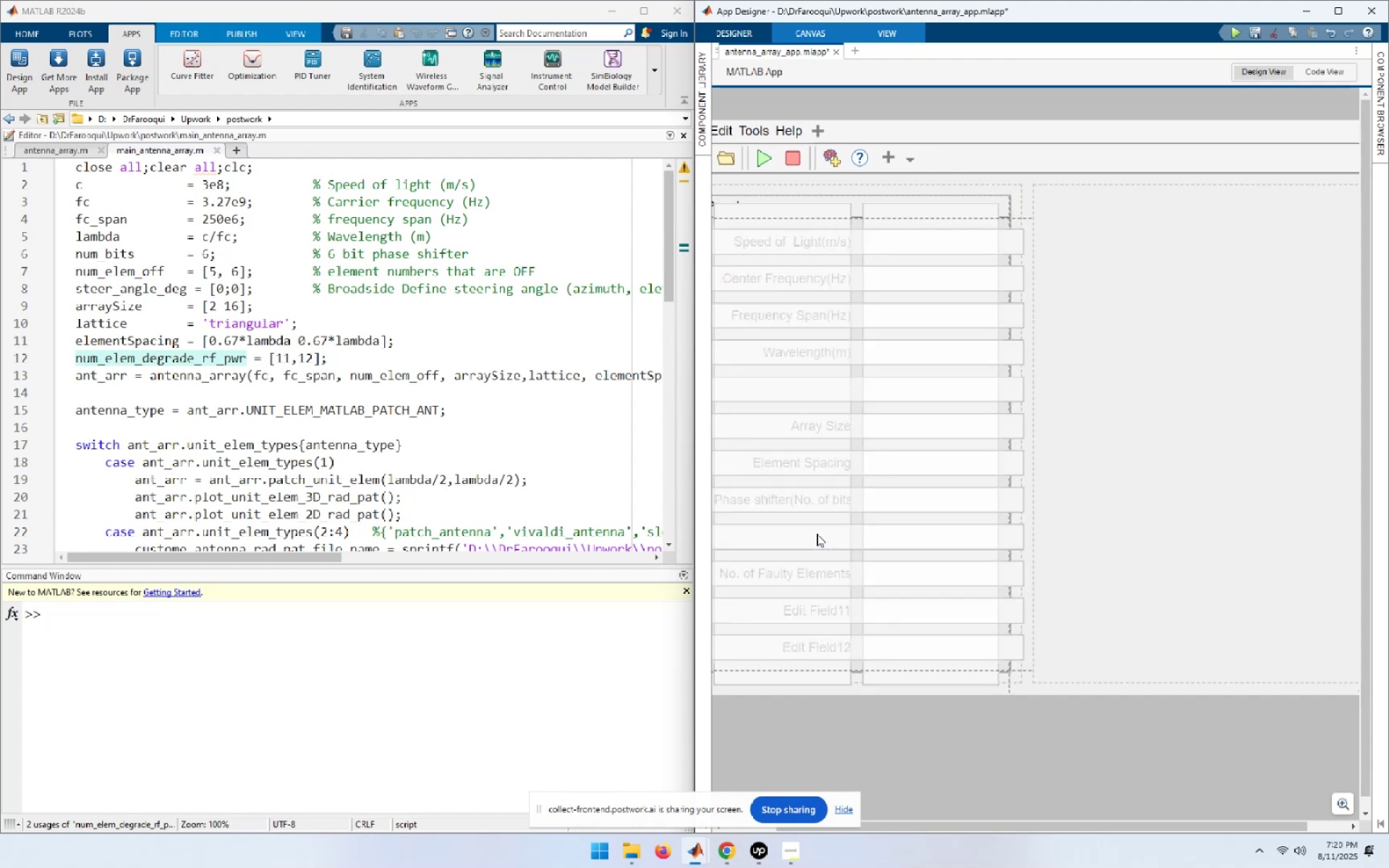 
key(Escape)
 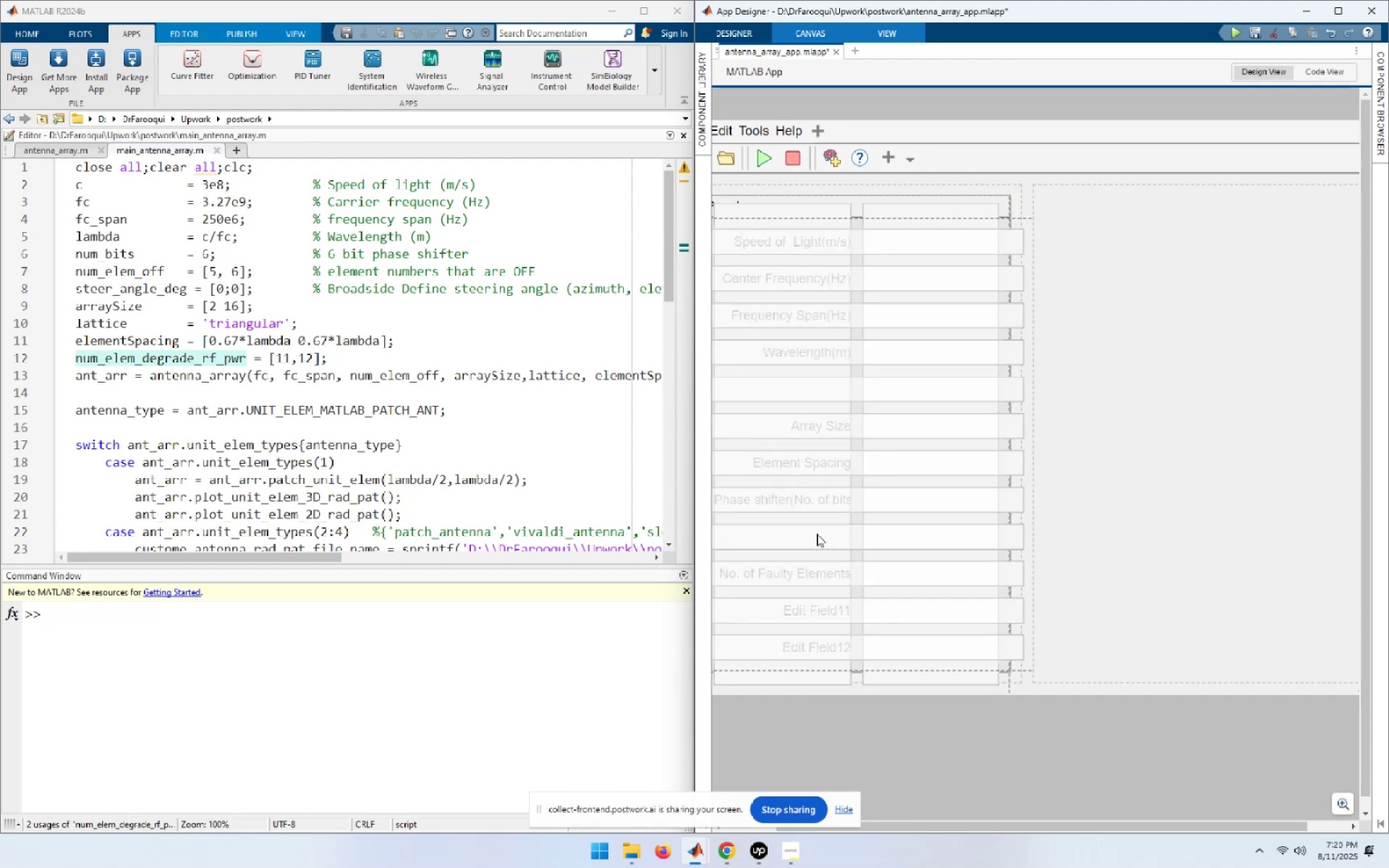 
key(Escape)
 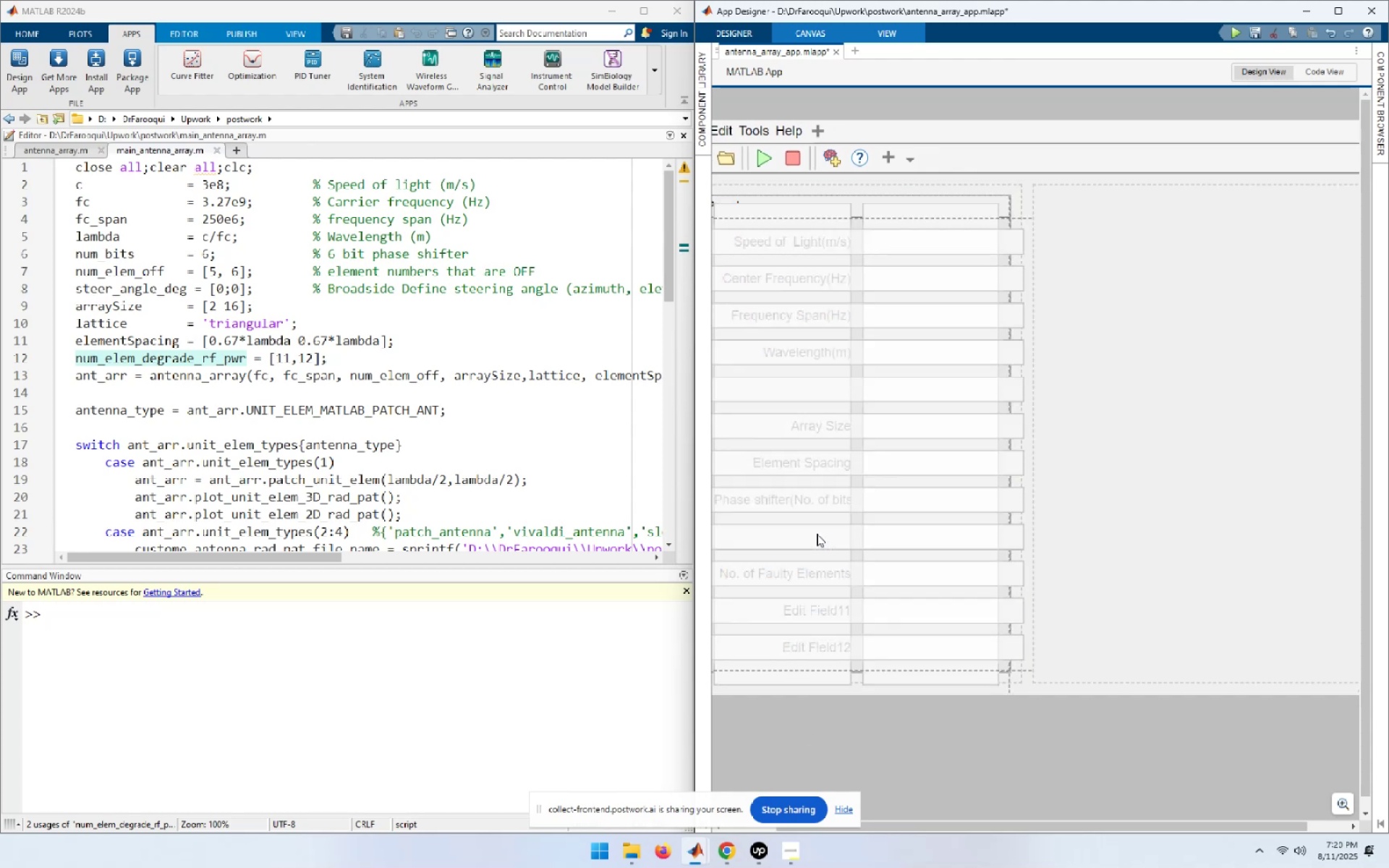 
key(Escape)
 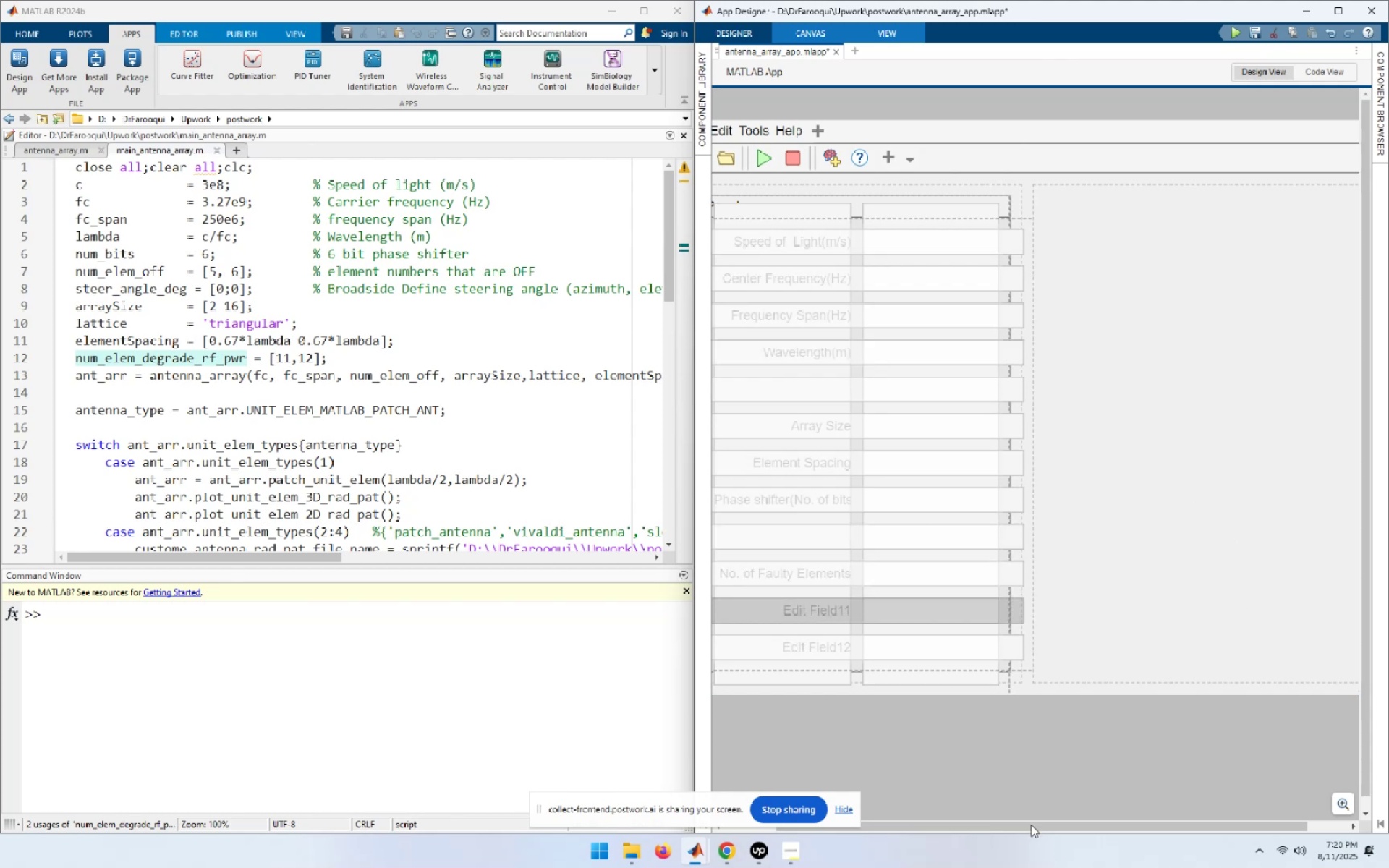 
left_click_drag(start_coordinate=[975, 820], to_coordinate=[915, 825])
 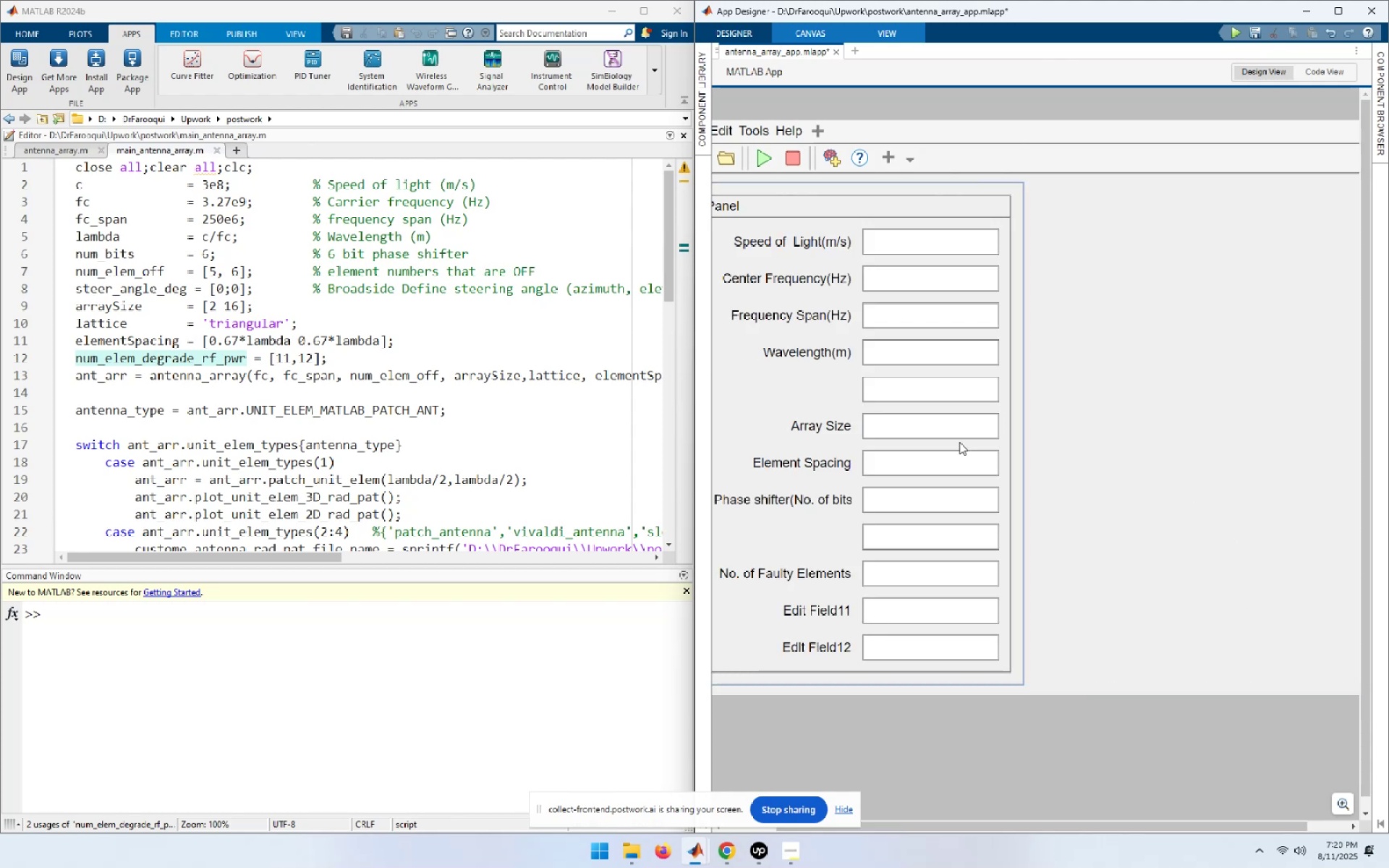 
left_click([812, 404])
 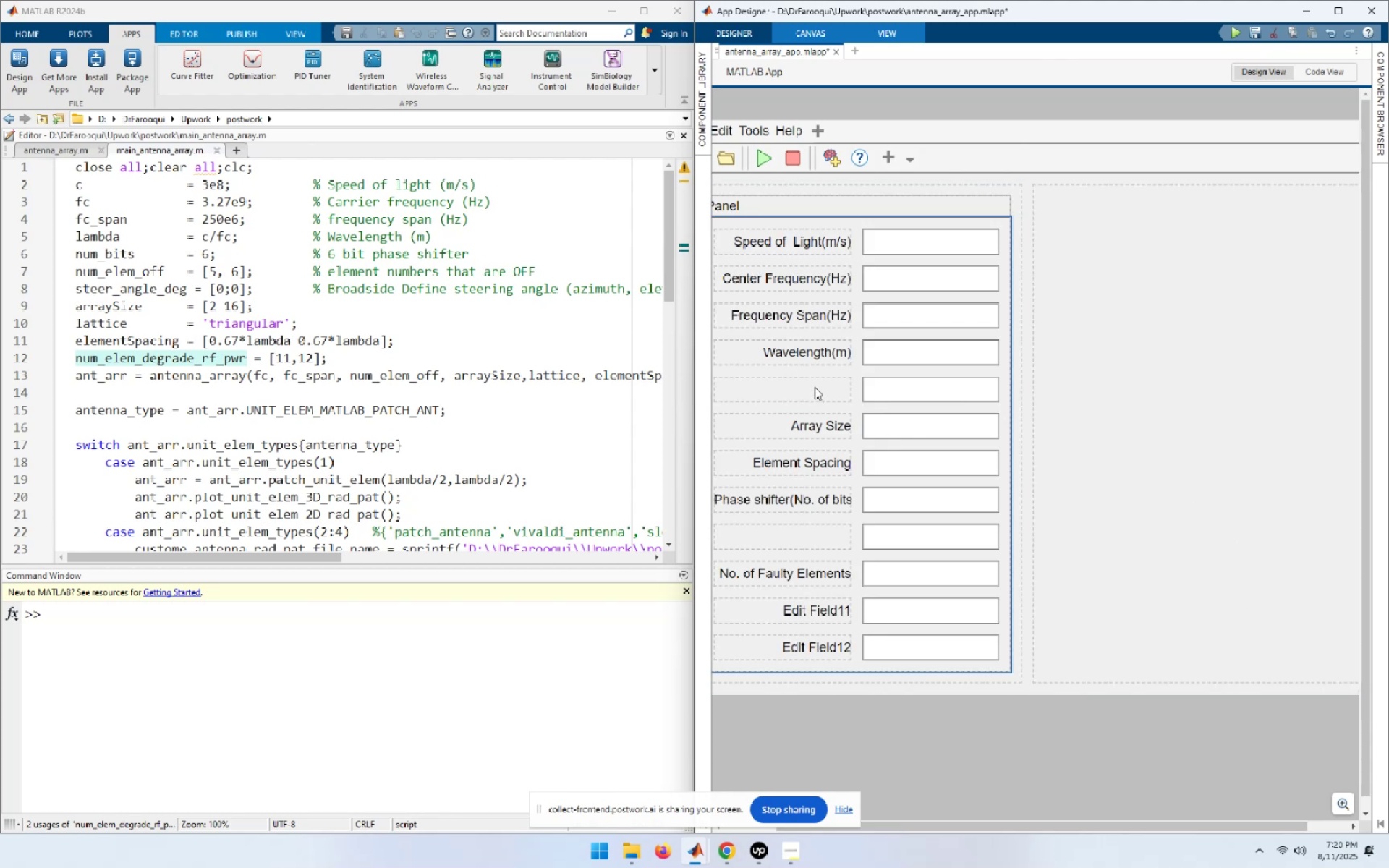 
left_click([815, 386])
 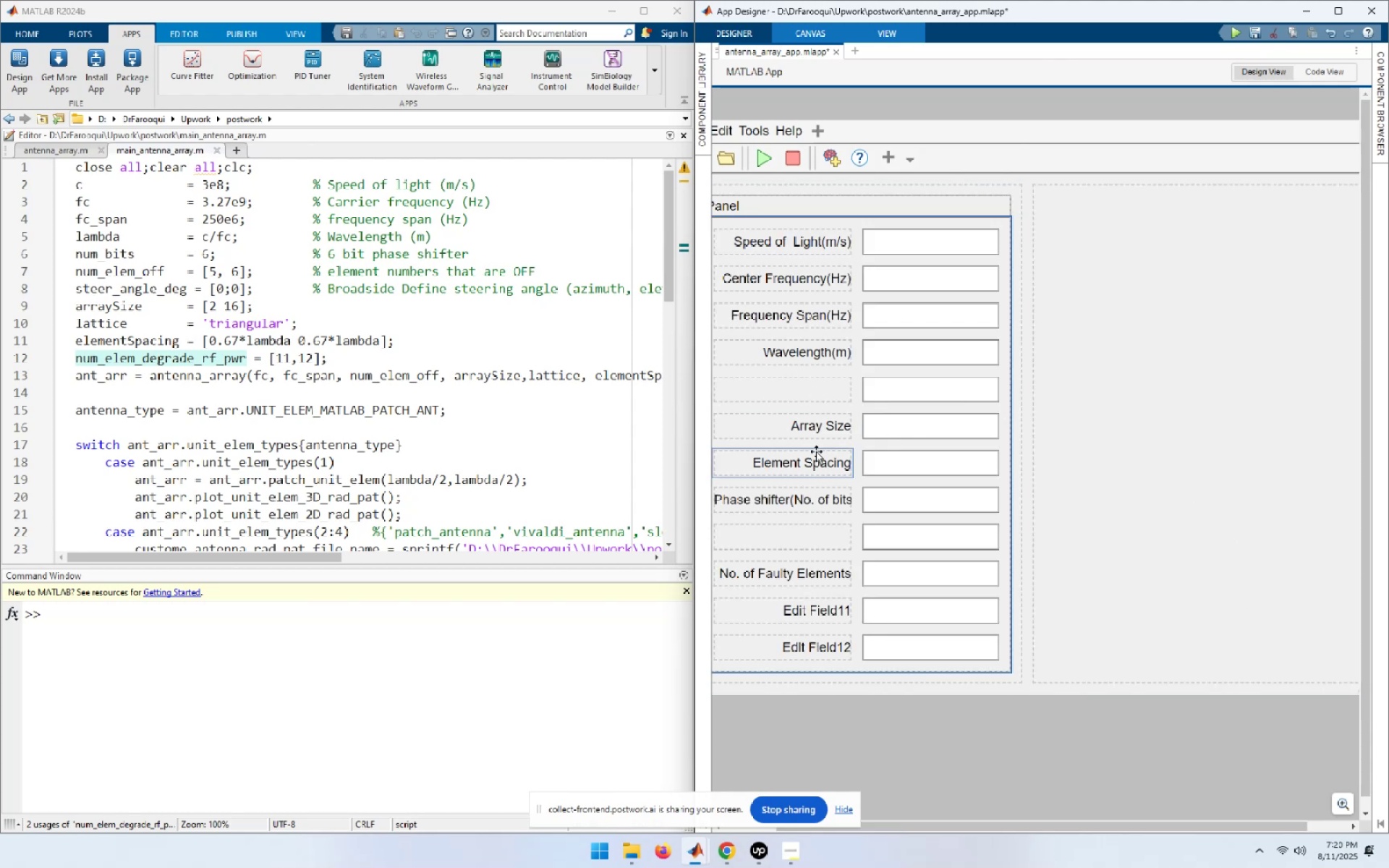 
left_click([805, 393])
 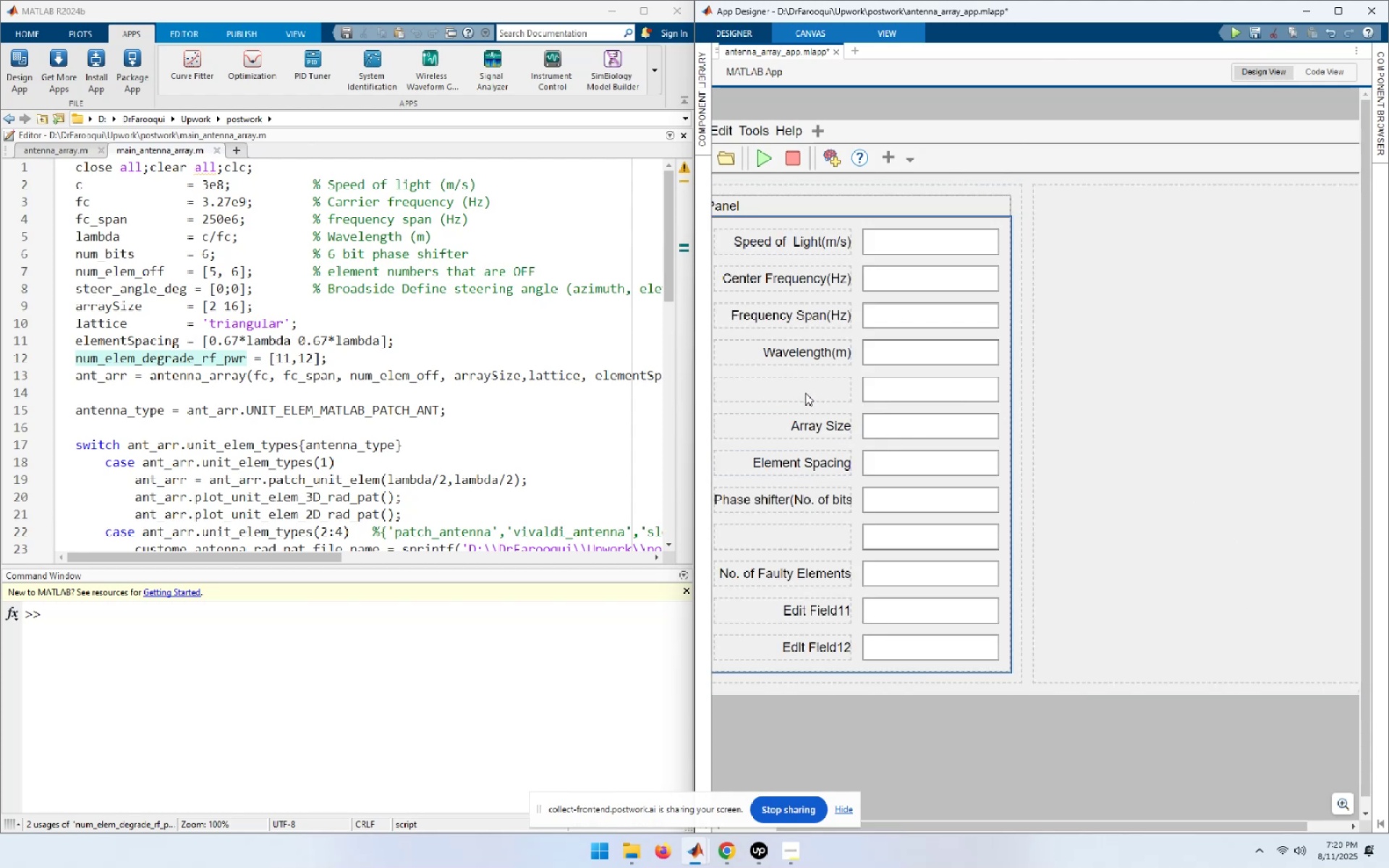 
key(F2)
 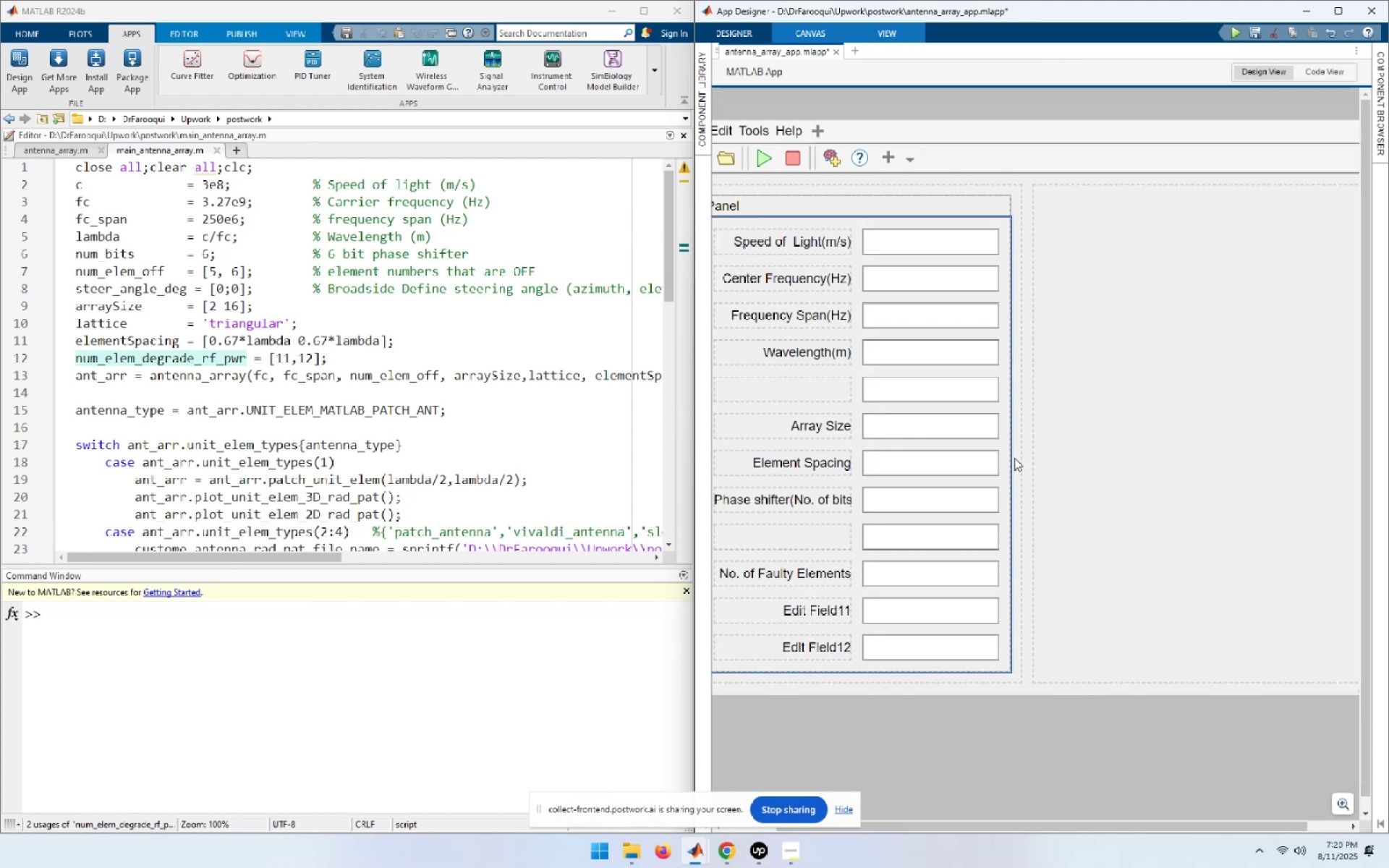 
left_click([1169, 373])
 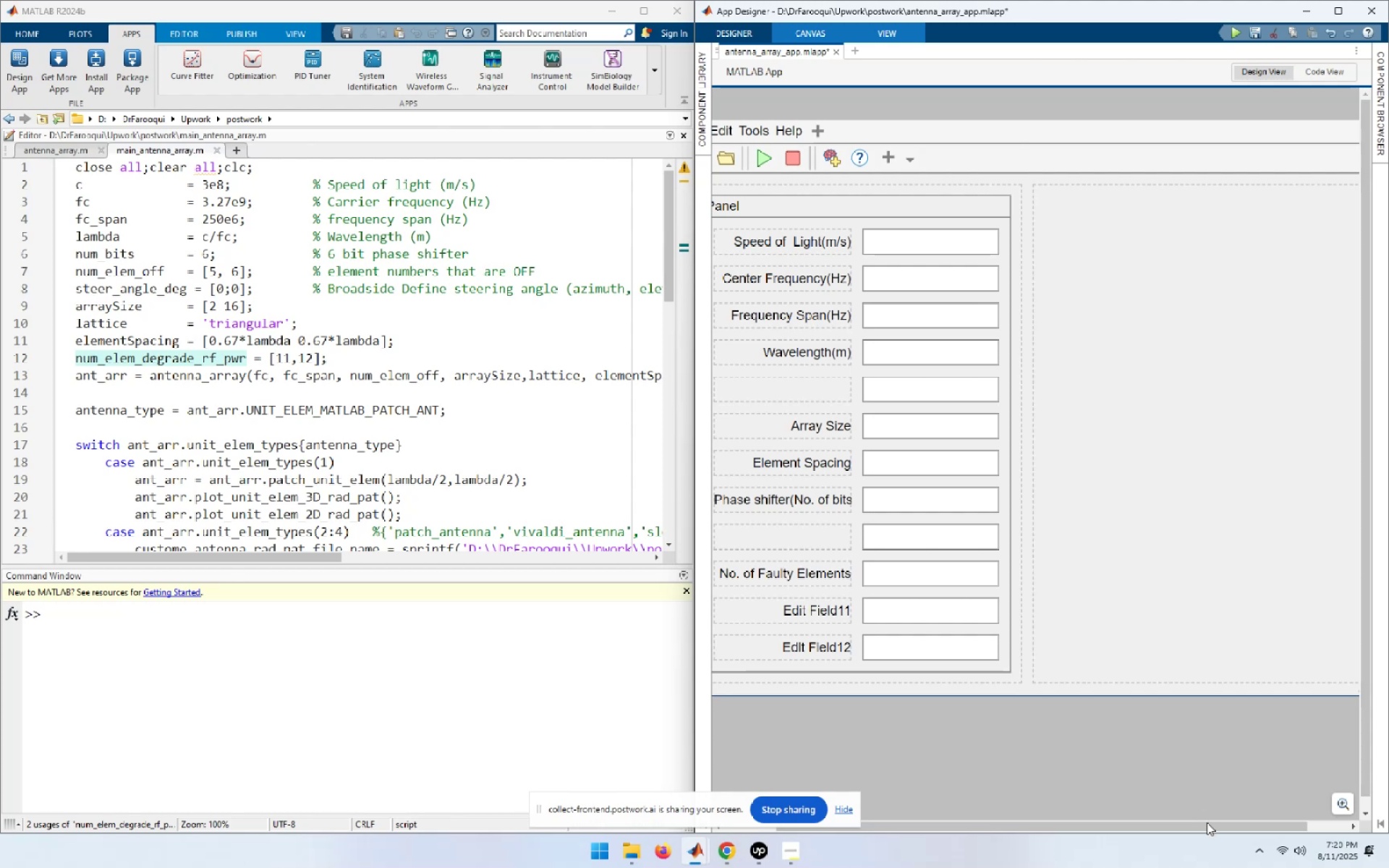 
left_click([1333, 809])
 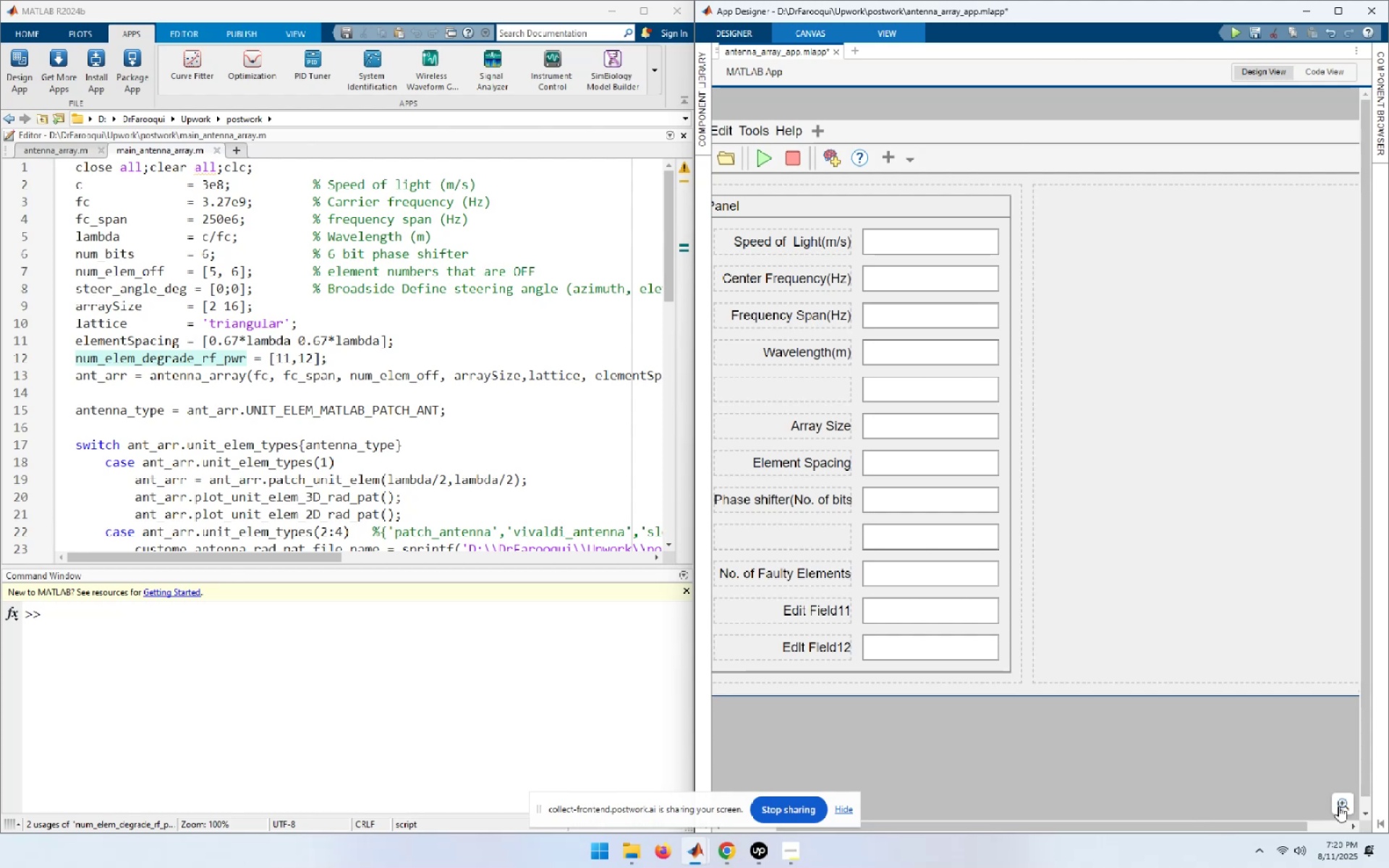 
left_click([1338, 806])
 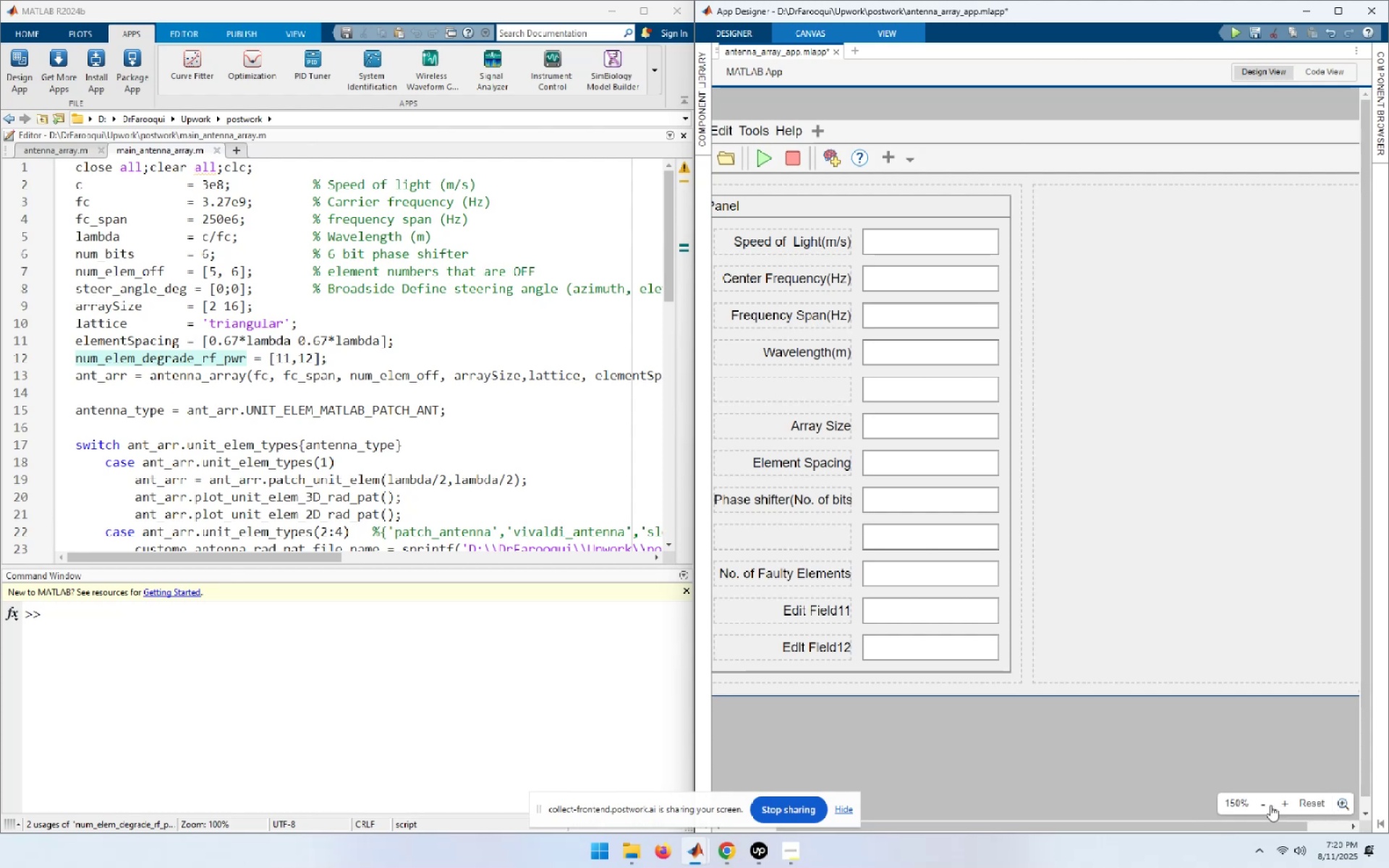 
left_click([1265, 805])
 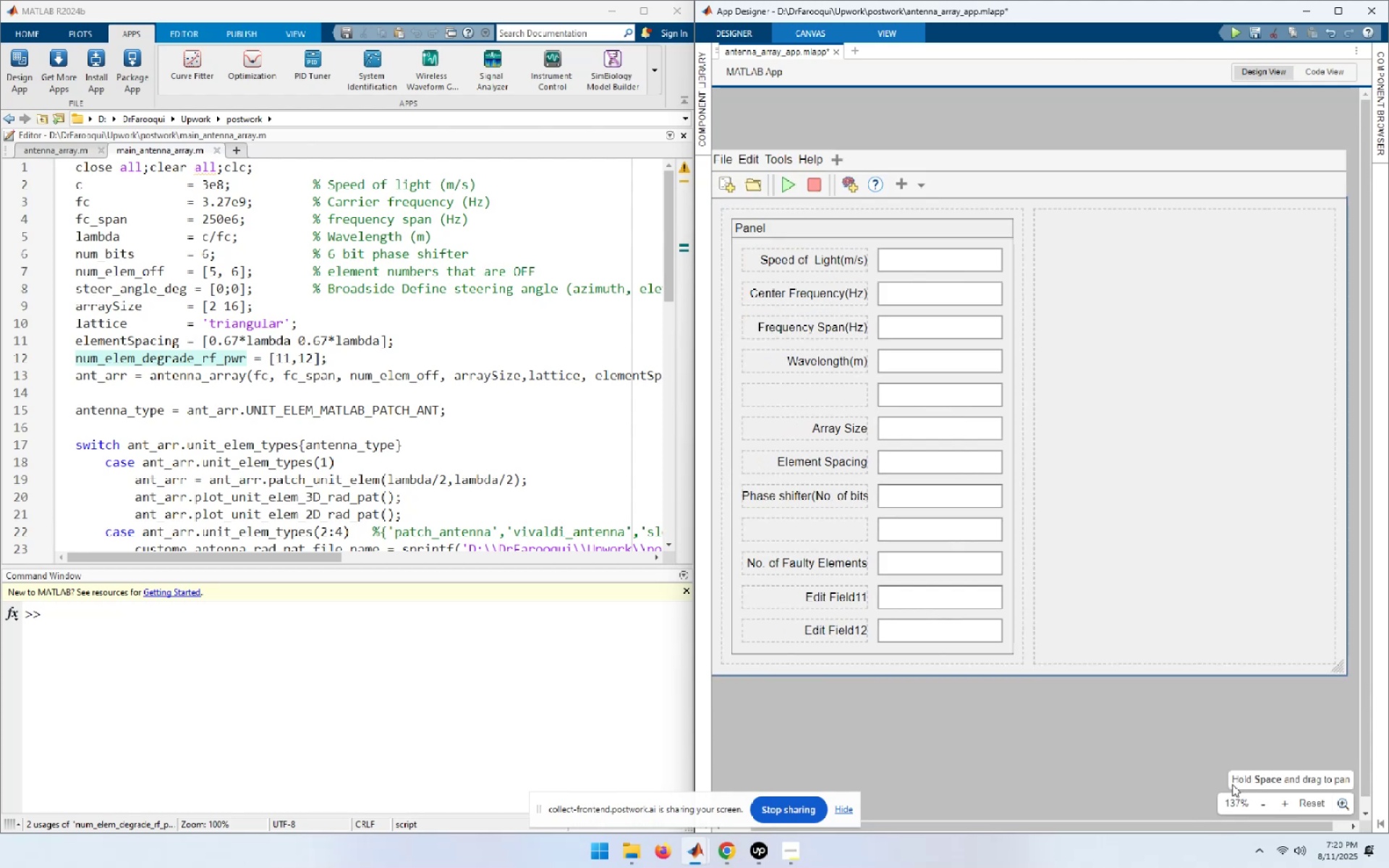 
left_click([1047, 739])
 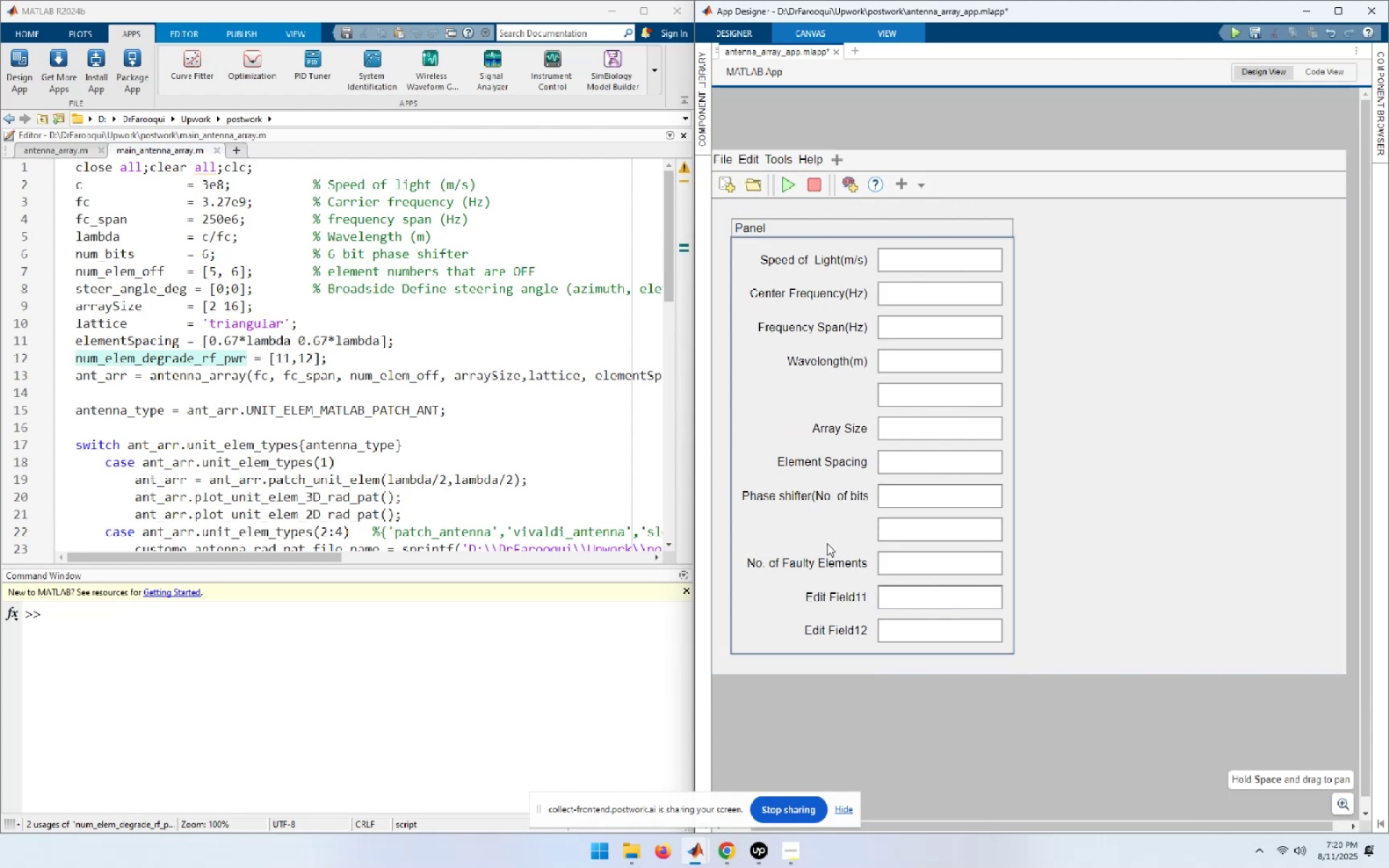 
left_click([827, 524])
 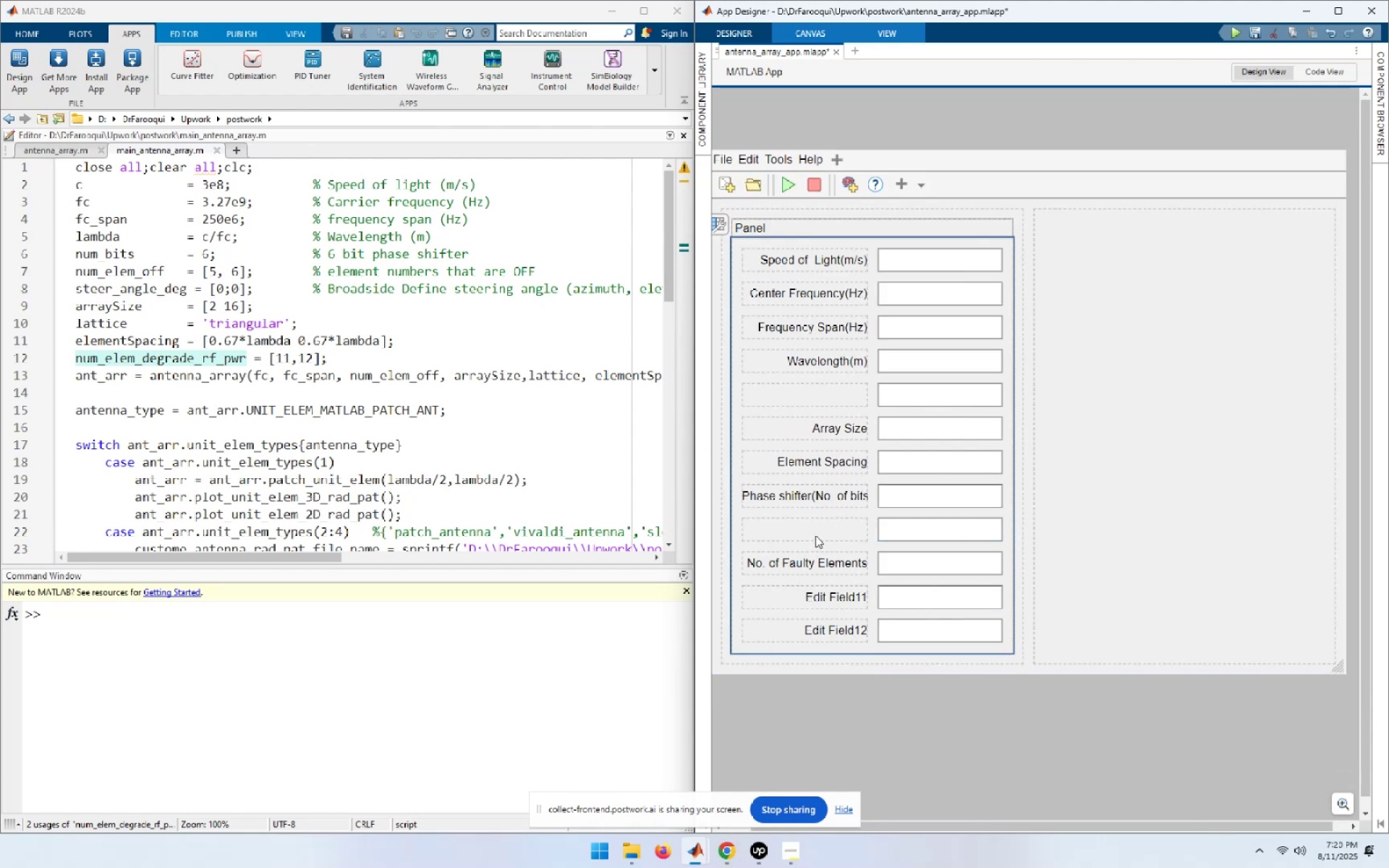 
right_click([816, 530])
 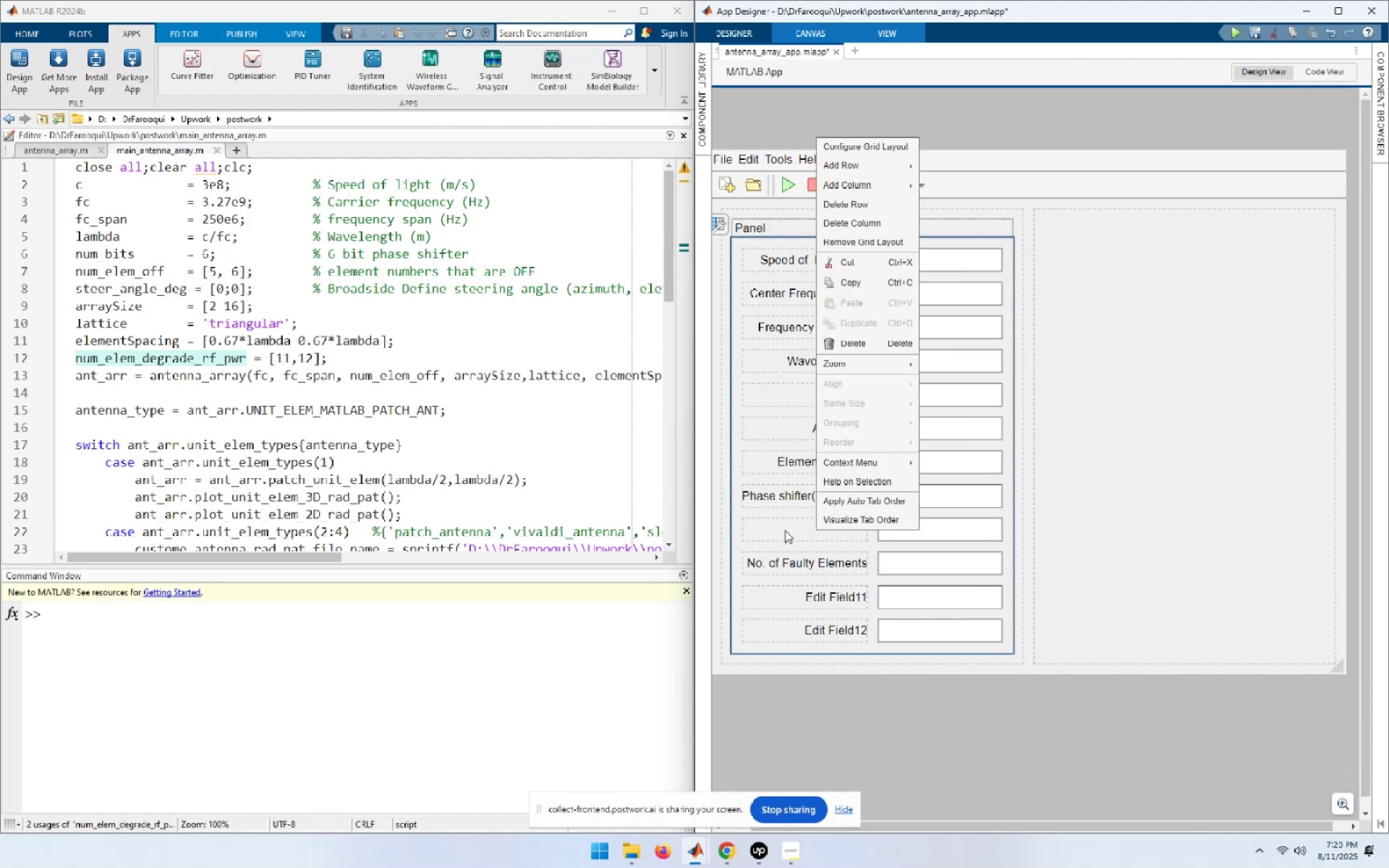 
left_click([785, 530])
 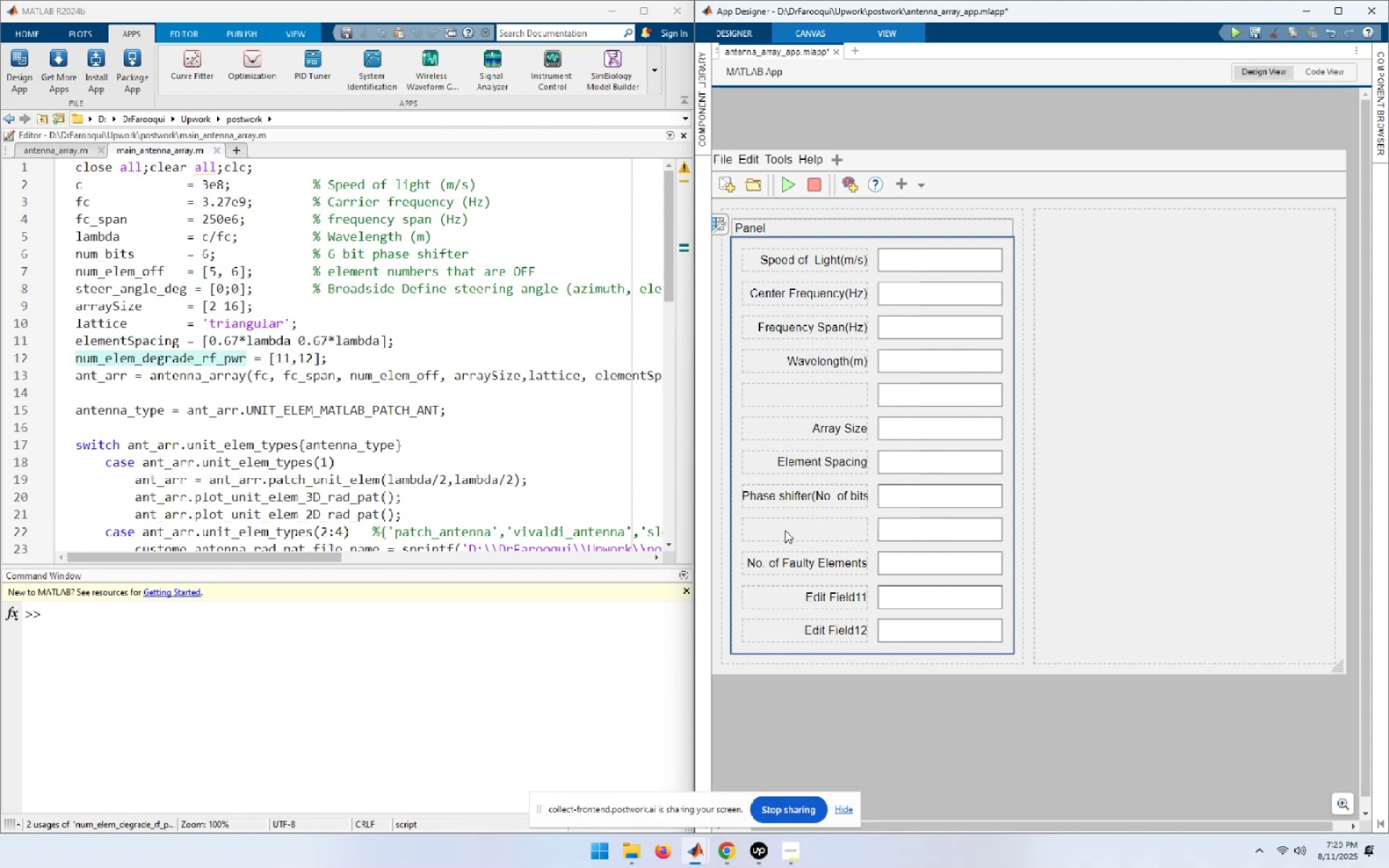 
hold_key(key=F2, duration=0.3)
 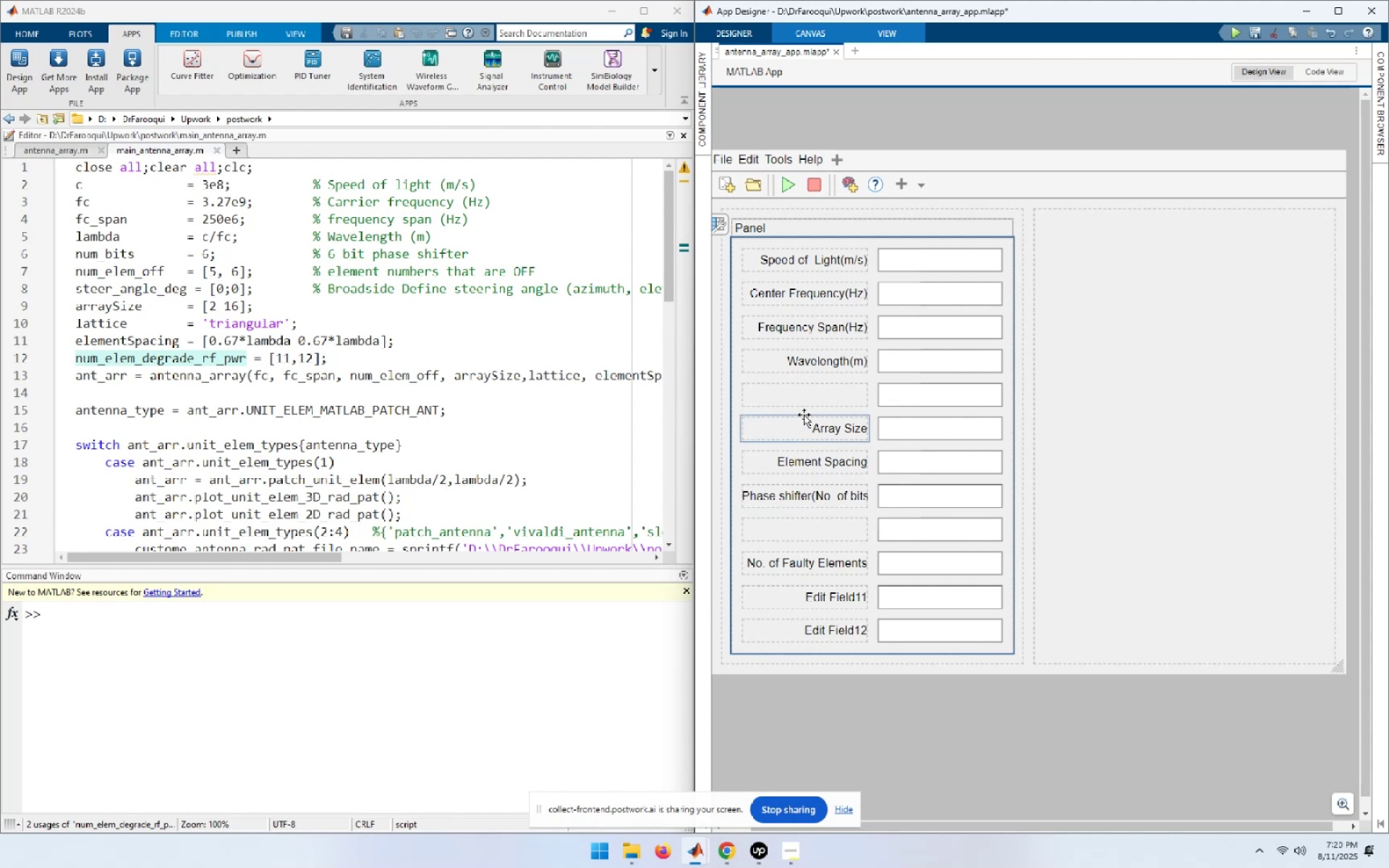 
left_click([805, 400])
 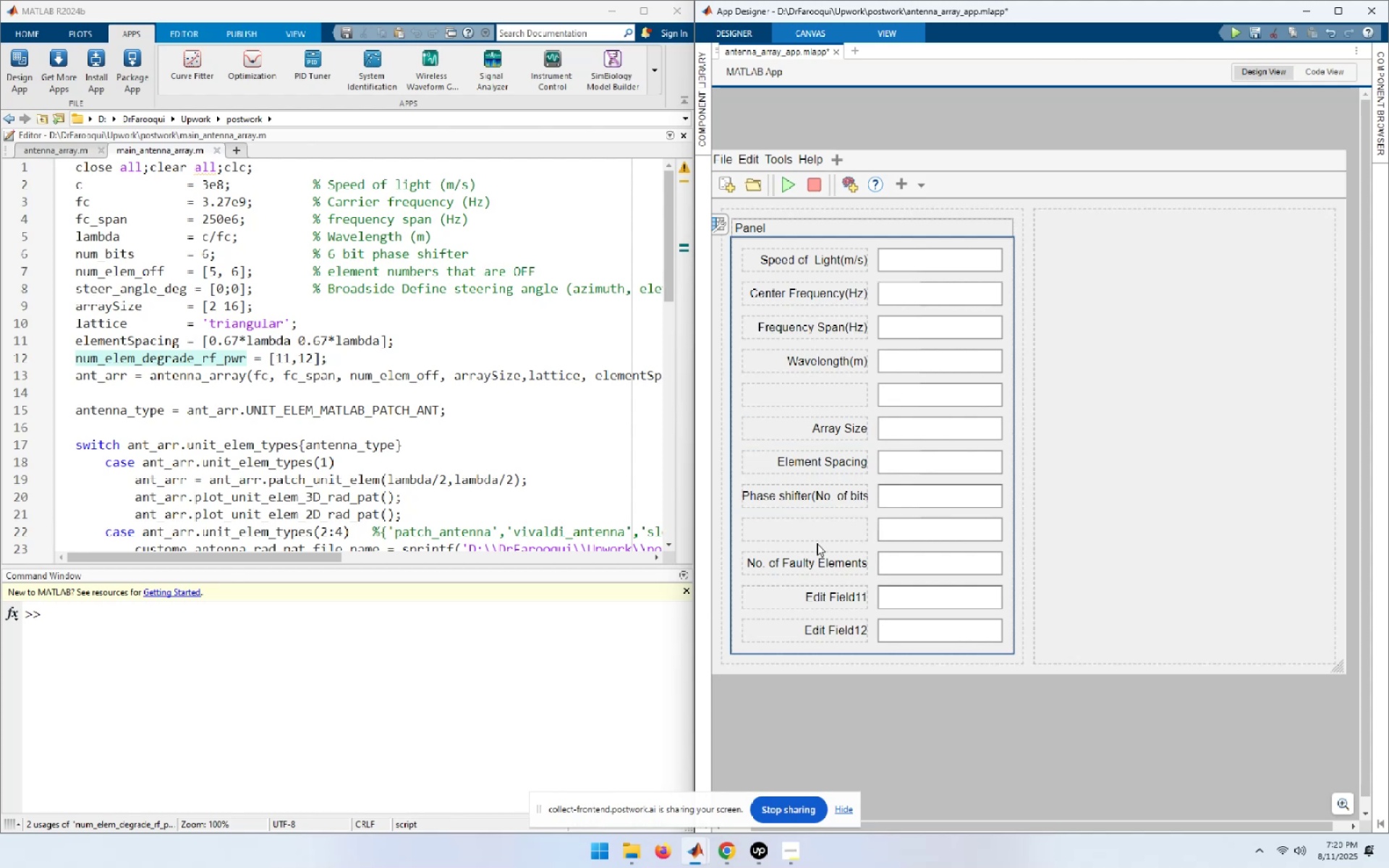 
left_click([819, 529])
 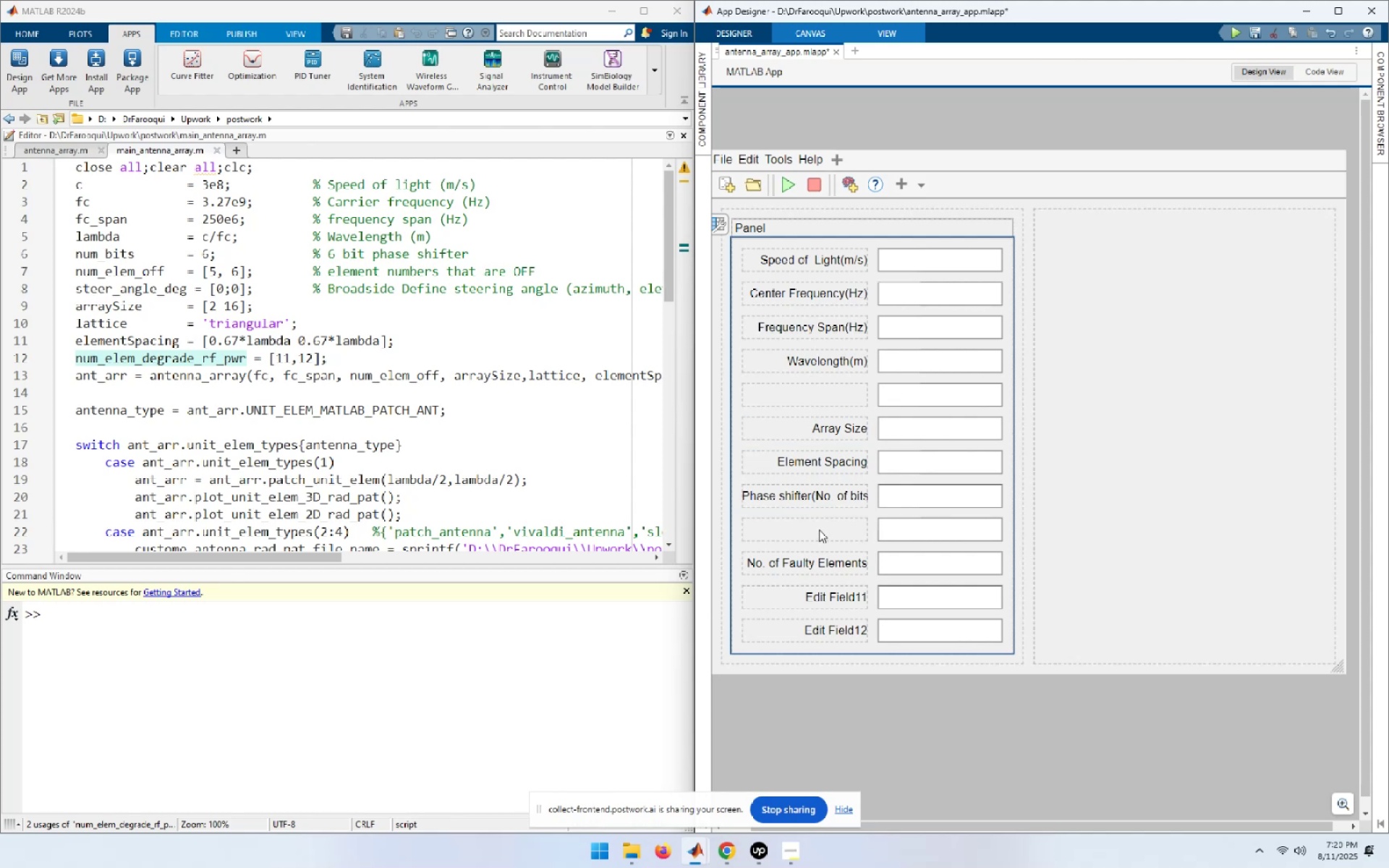 
key(F2)
 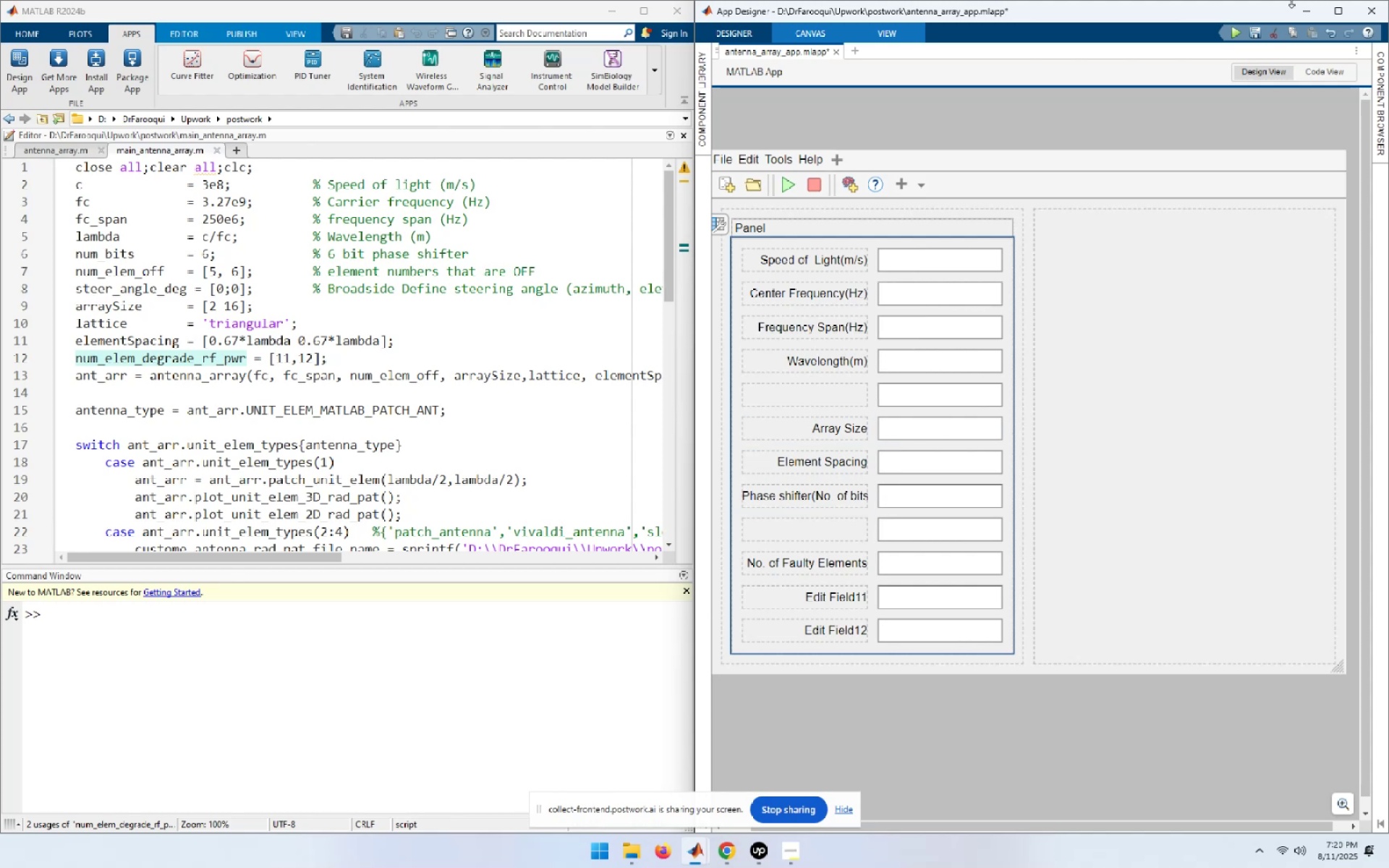 
left_click([1337, 4])
 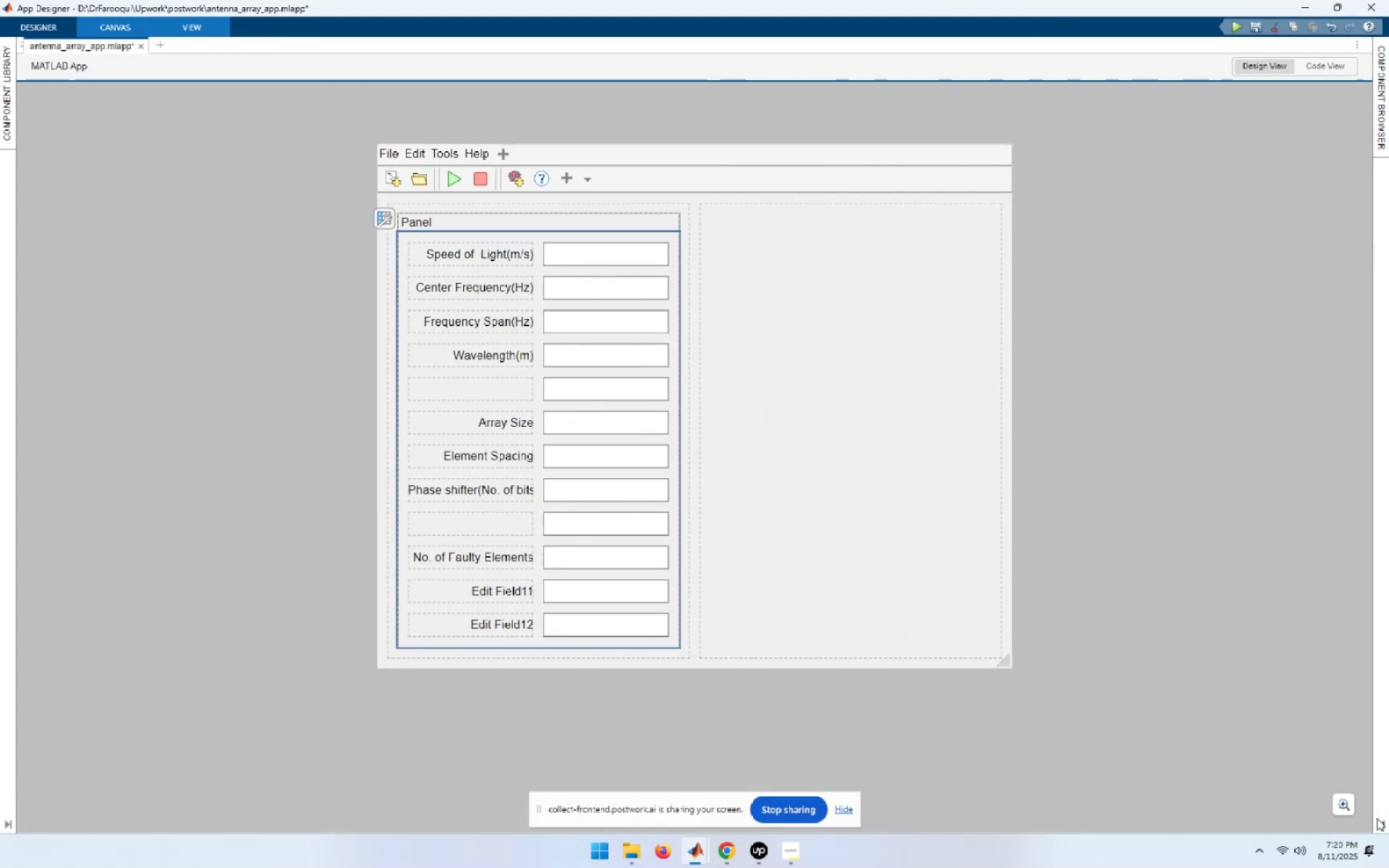 
left_click([1385, 820])
 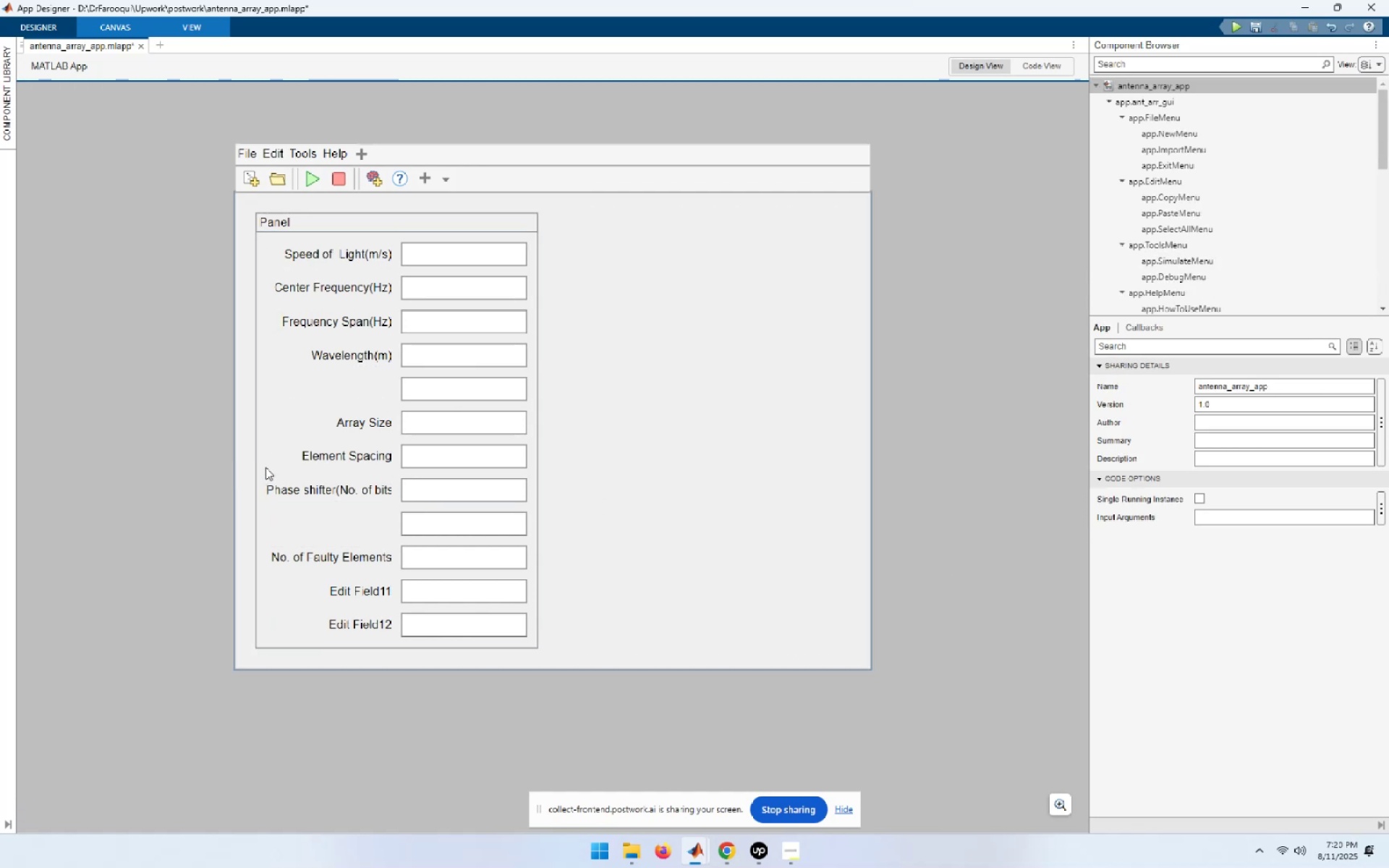 
left_click([449, 495])
 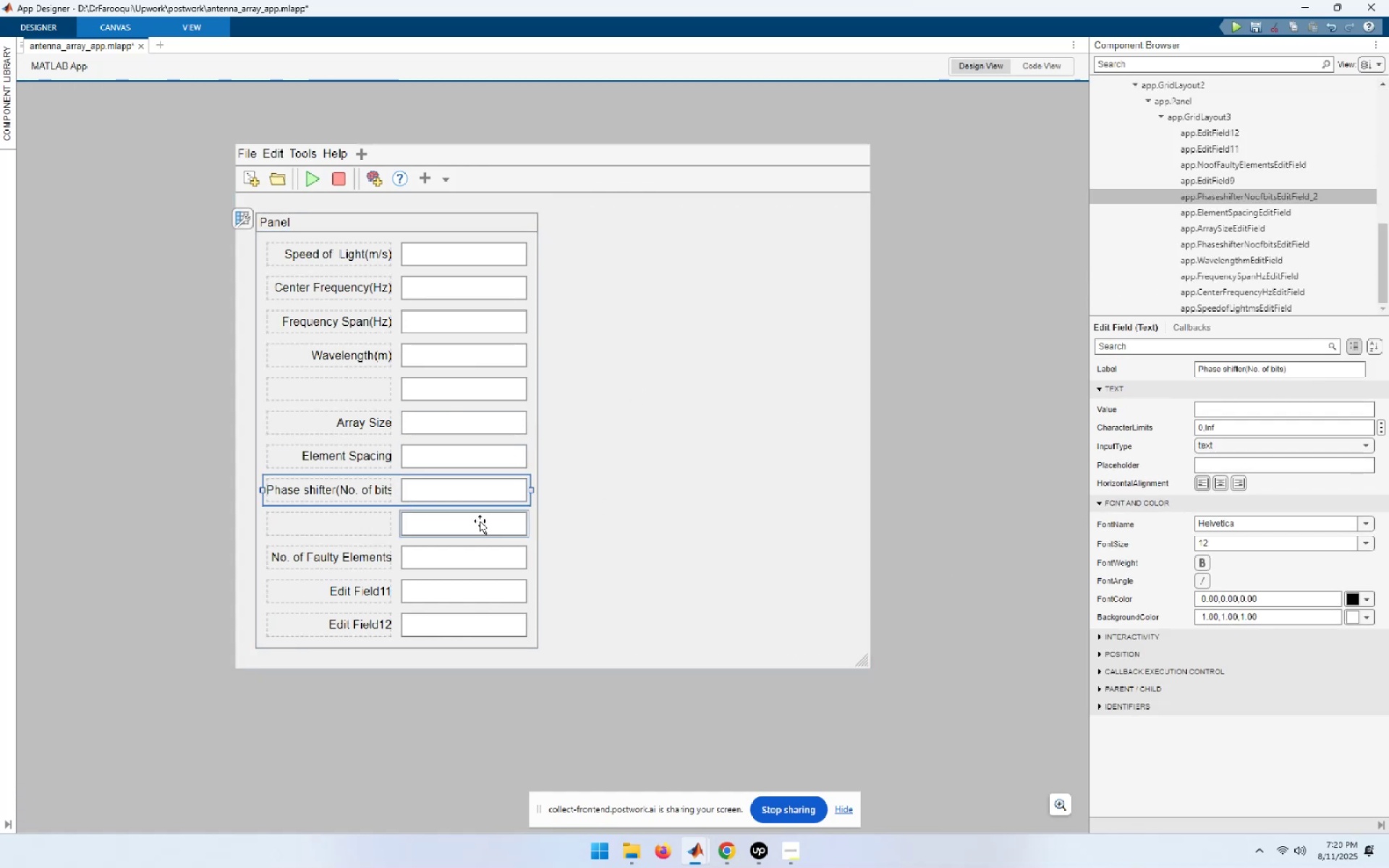 
wait(7.63)
 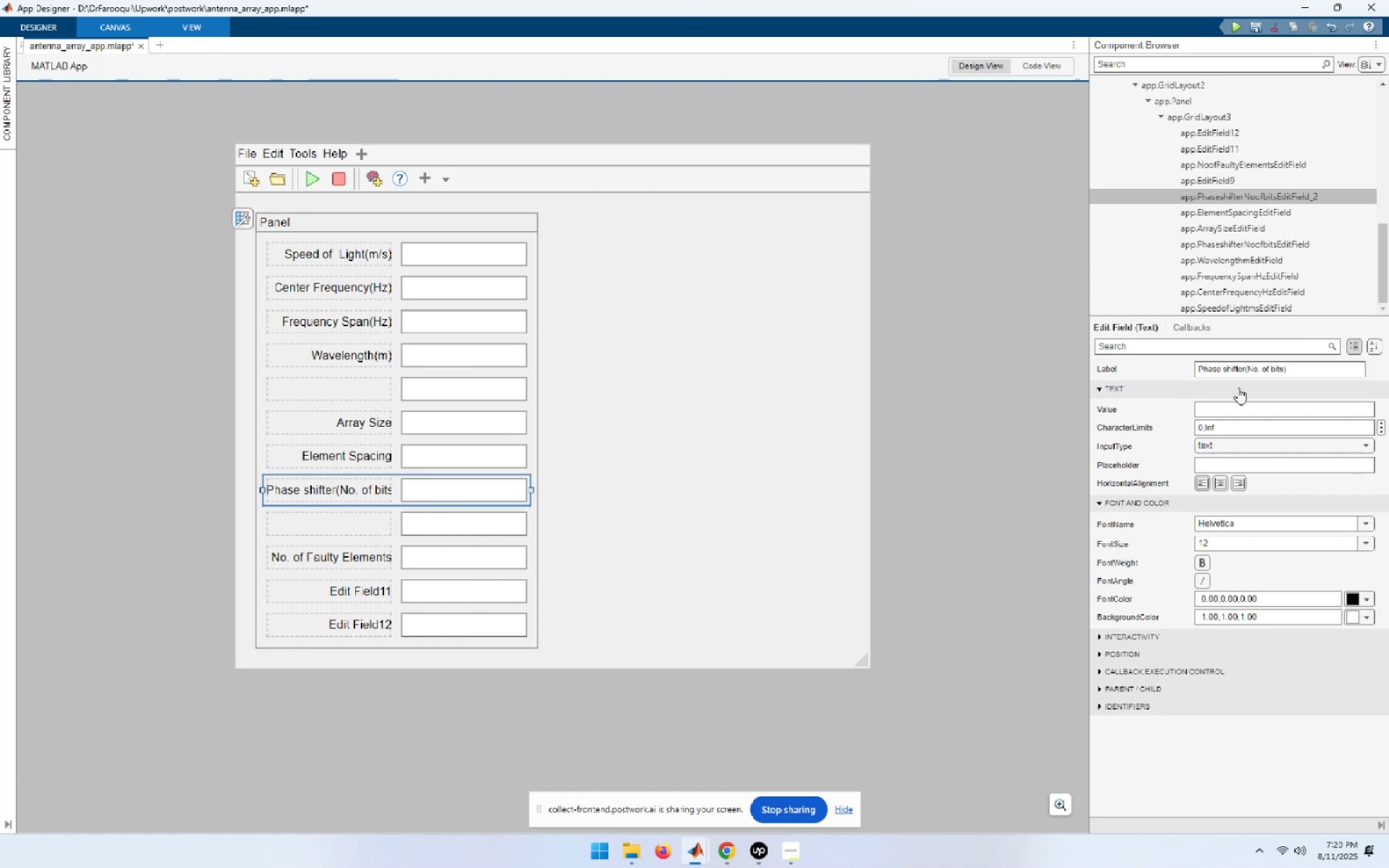 
left_click([475, 391])
 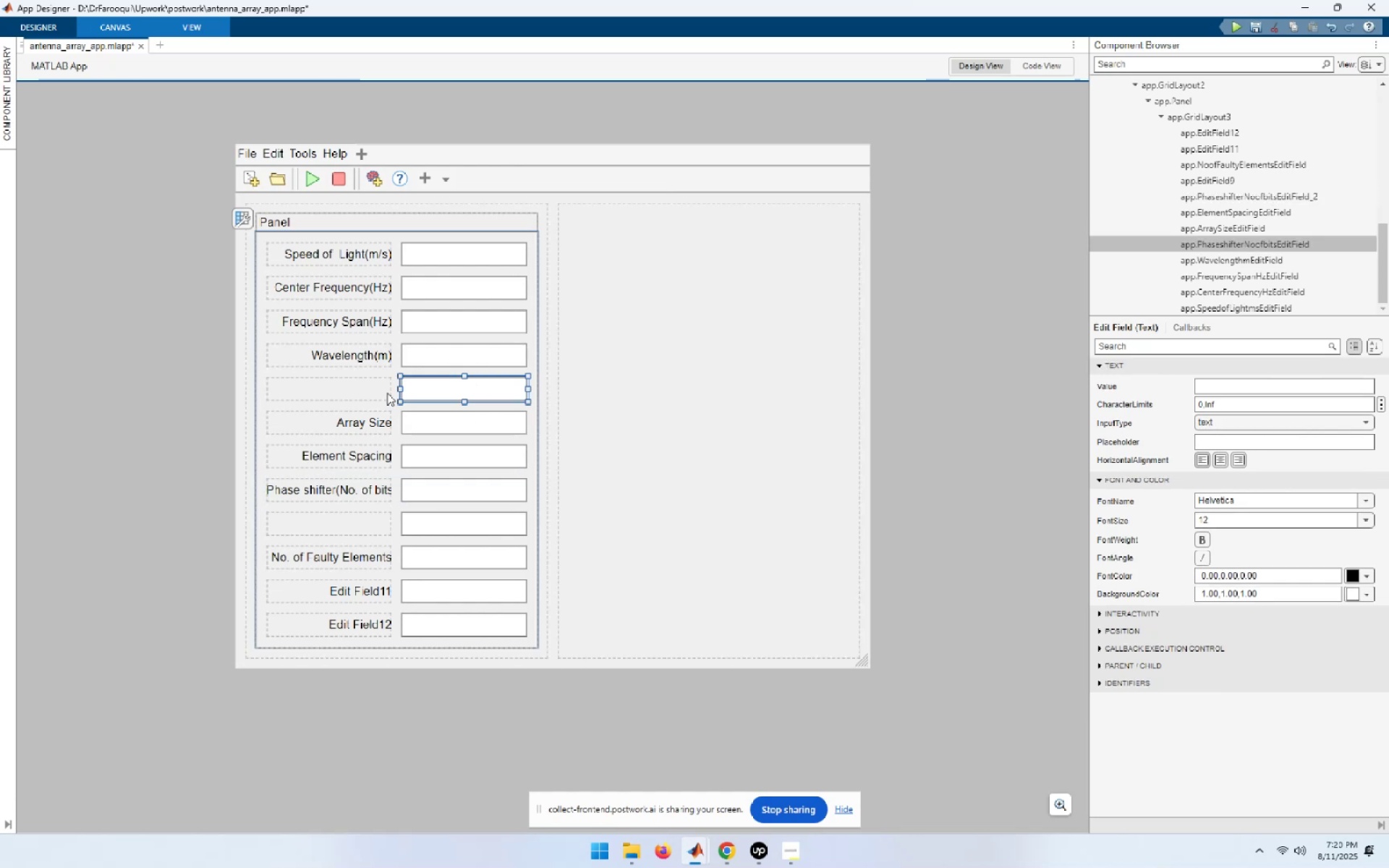 
left_click([376, 377])
 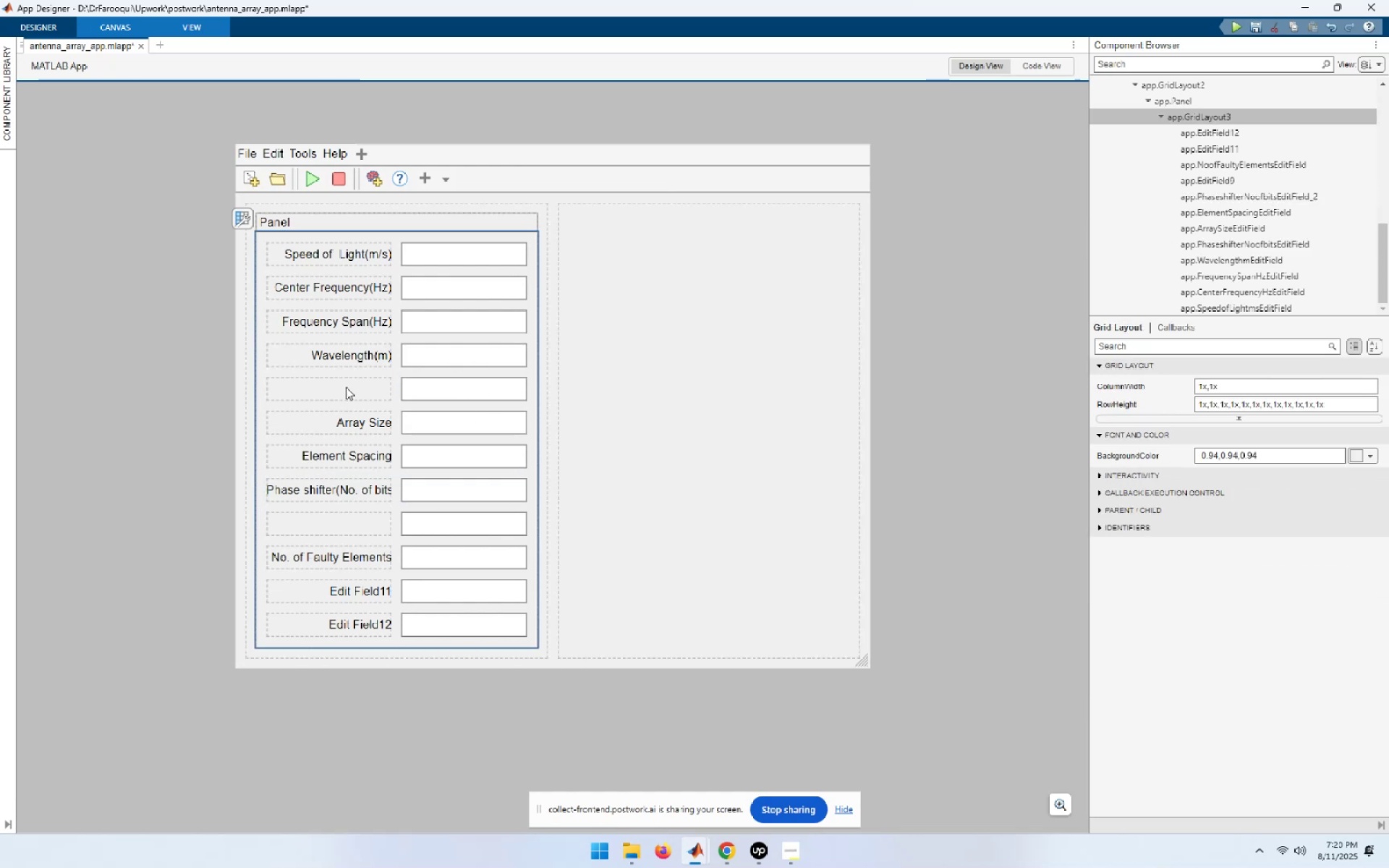 
double_click([326, 386])
 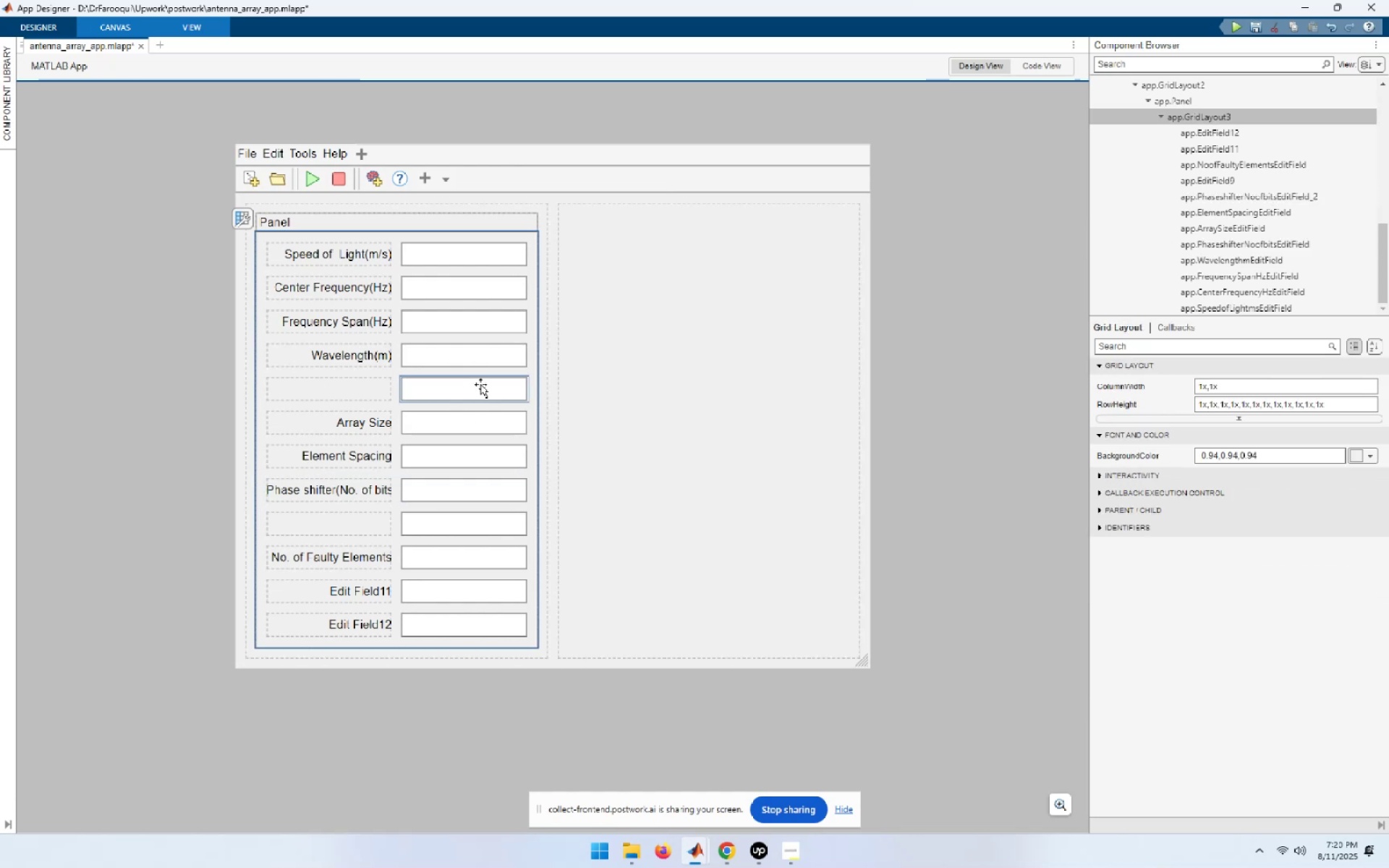 
left_click([484, 384])
 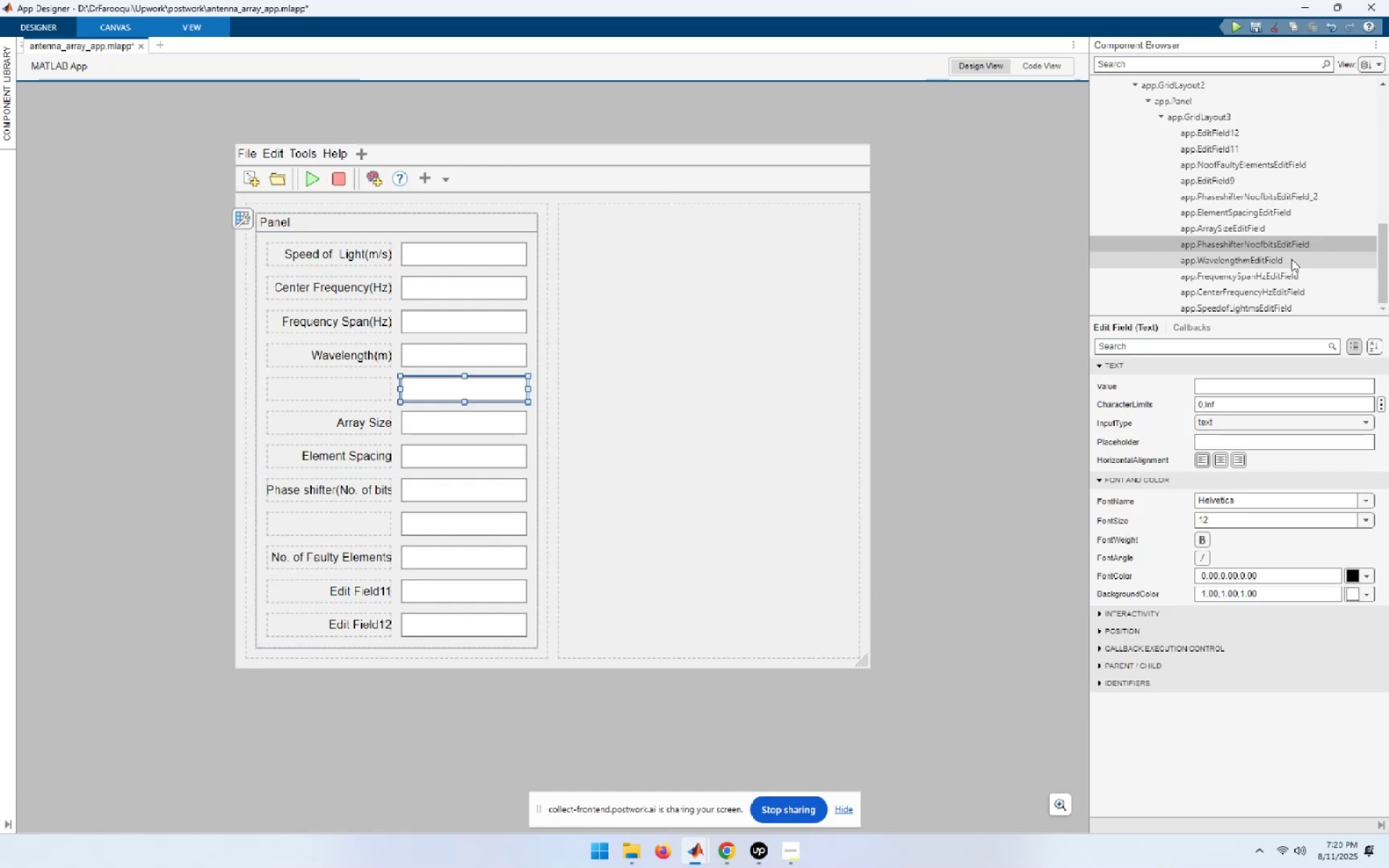 
left_click([1235, 226])
 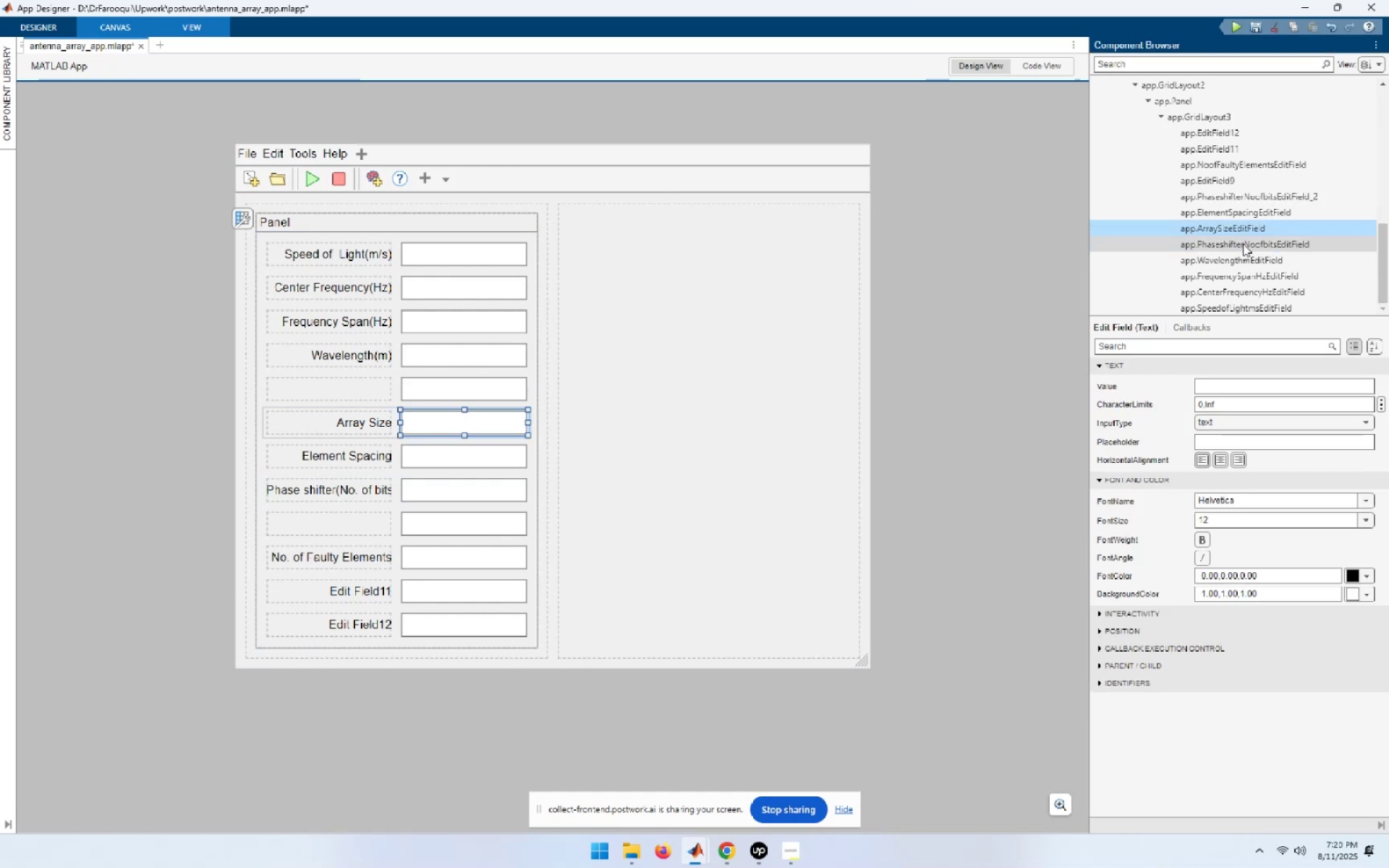 
left_click([1243, 244])
 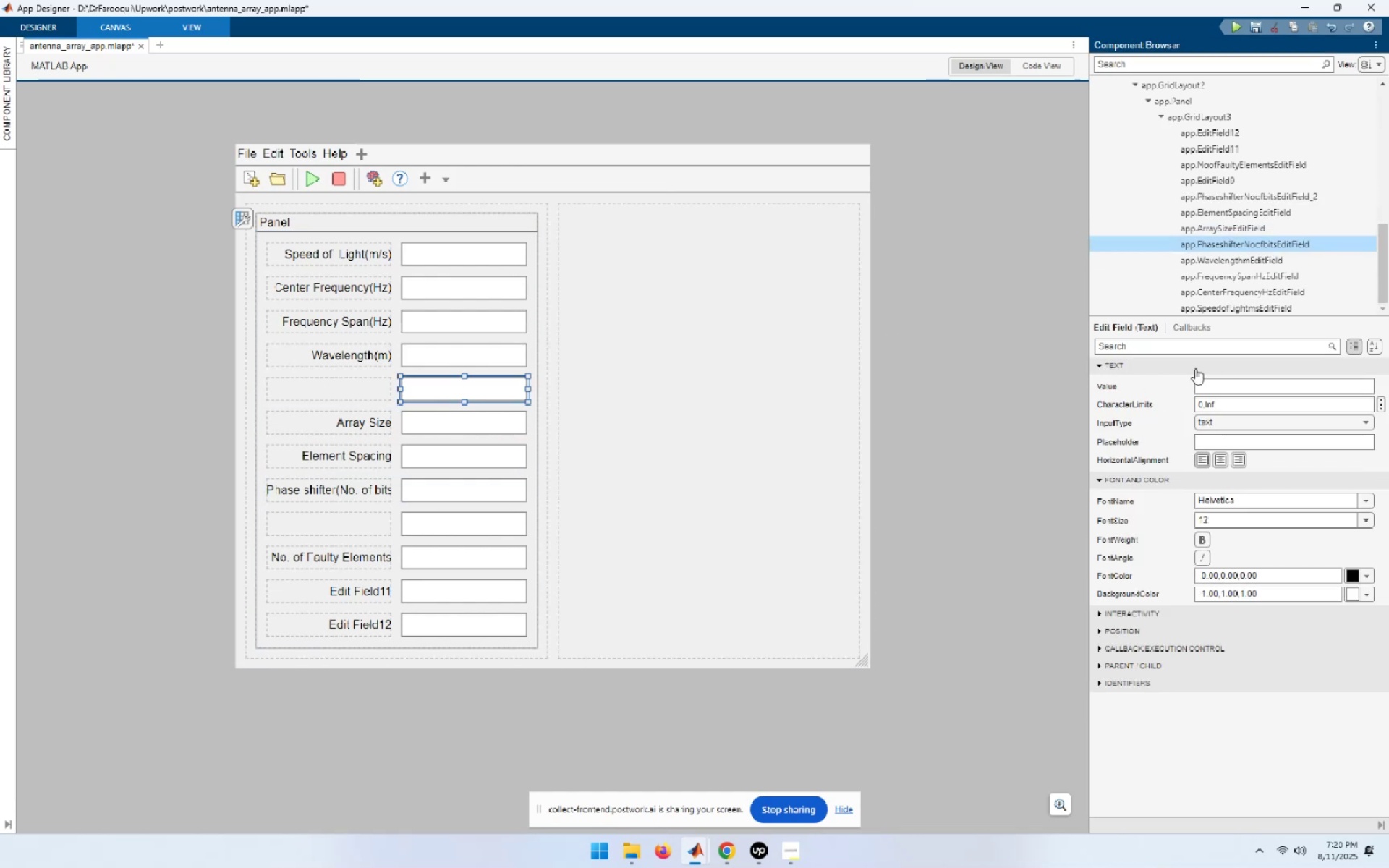 
left_click([1195, 368])
 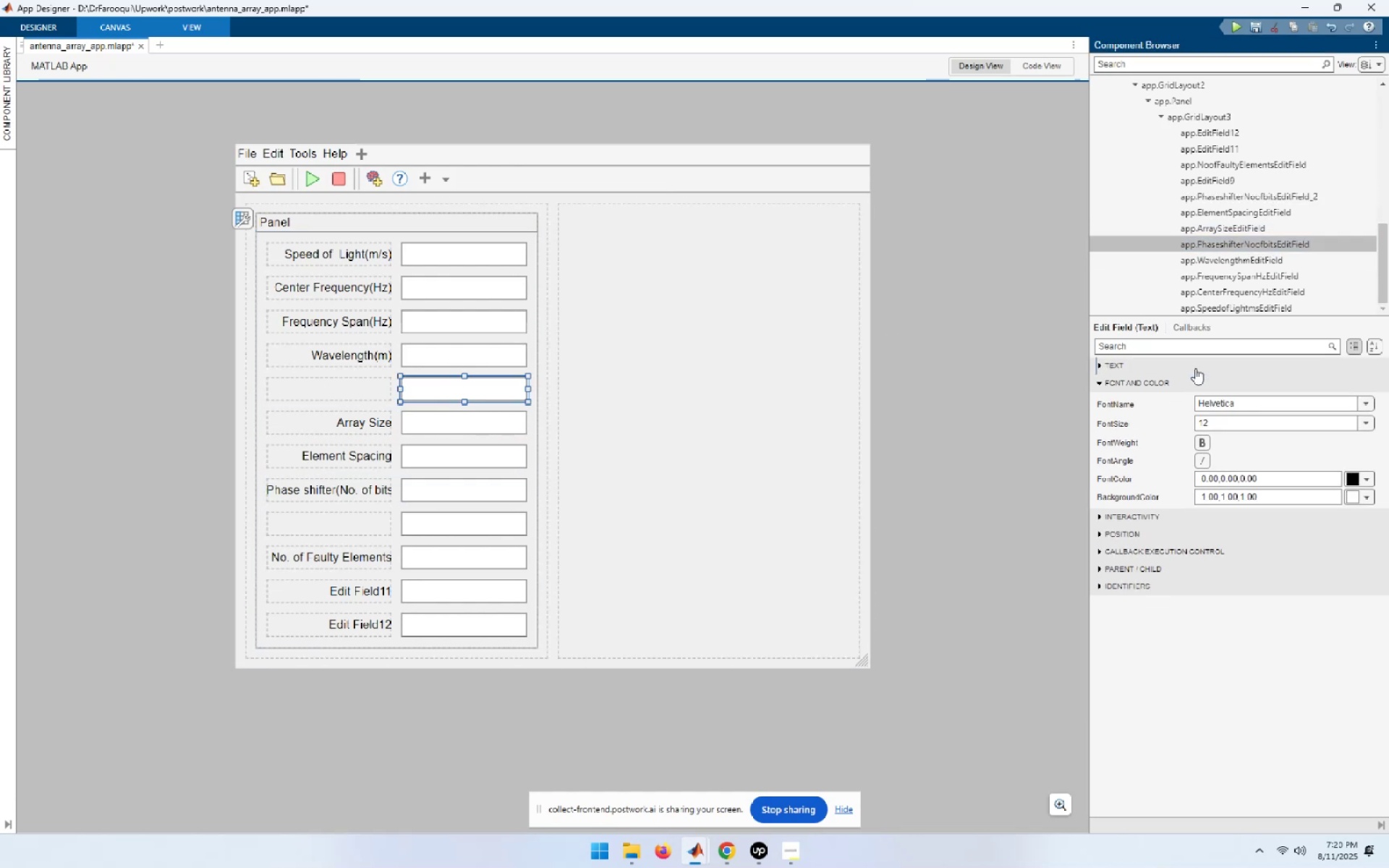 
double_click([1195, 367])
 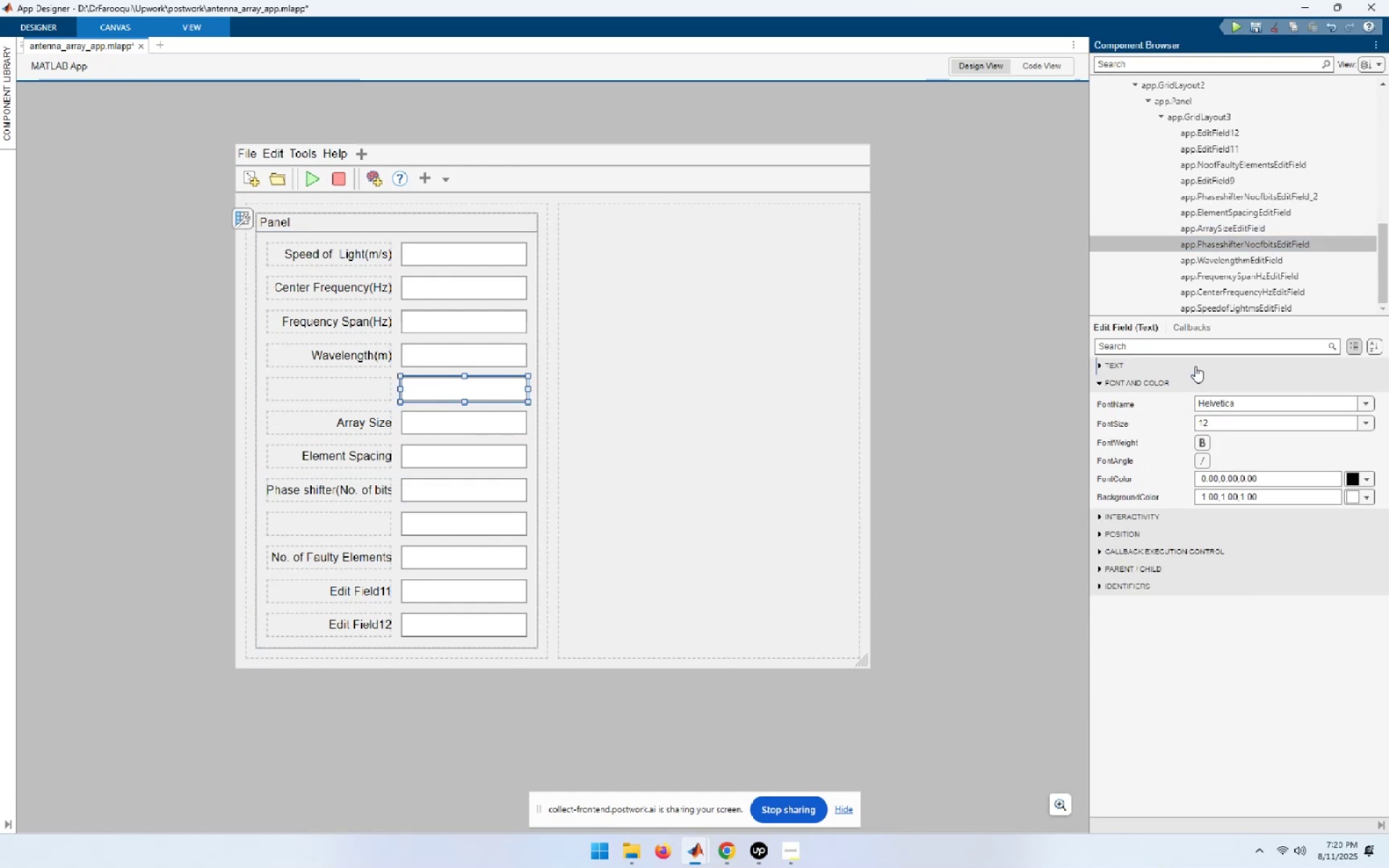 
left_click([1195, 366])
 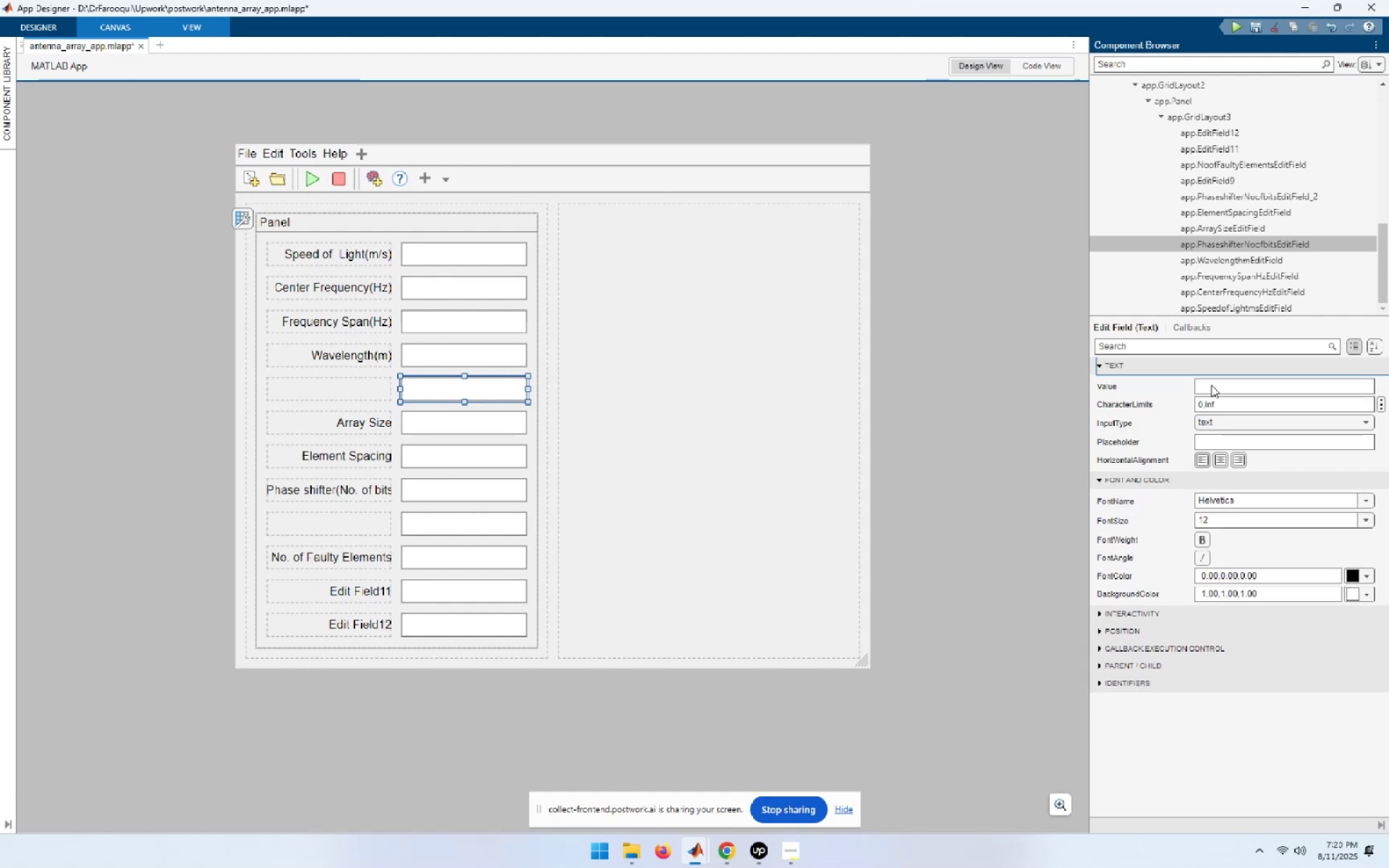 
left_click([1212, 389])
 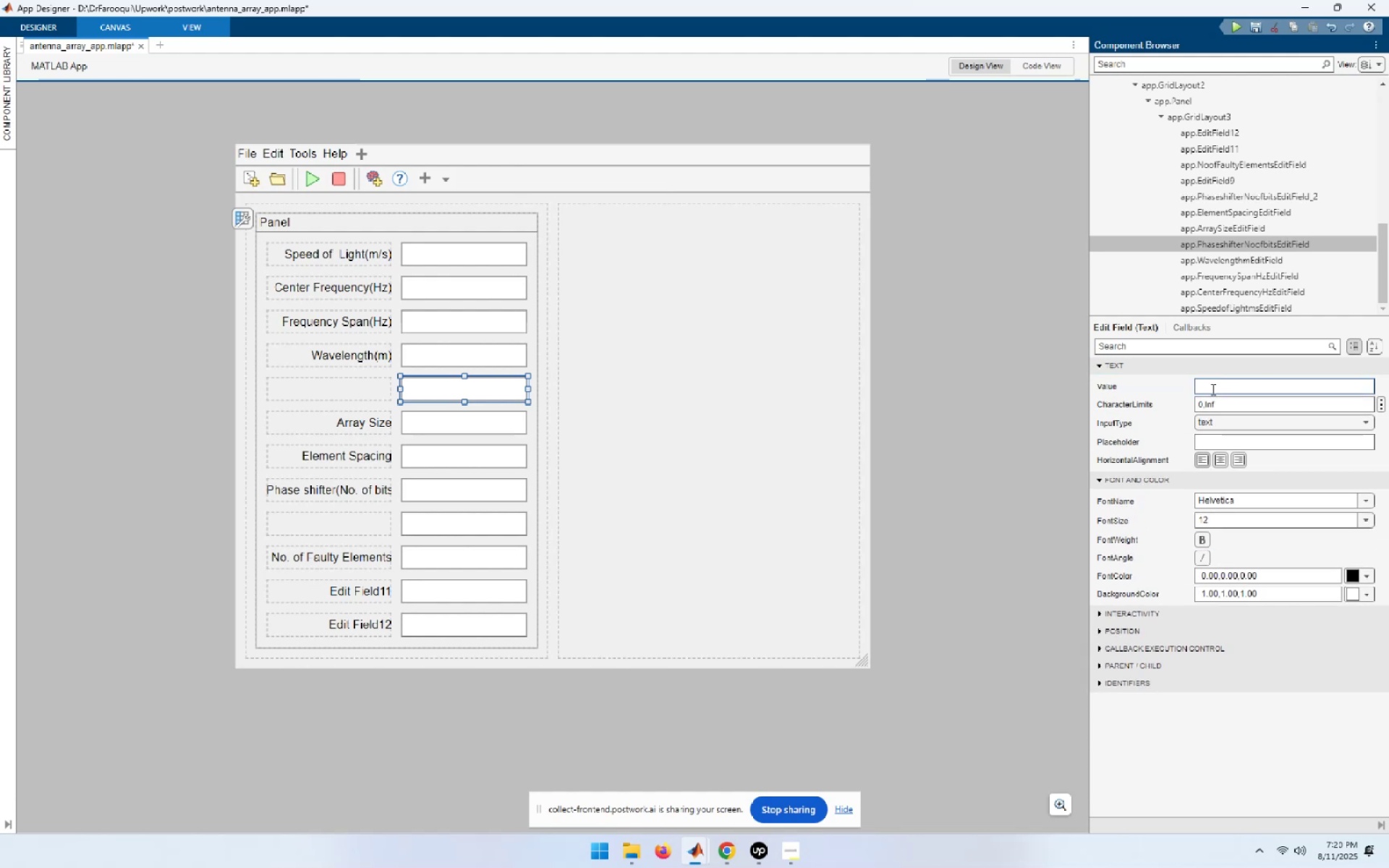 
type(sdfaf)
key(NumpadEnter)
 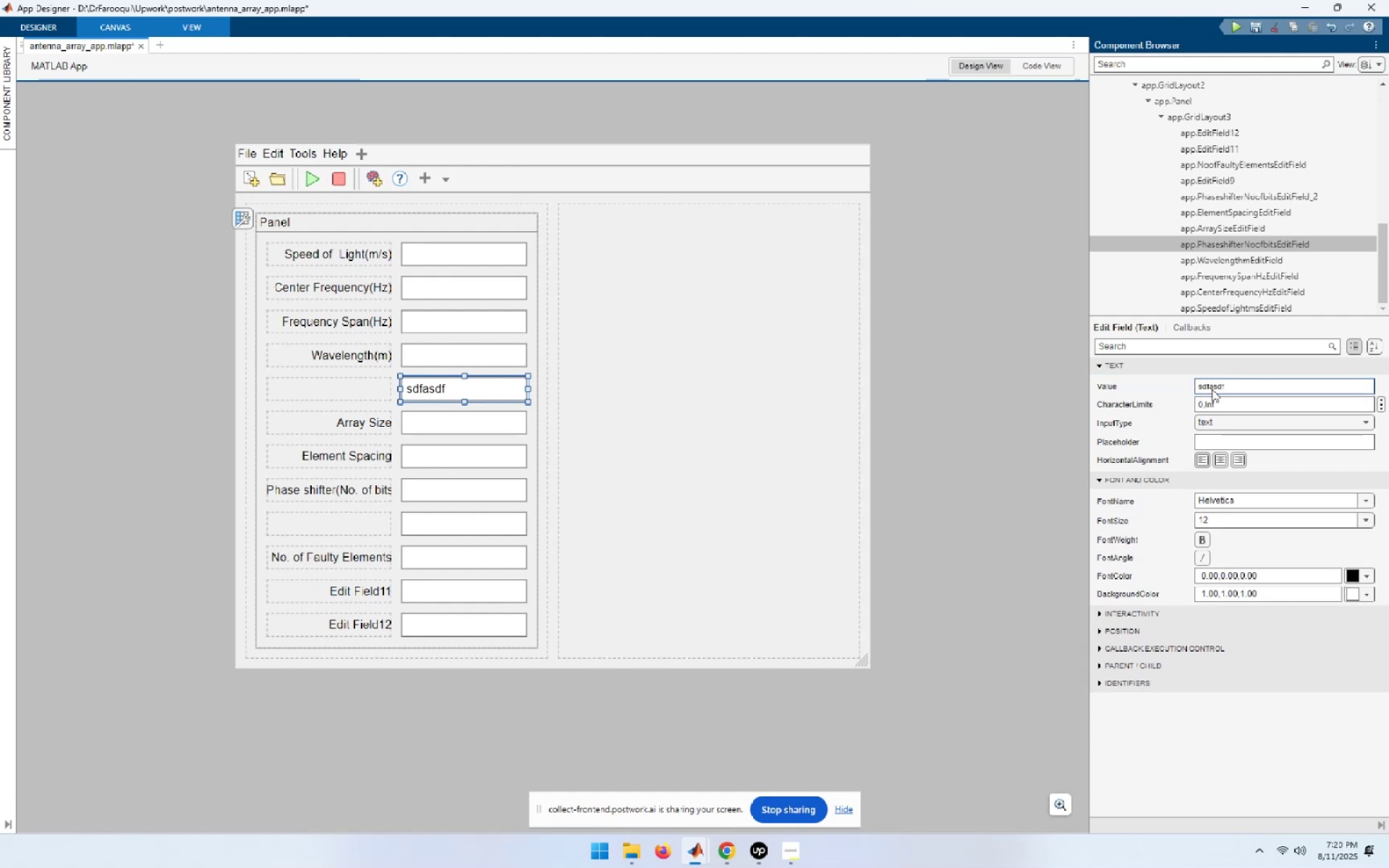 
double_click([1265, 384])
 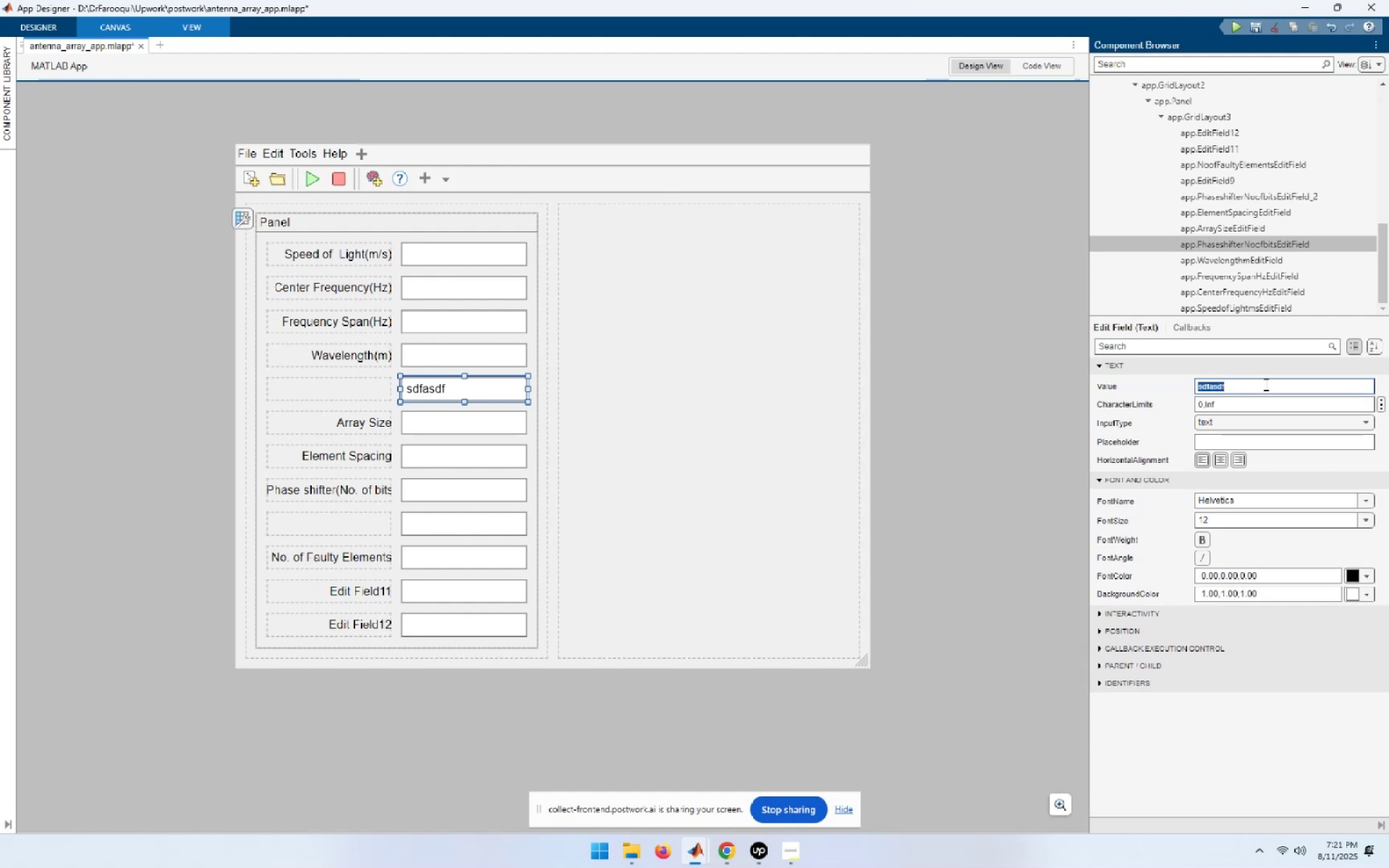 
key(Backspace)
 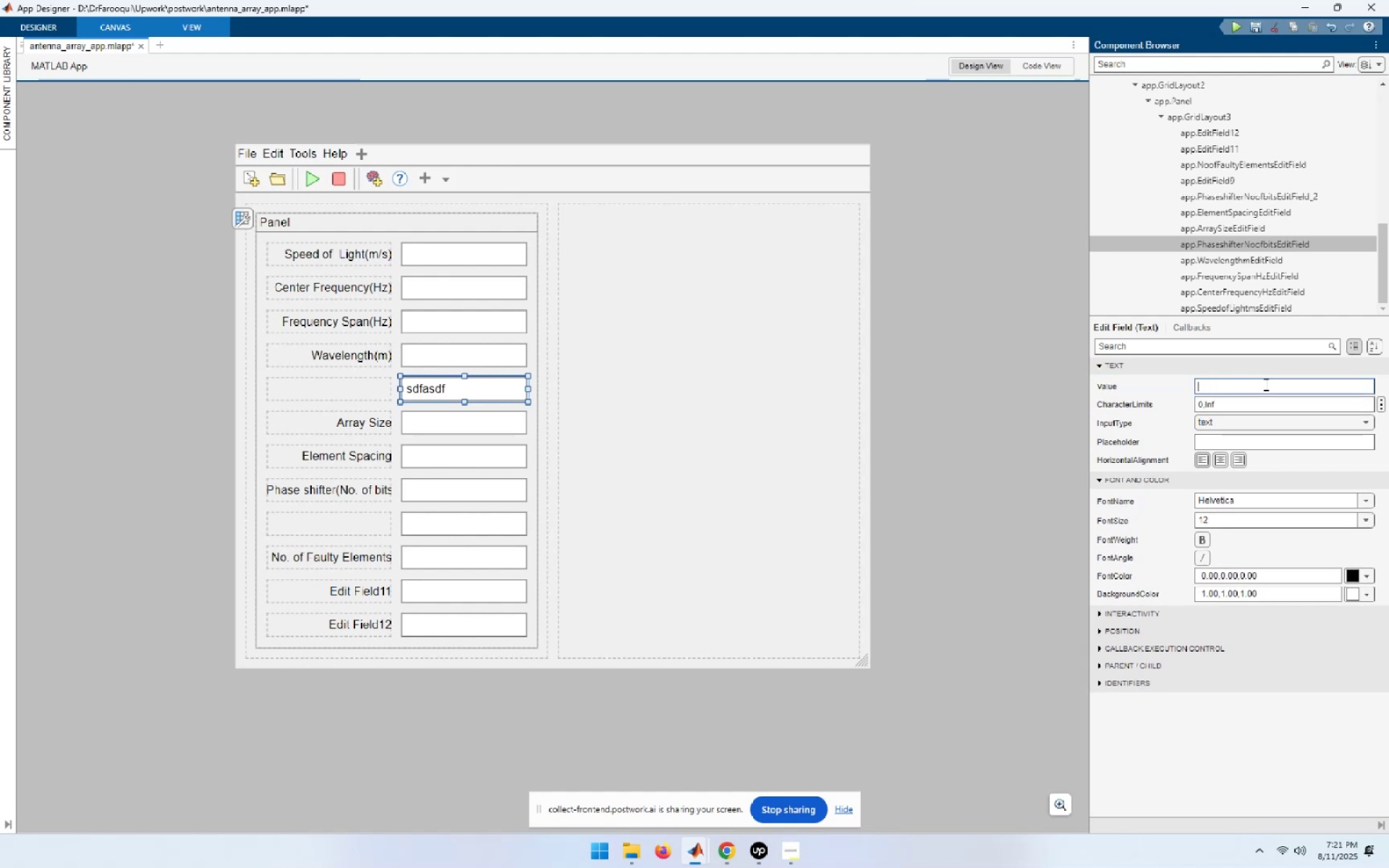 
key(NumpadEnter)
 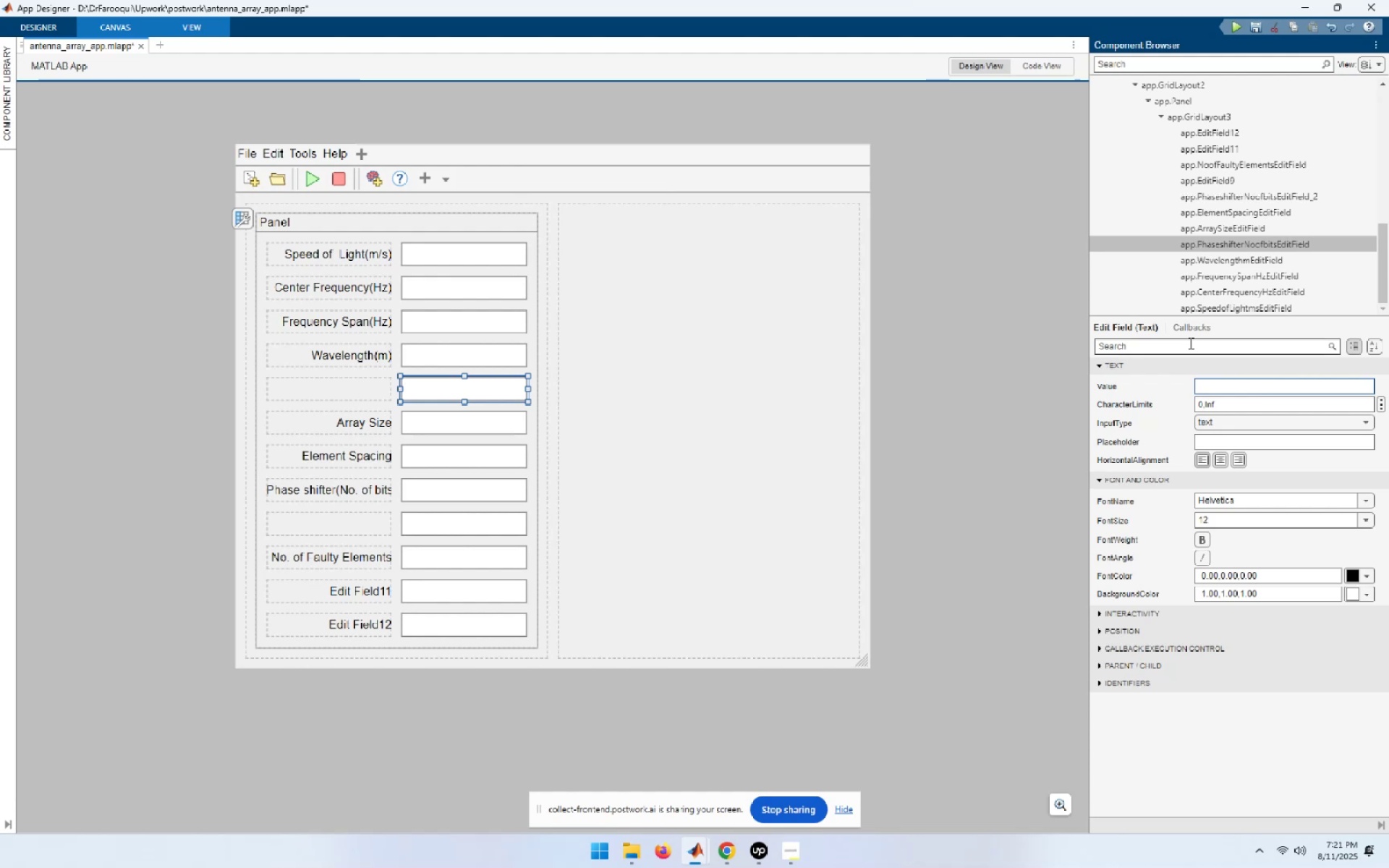 
wait(6.46)
 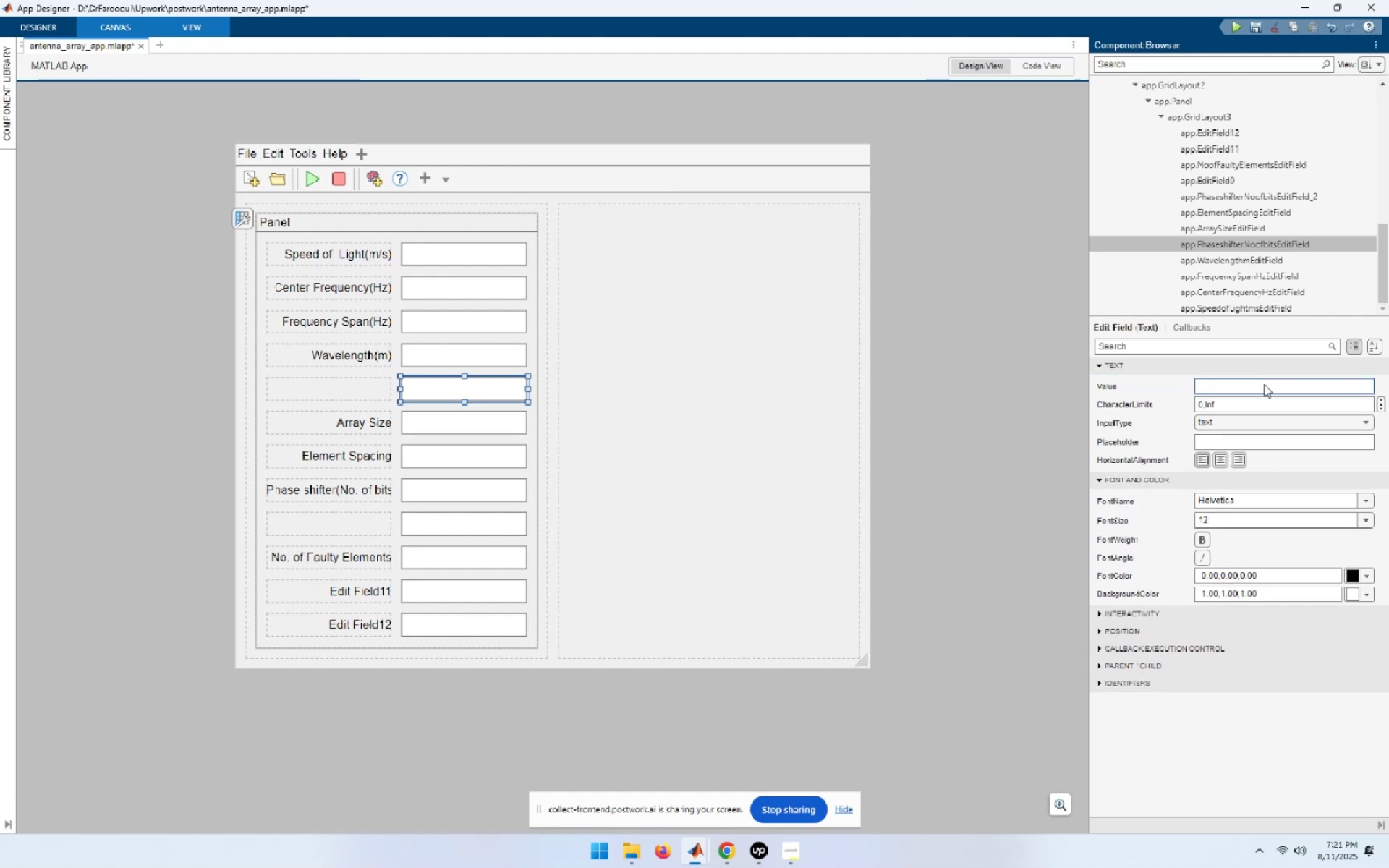 
left_click([1375, 349])
 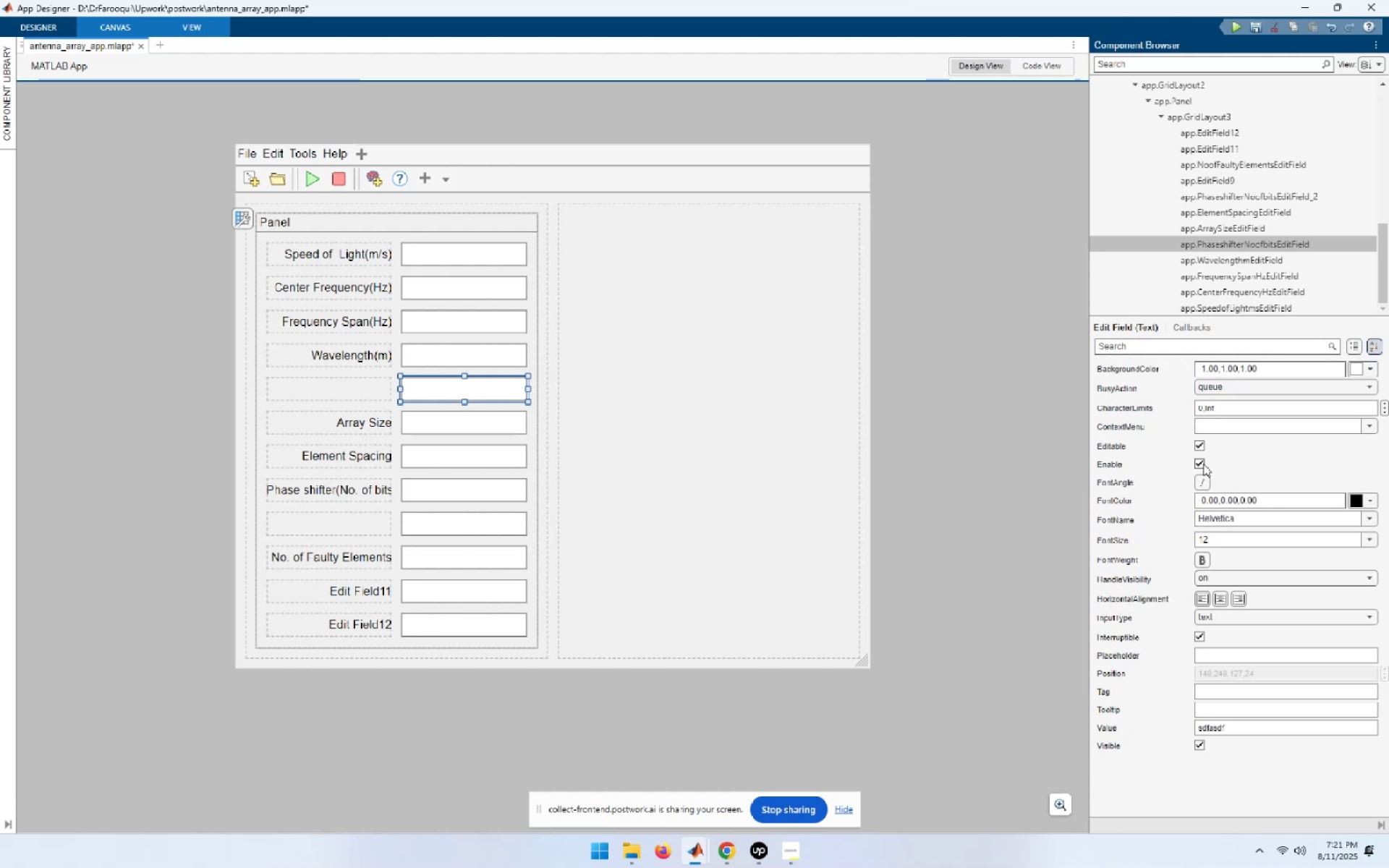 
wait(6.37)
 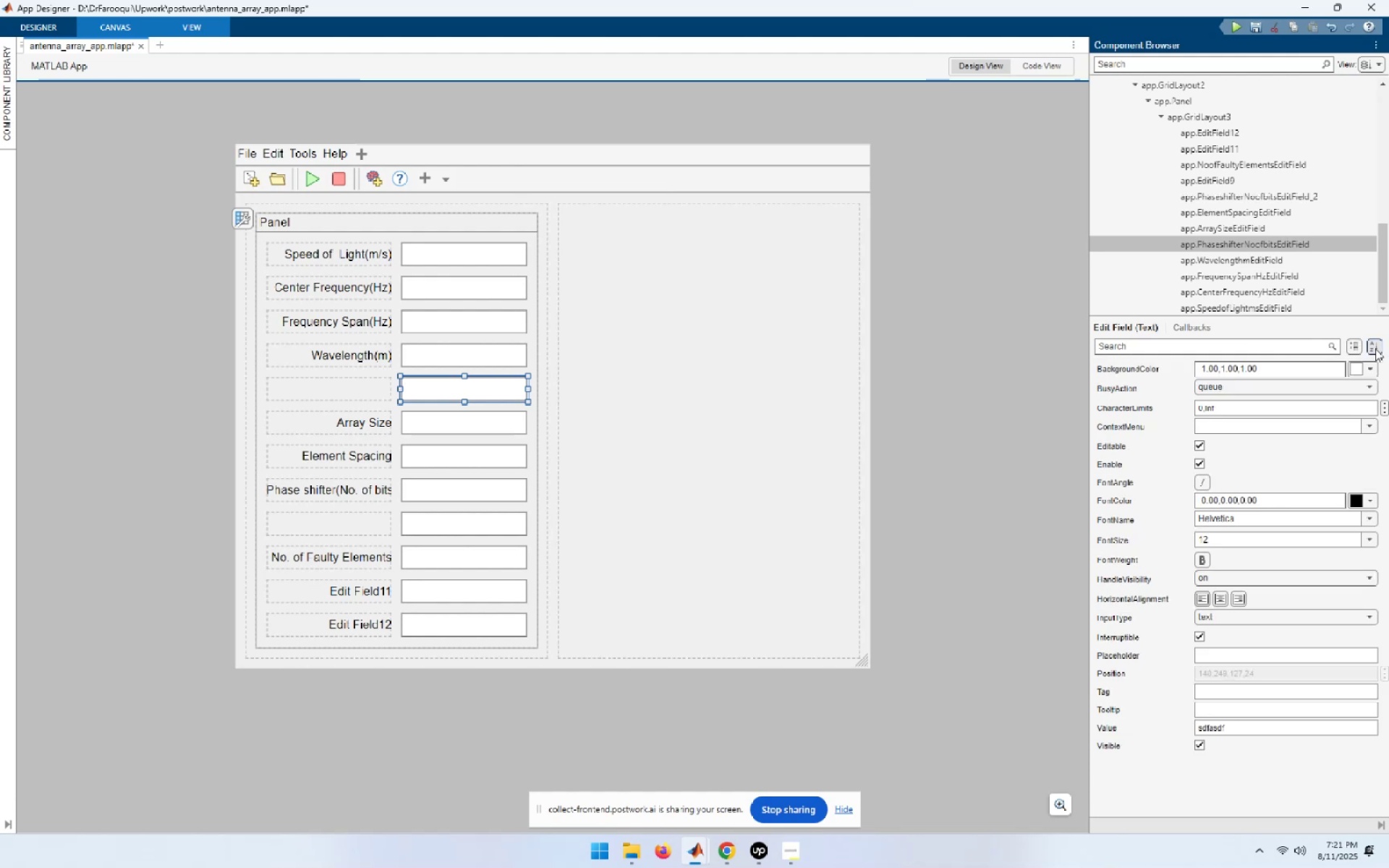 
left_click([720, 414])
 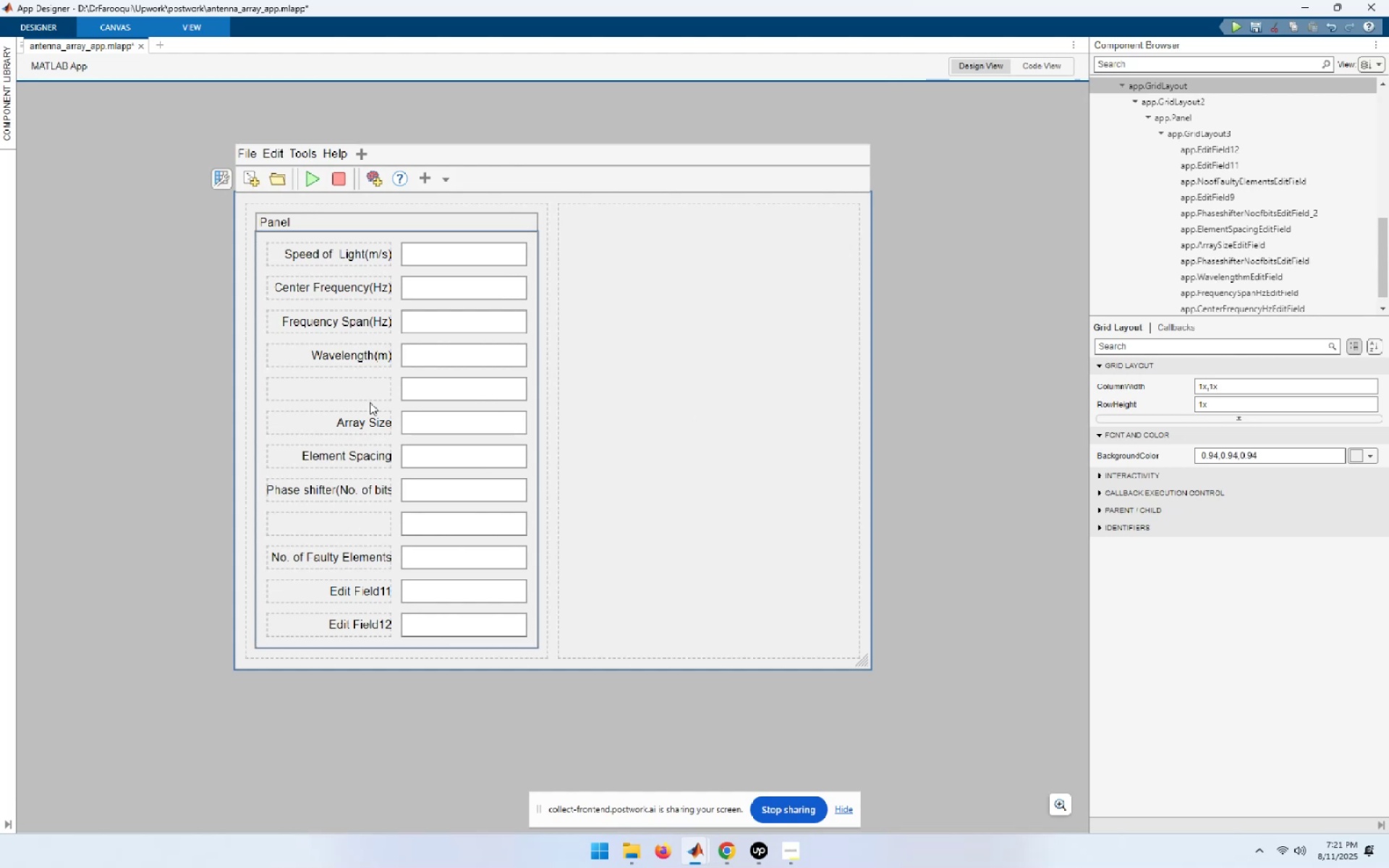 
left_click([370, 388])
 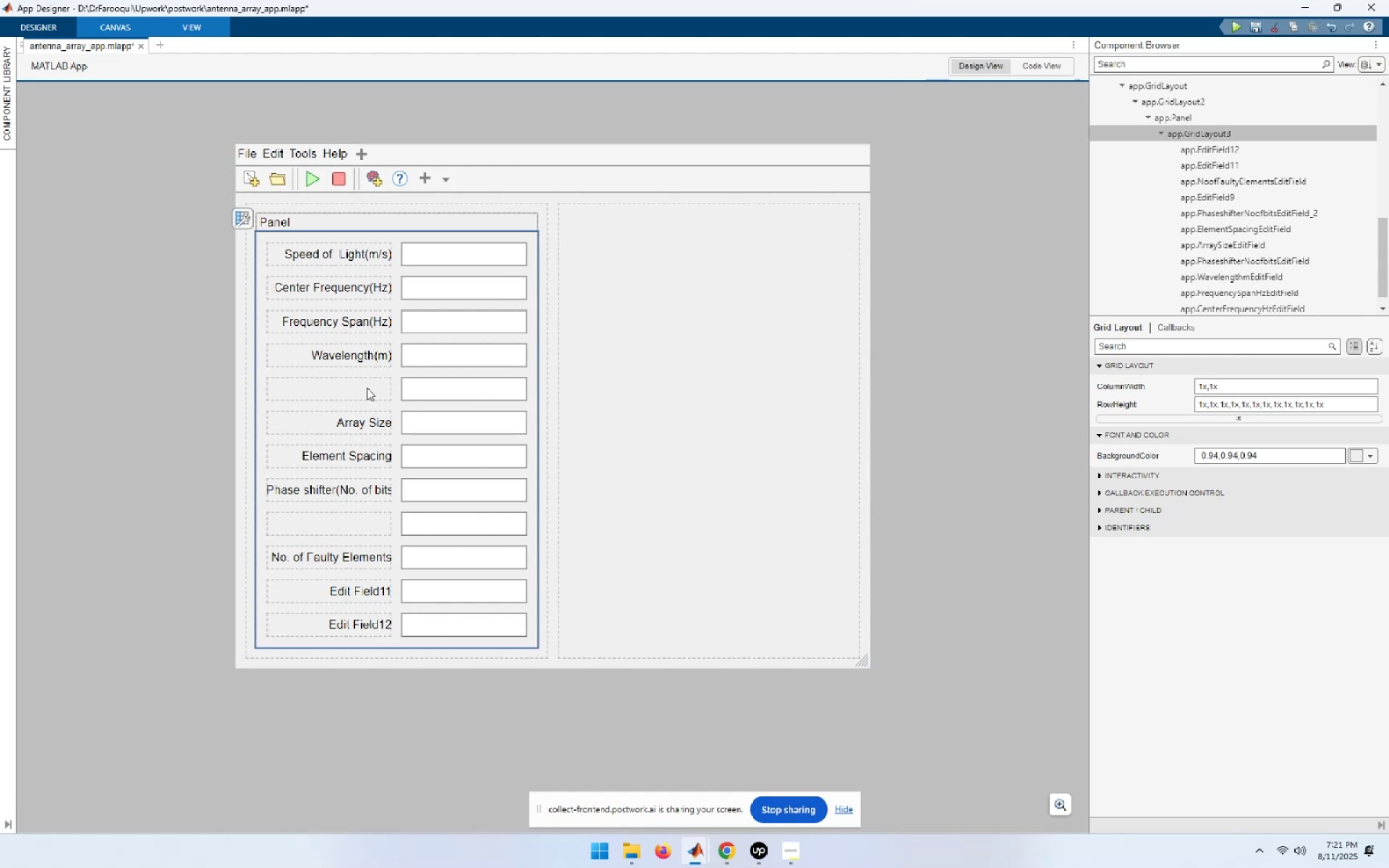 
key(Control+Z)
 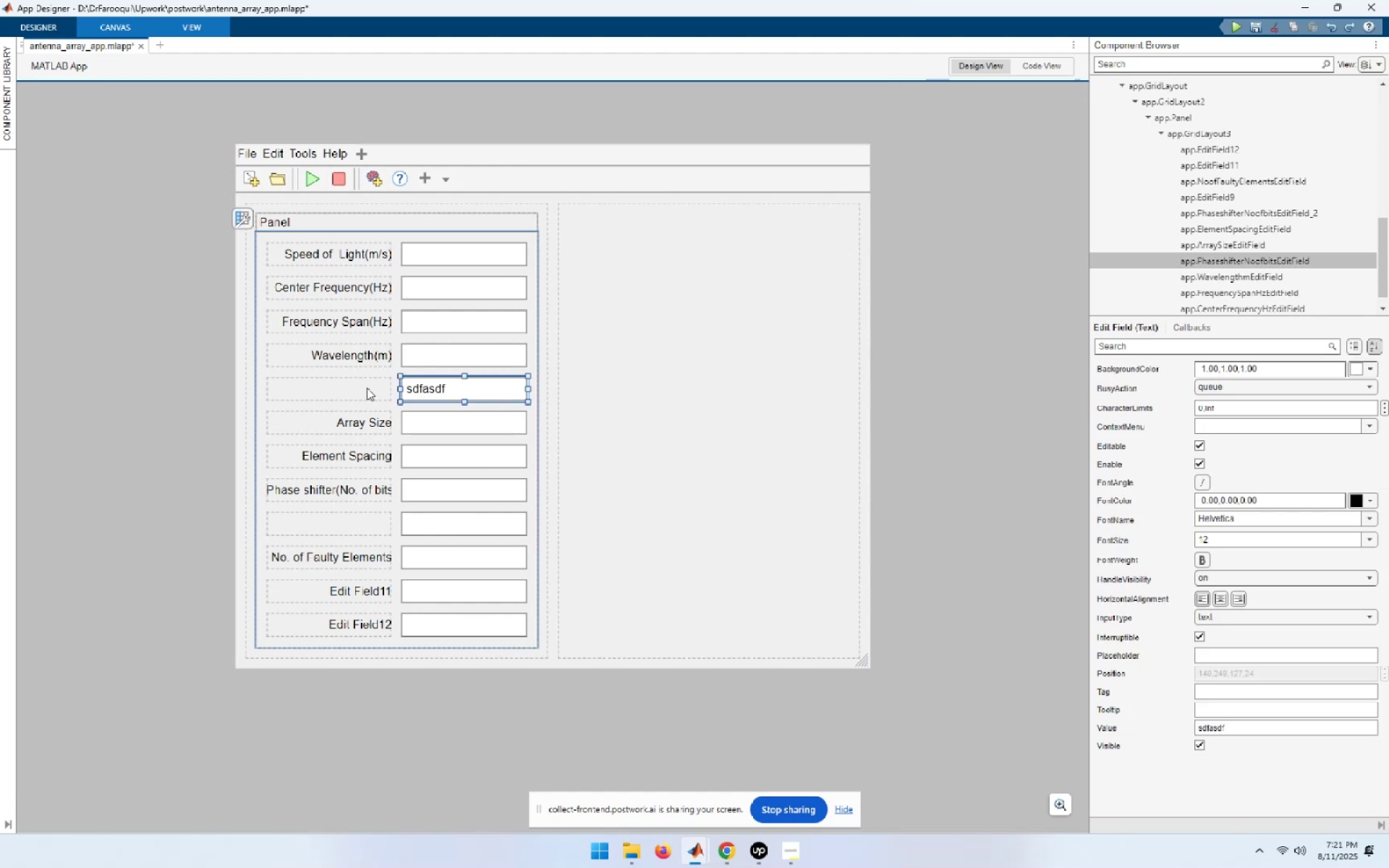 
key(Control+Z)
 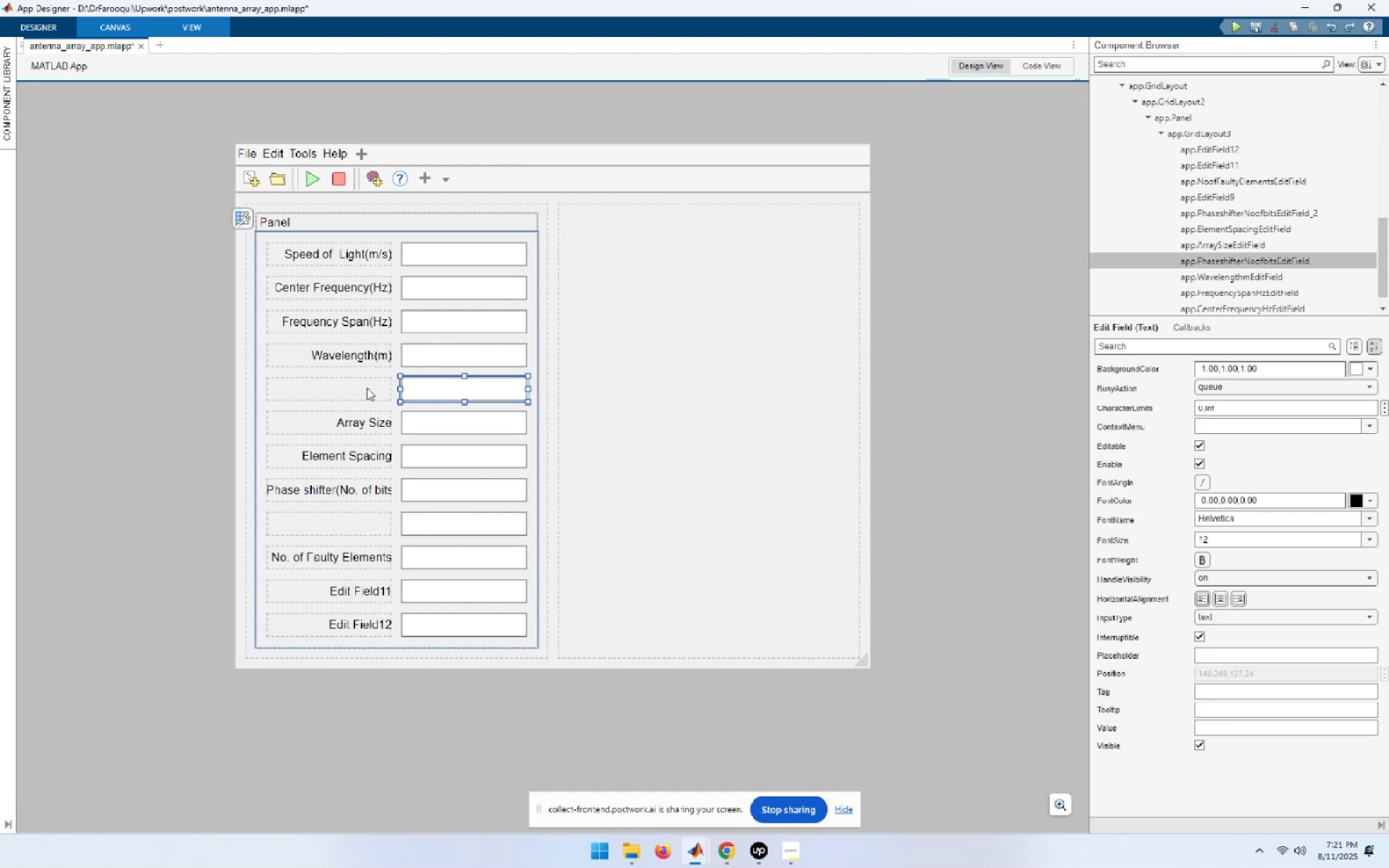 
key(Control+Z)
 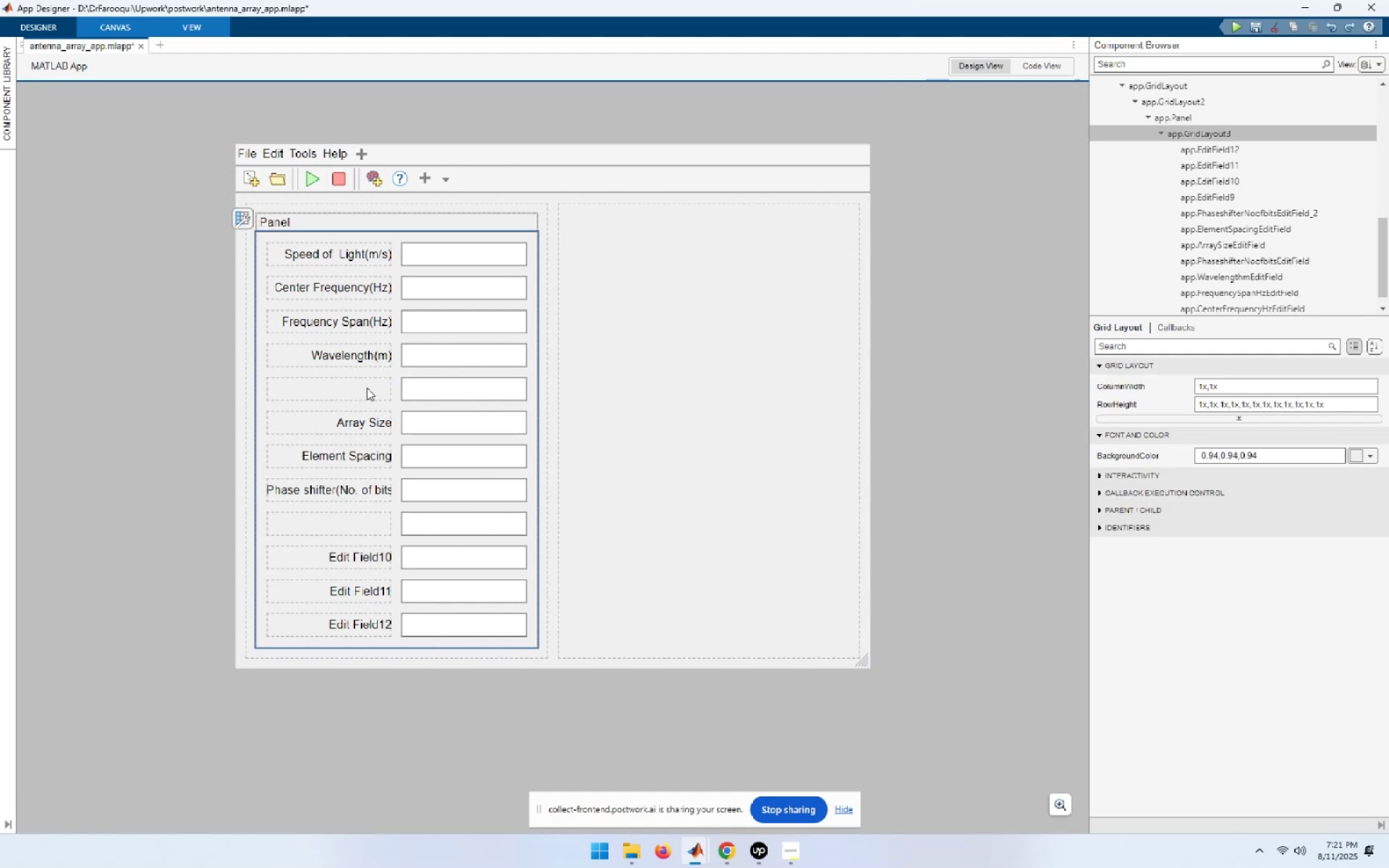 
key(Control+Z)
 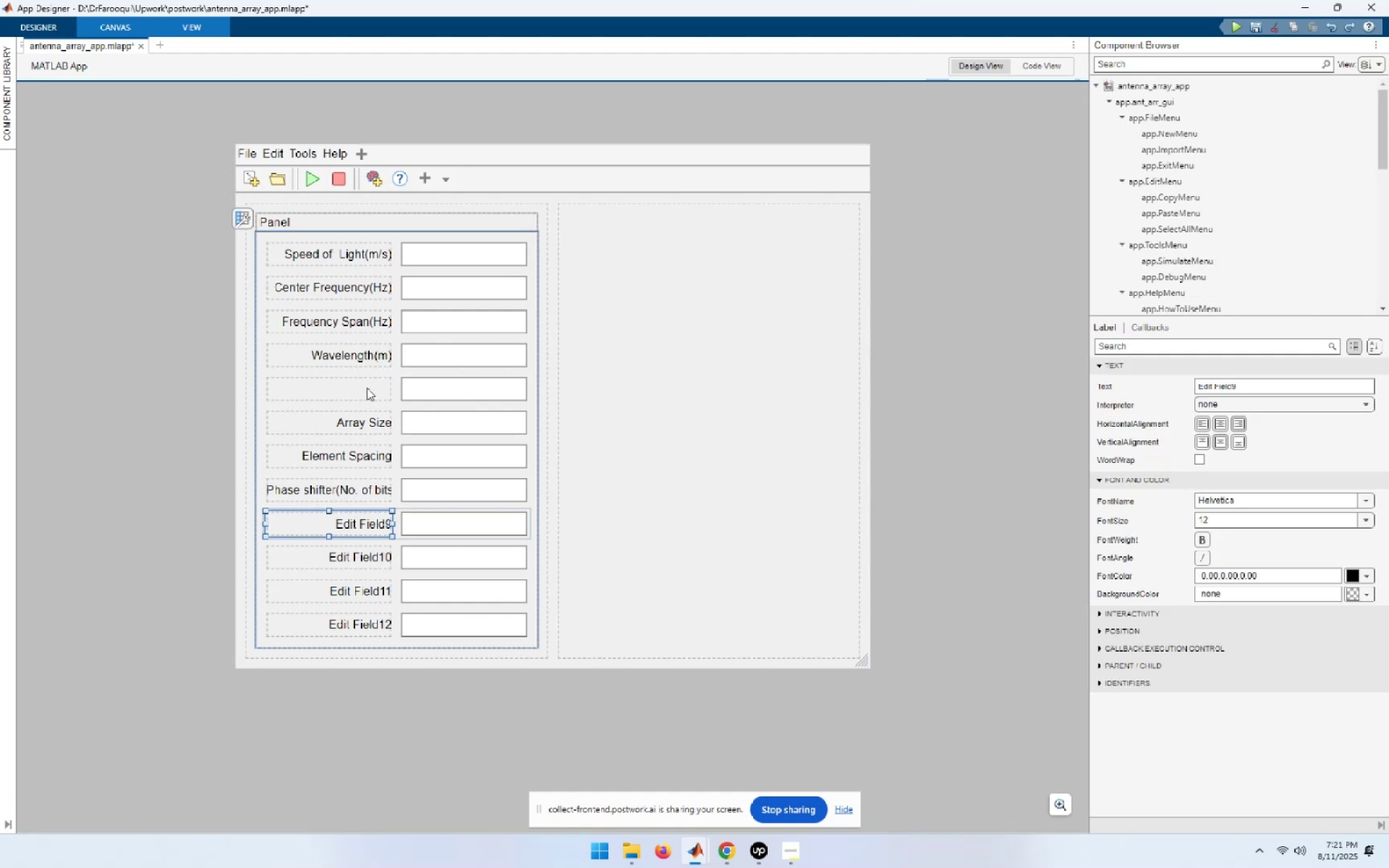 
key(Control+Z)
 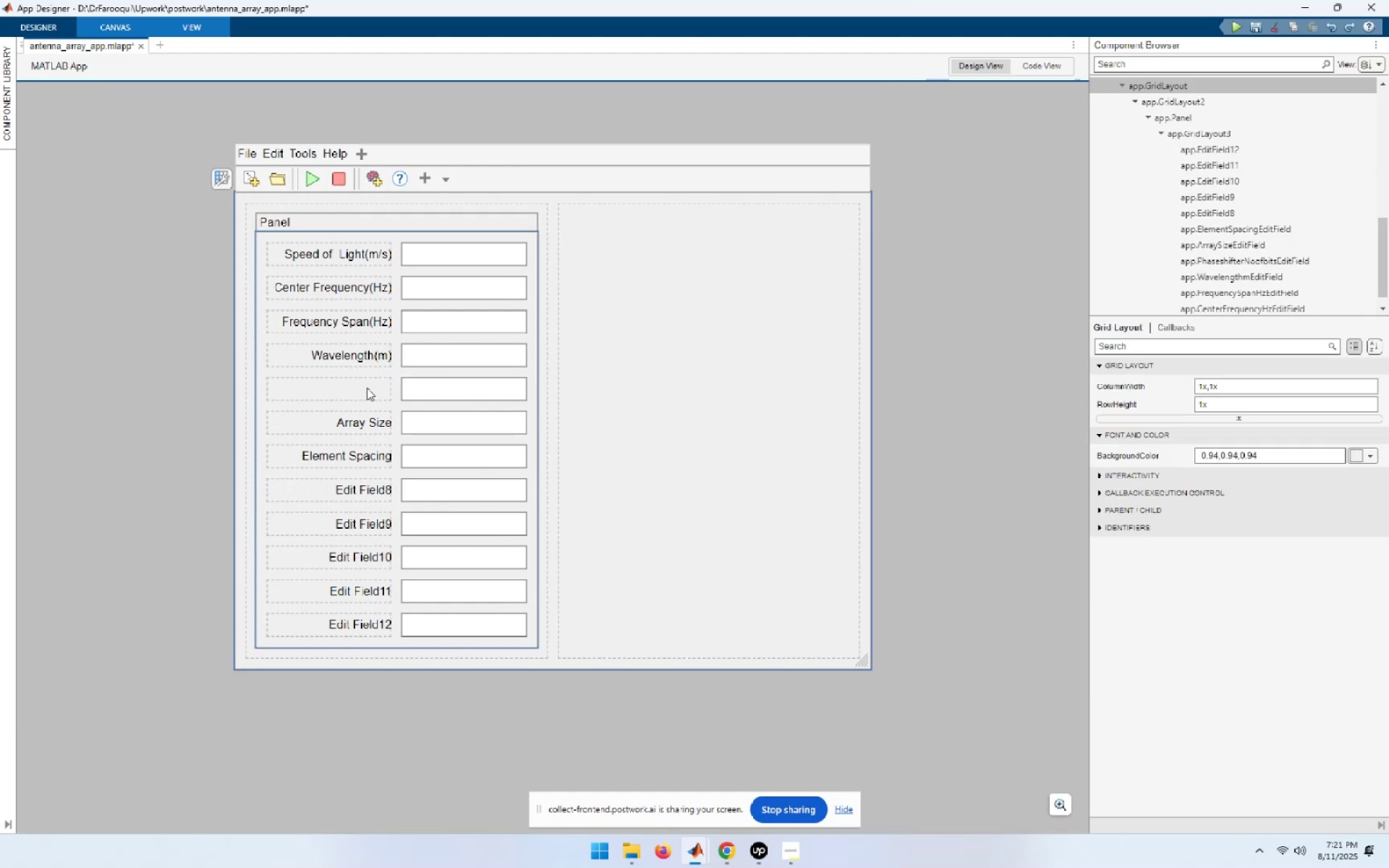 
key(Control+Z)
 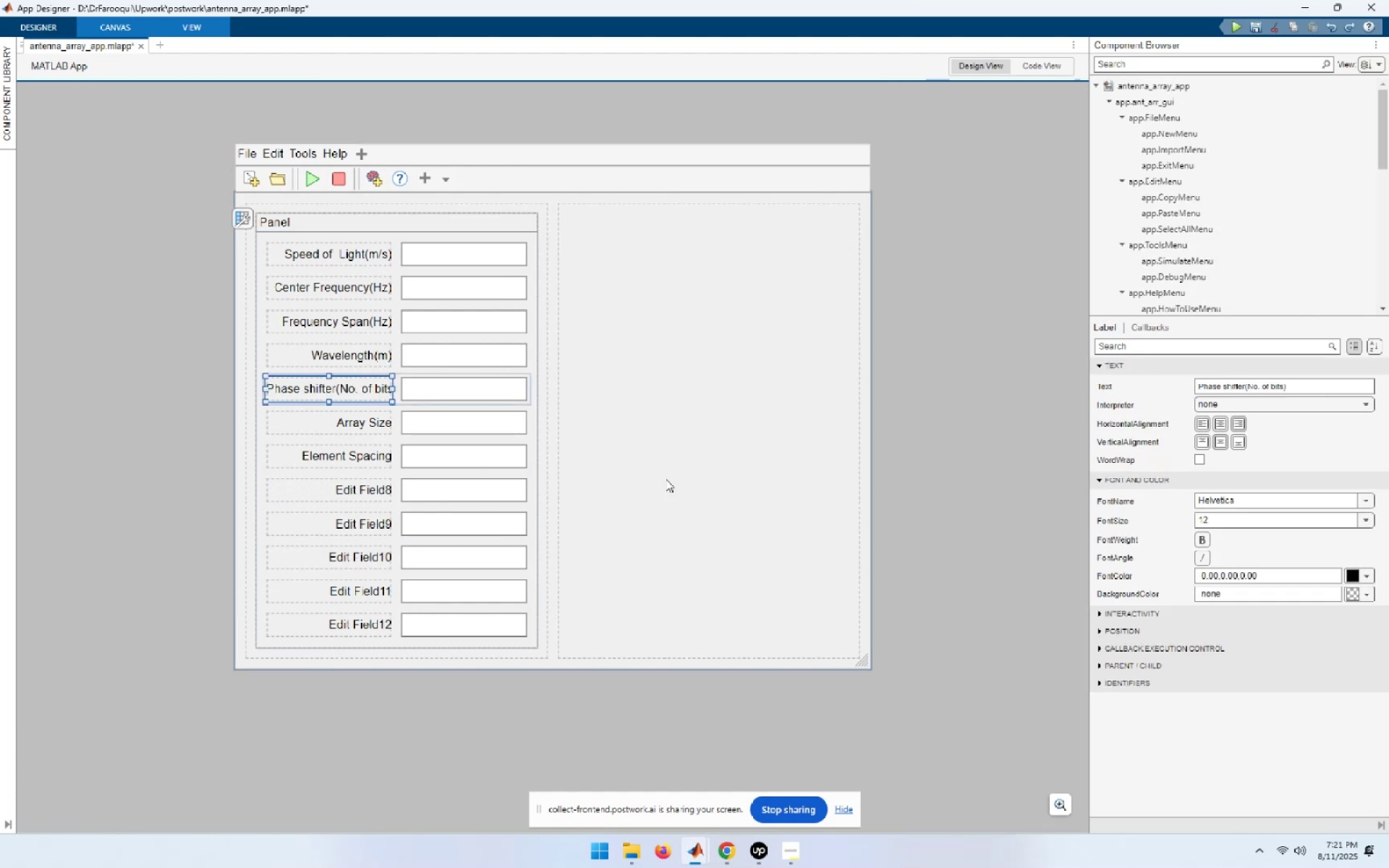 
left_click([730, 501])
 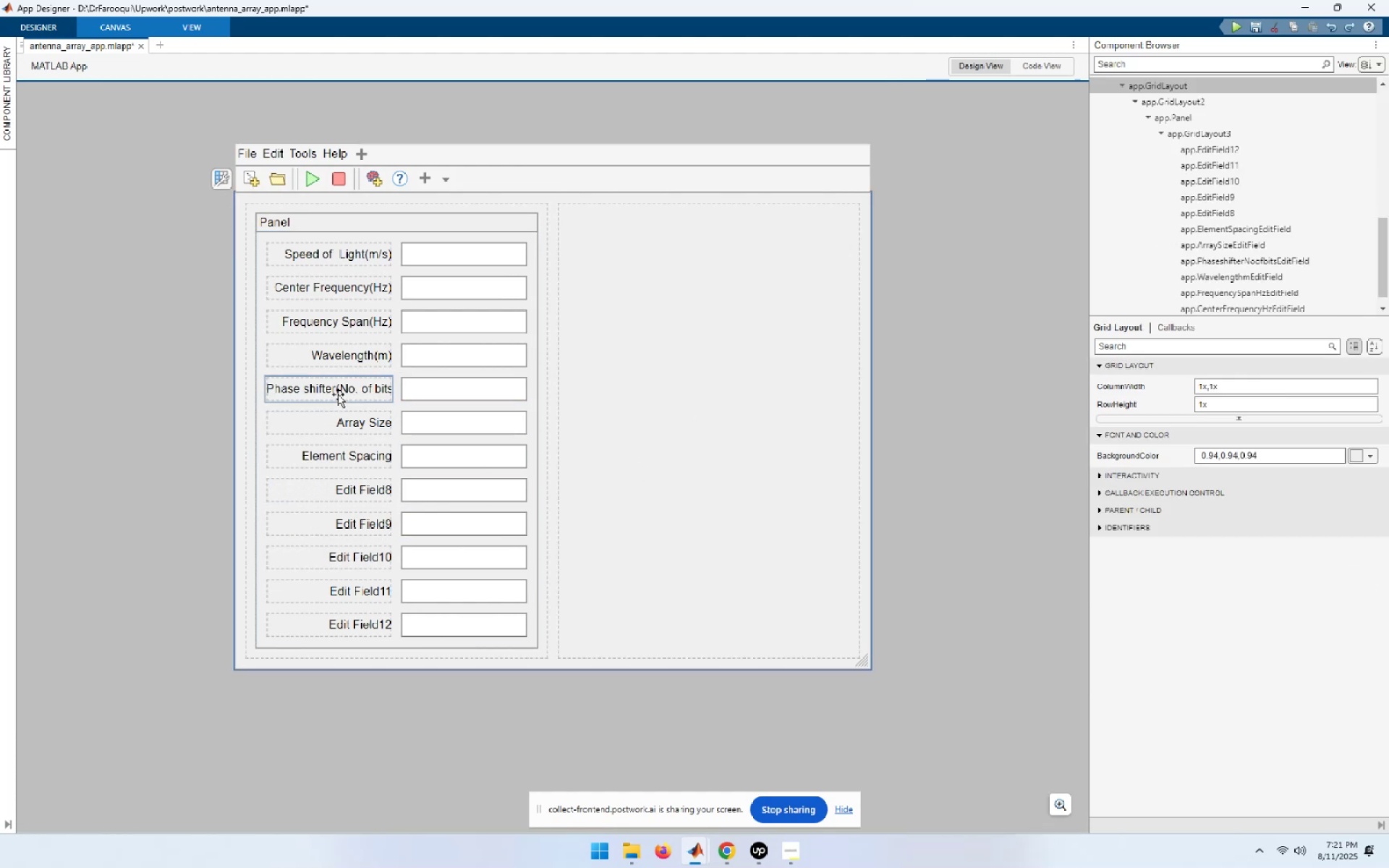 
left_click([339, 393])
 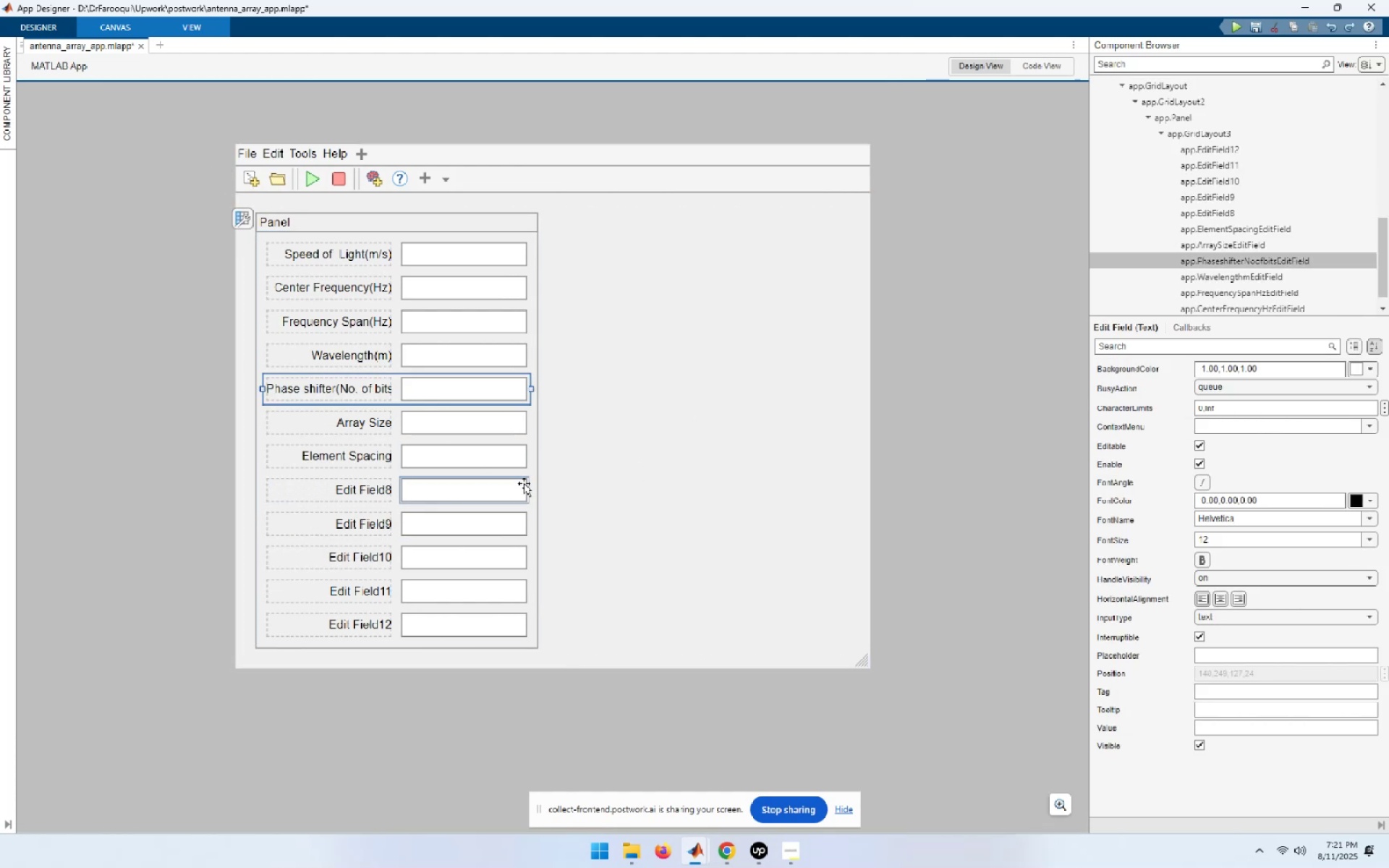 
key(F2)
 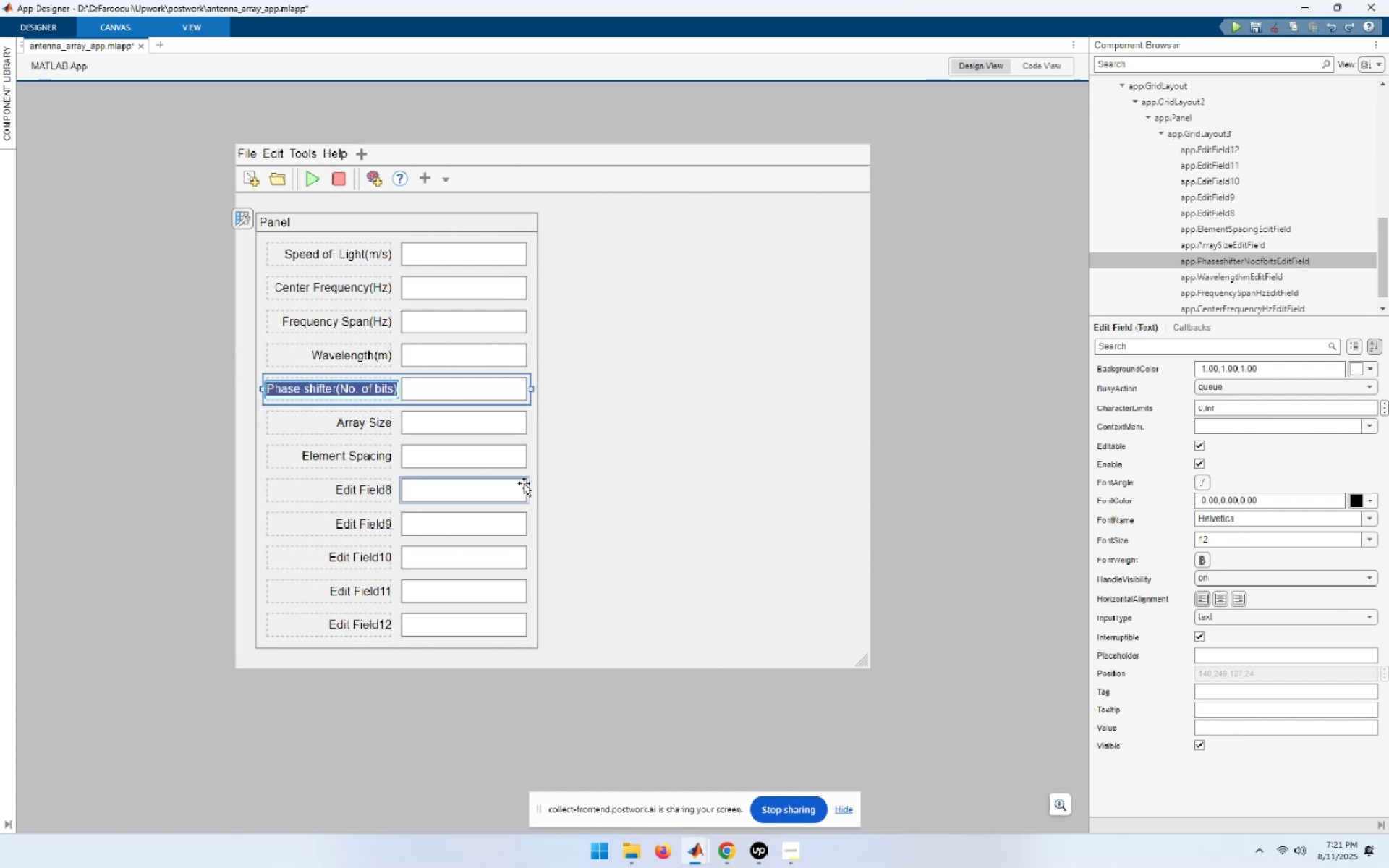 
key(Control+C)
 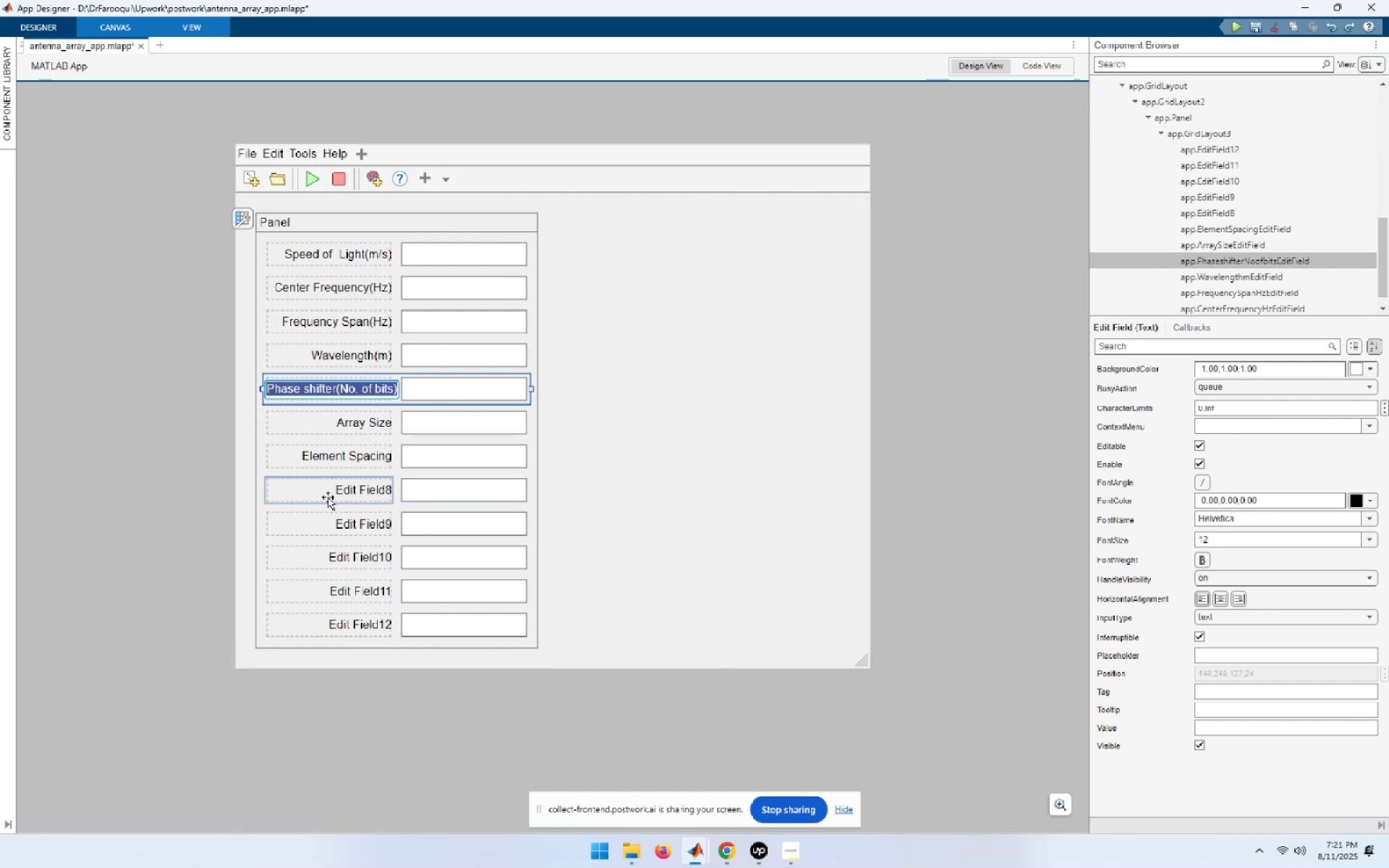 
left_click([341, 496])
 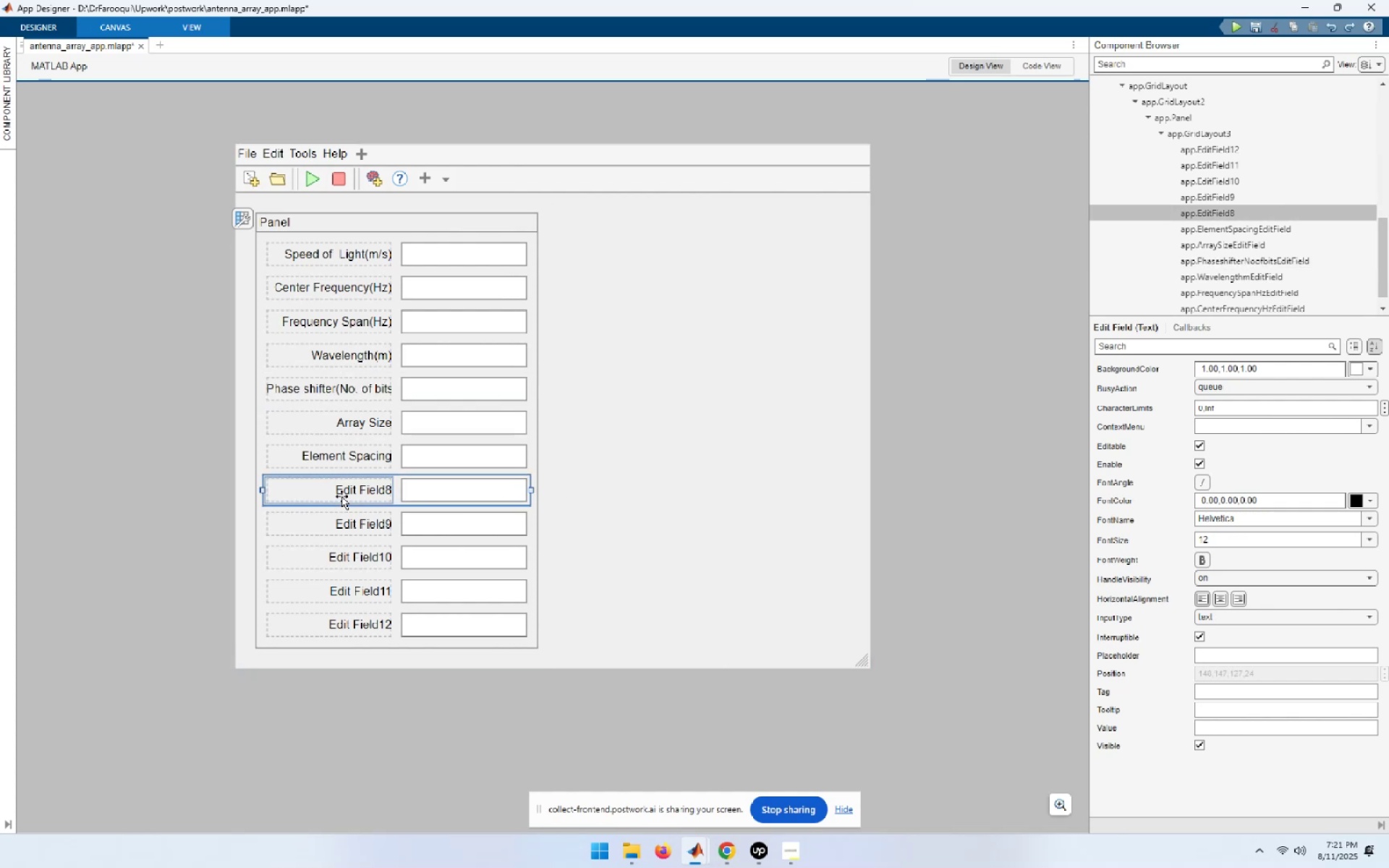 
key(F2)
 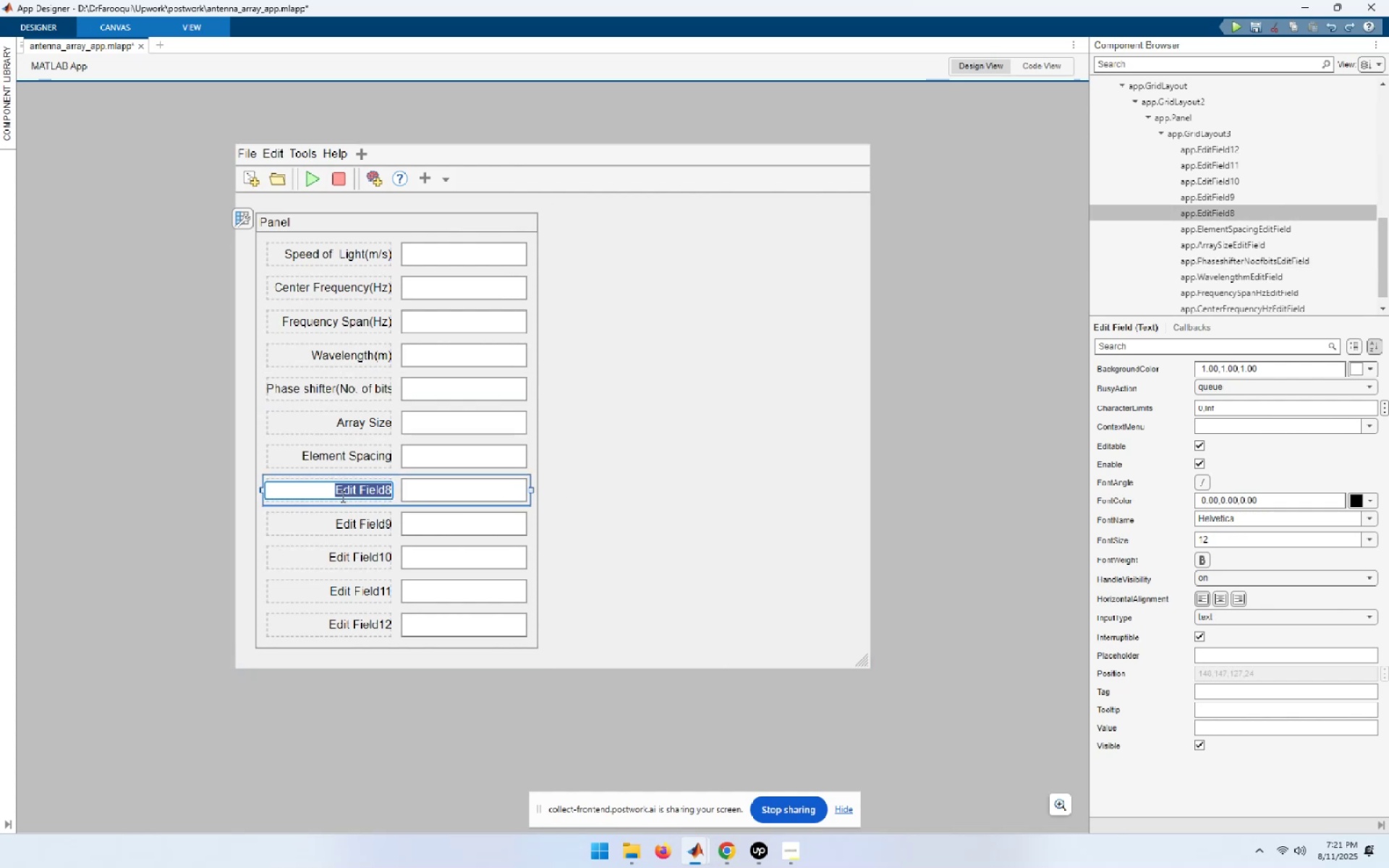 
key(Control+C)
 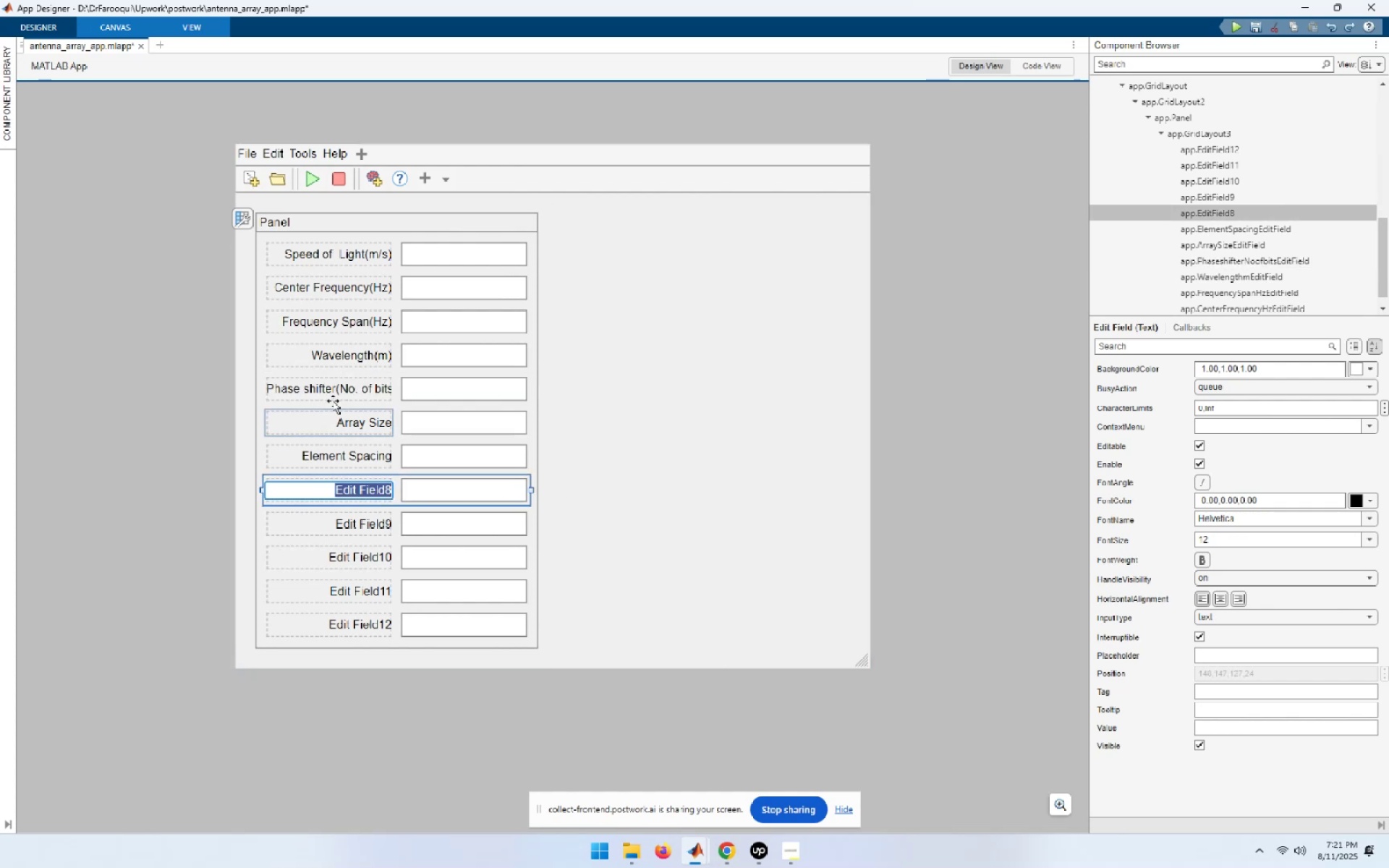 
left_click([325, 386])
 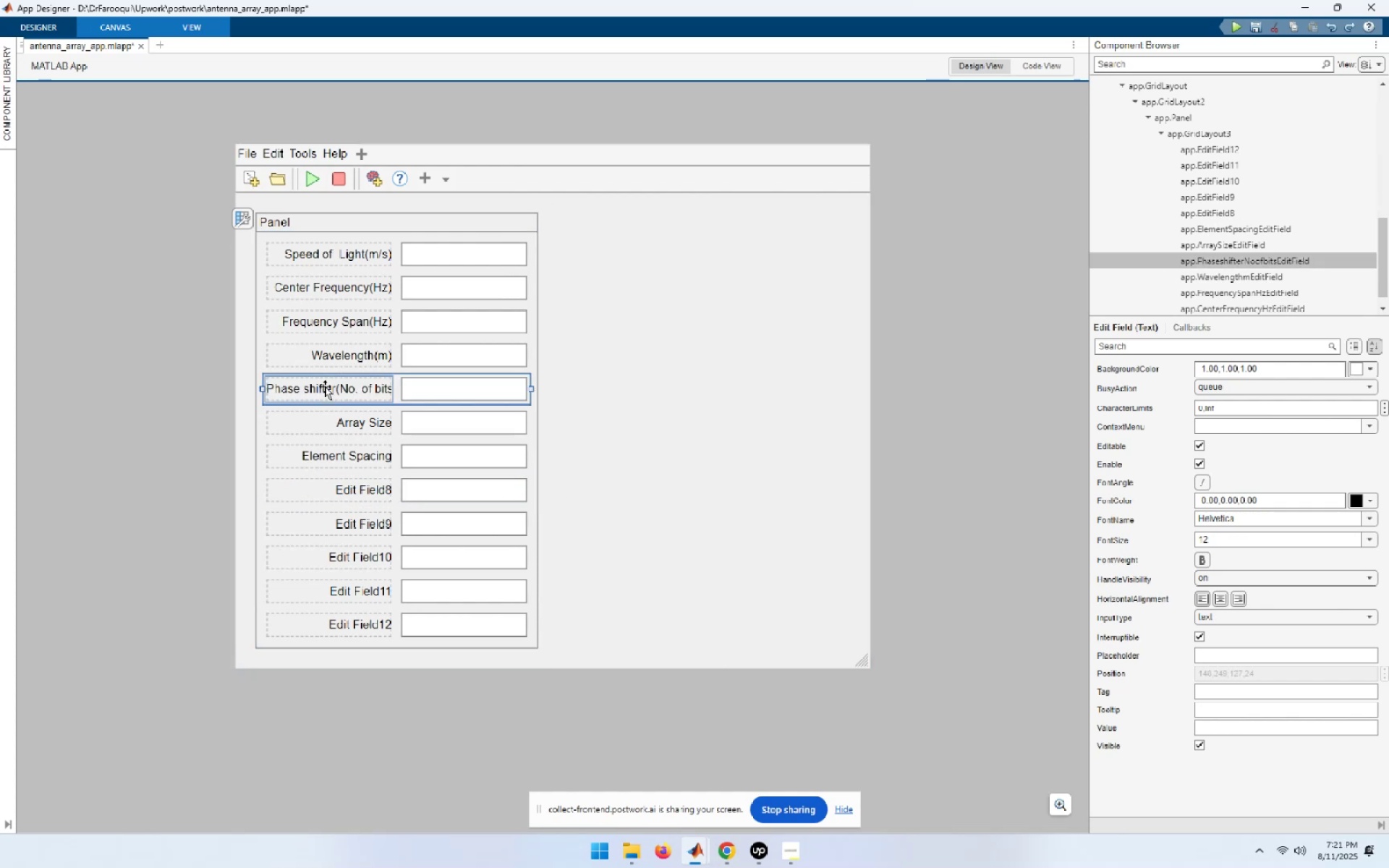 
key(F2)
 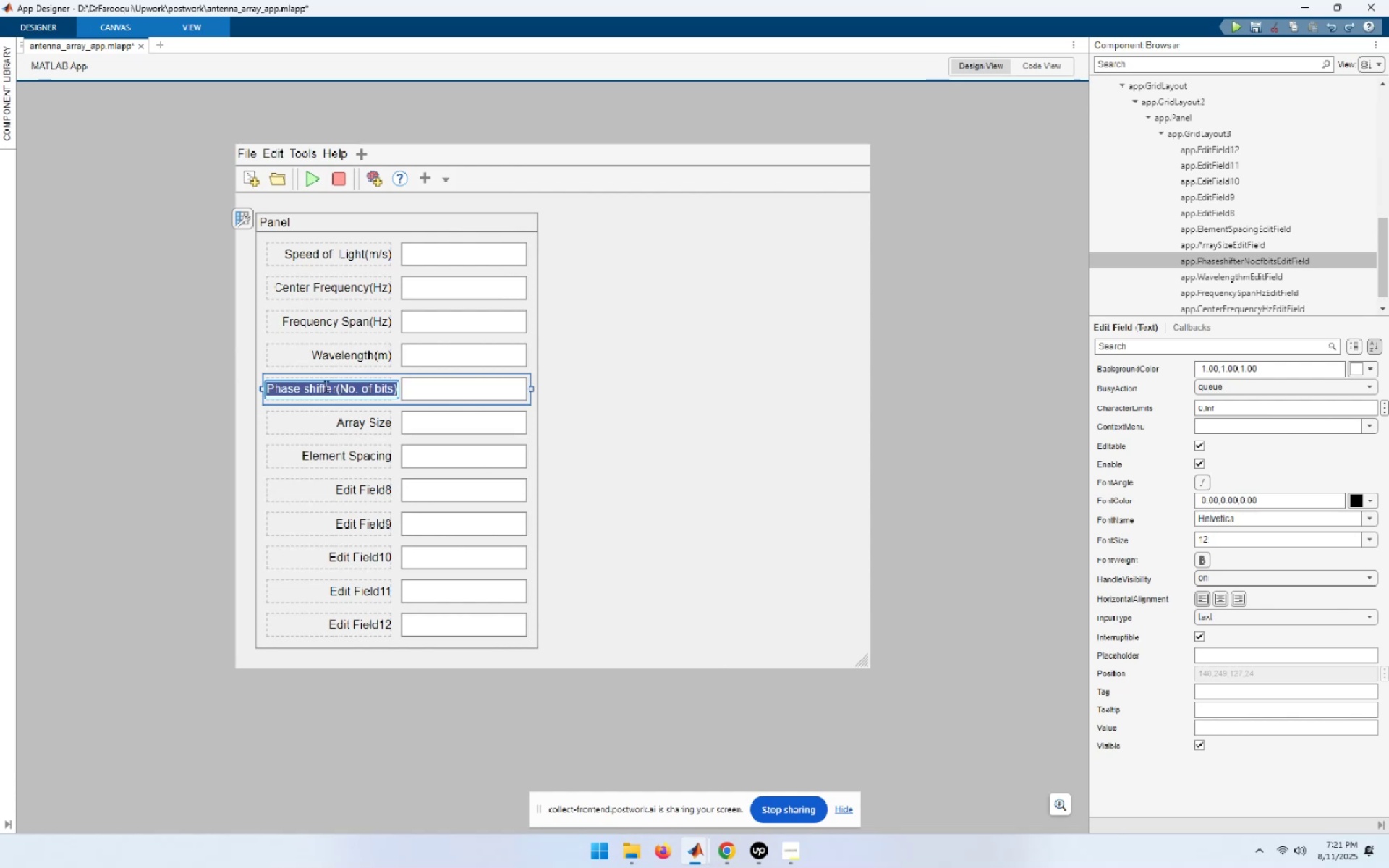 
key(Control+C)
 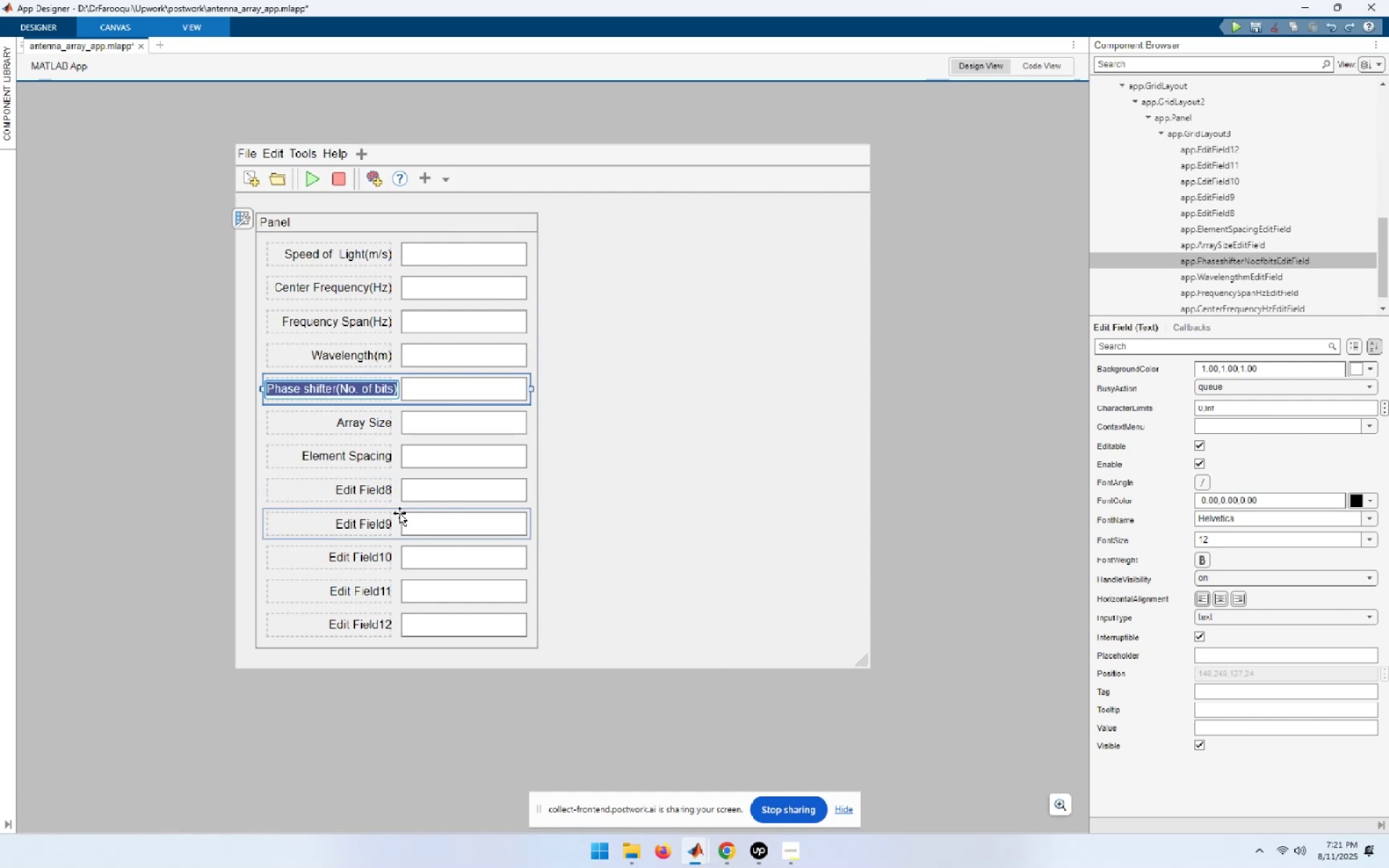 
left_click([354, 484])
 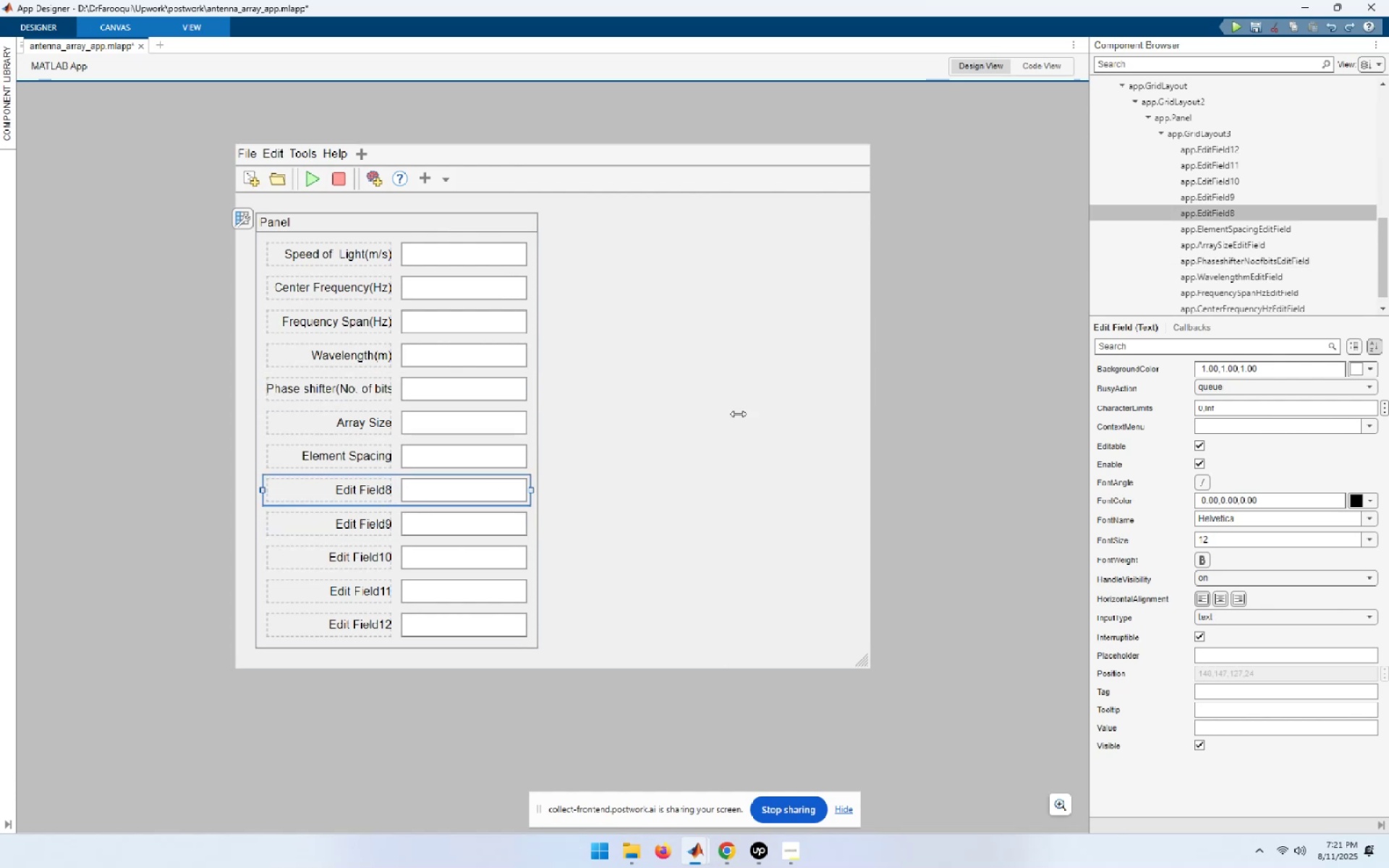 
key(F2)
 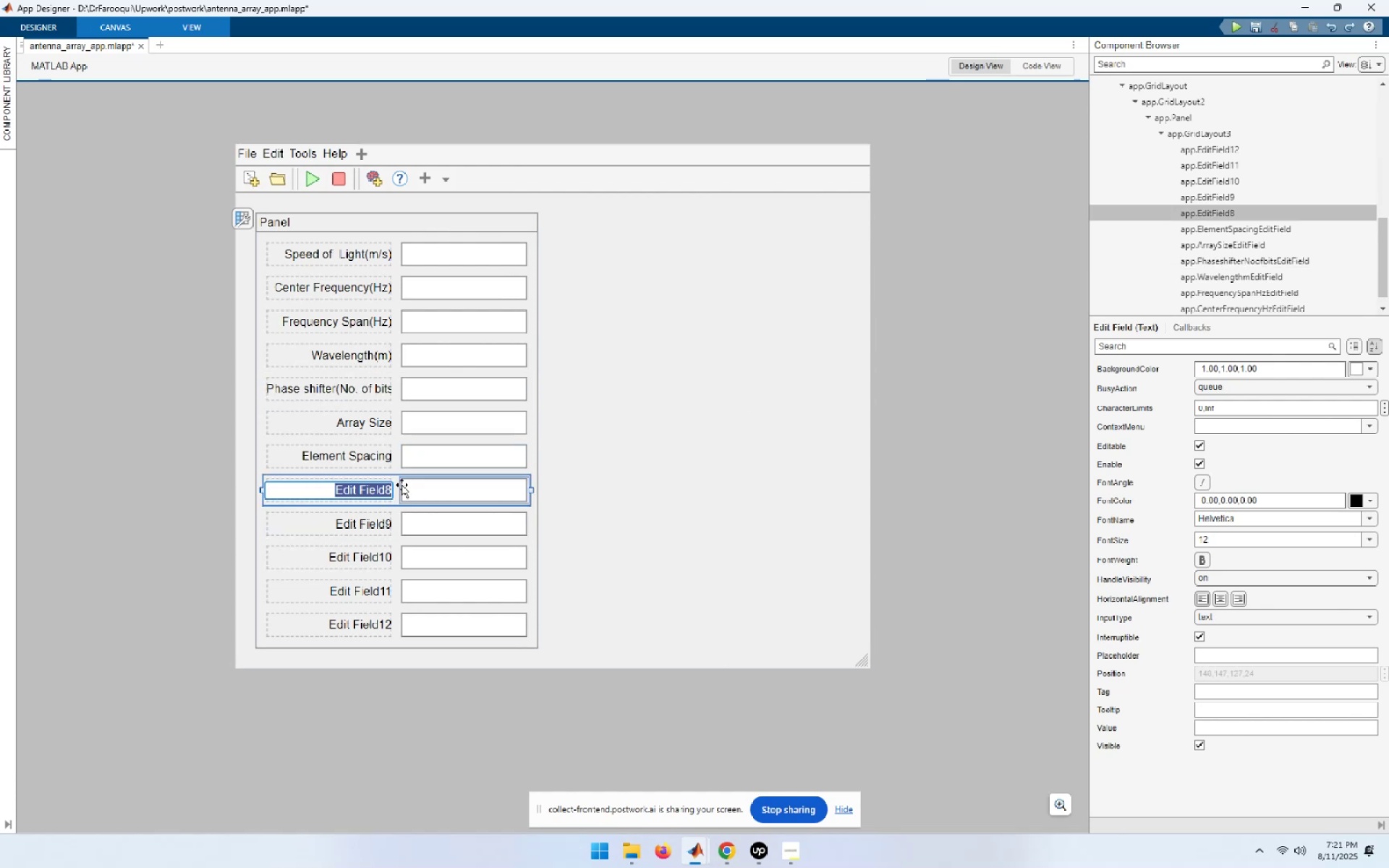 
key(Control+V)
 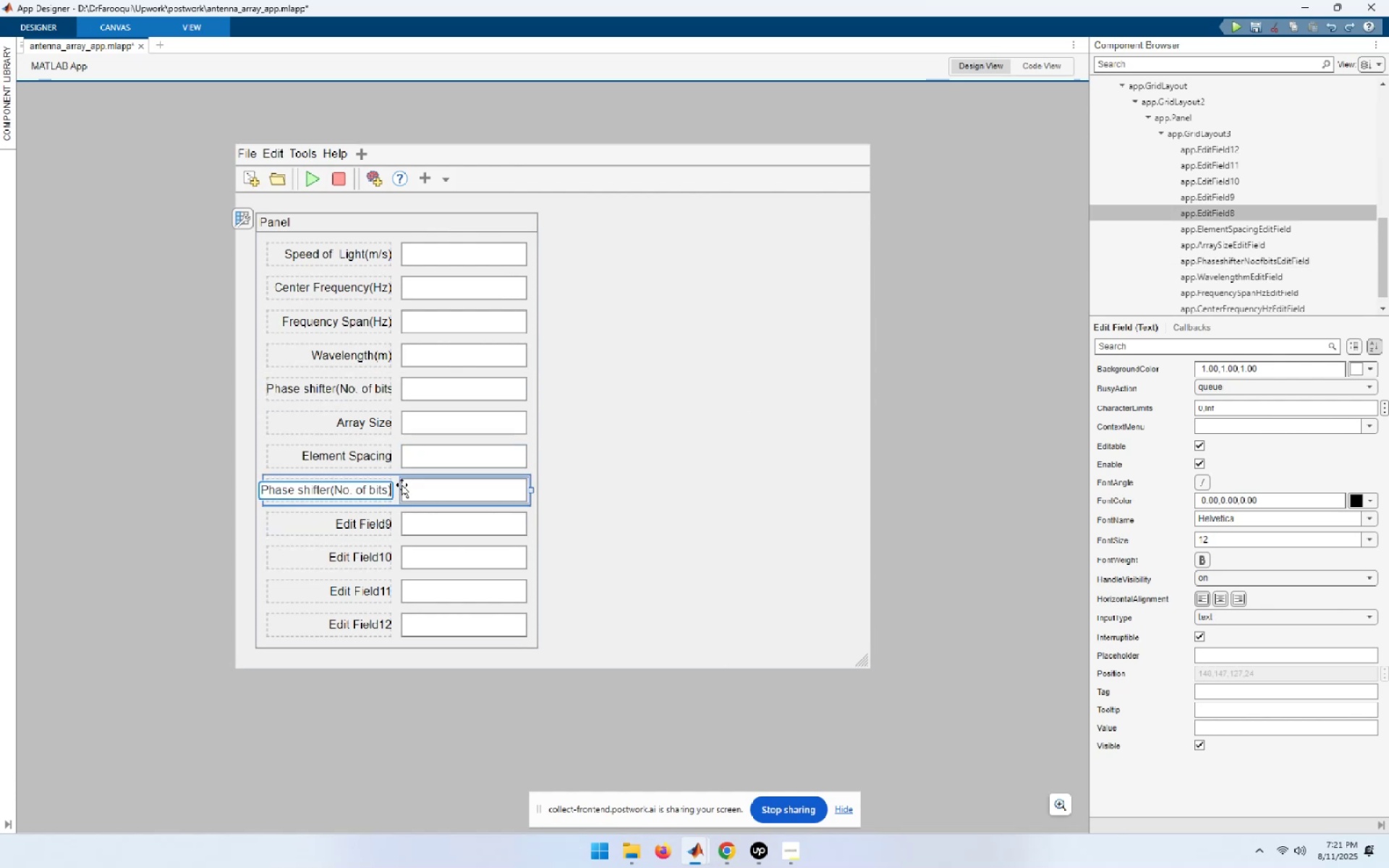 
key(NumpadEnter)
 